 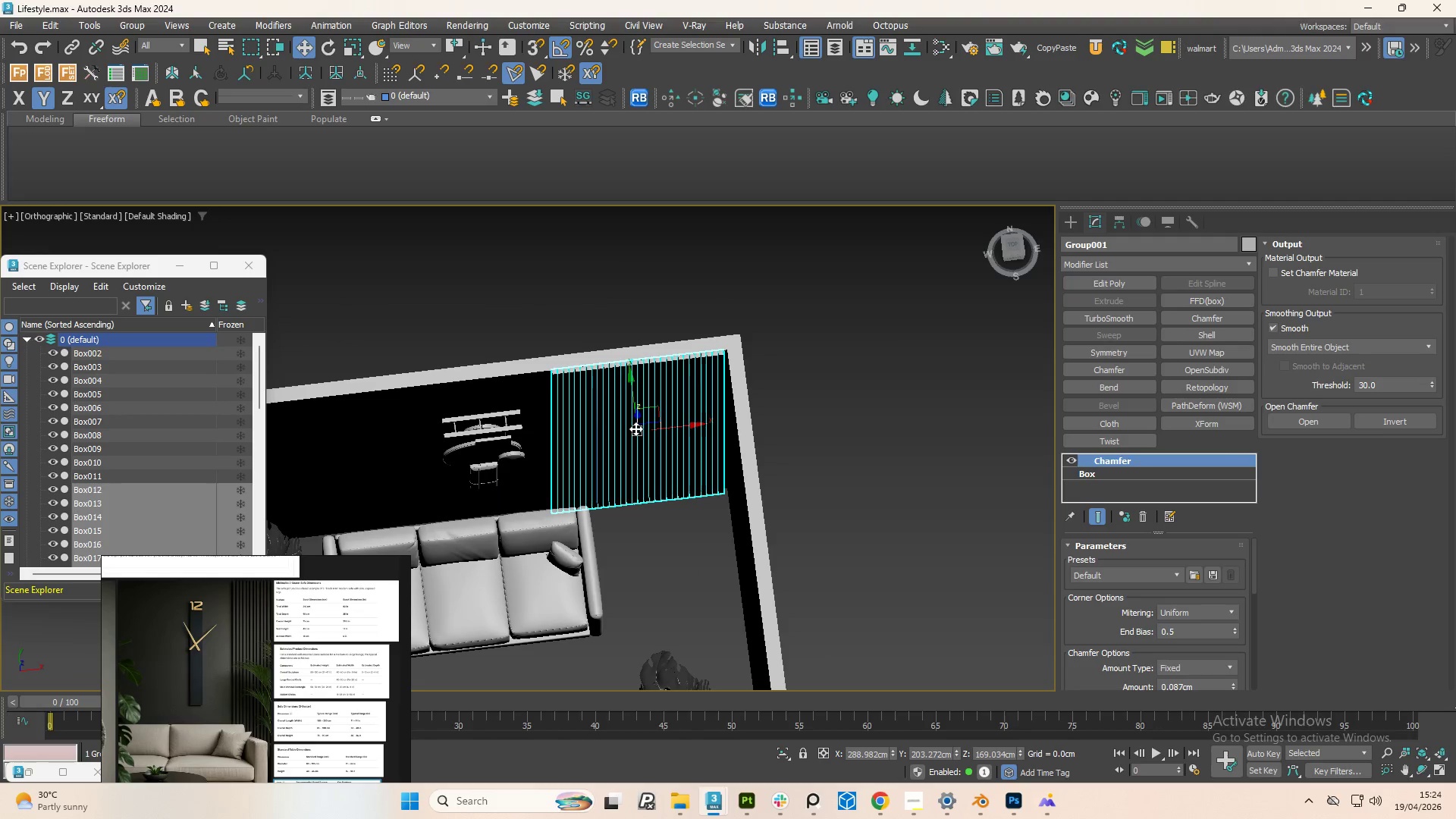 
scroll: coordinate [635, 428], scroll_direction: up, amount: 2.0
 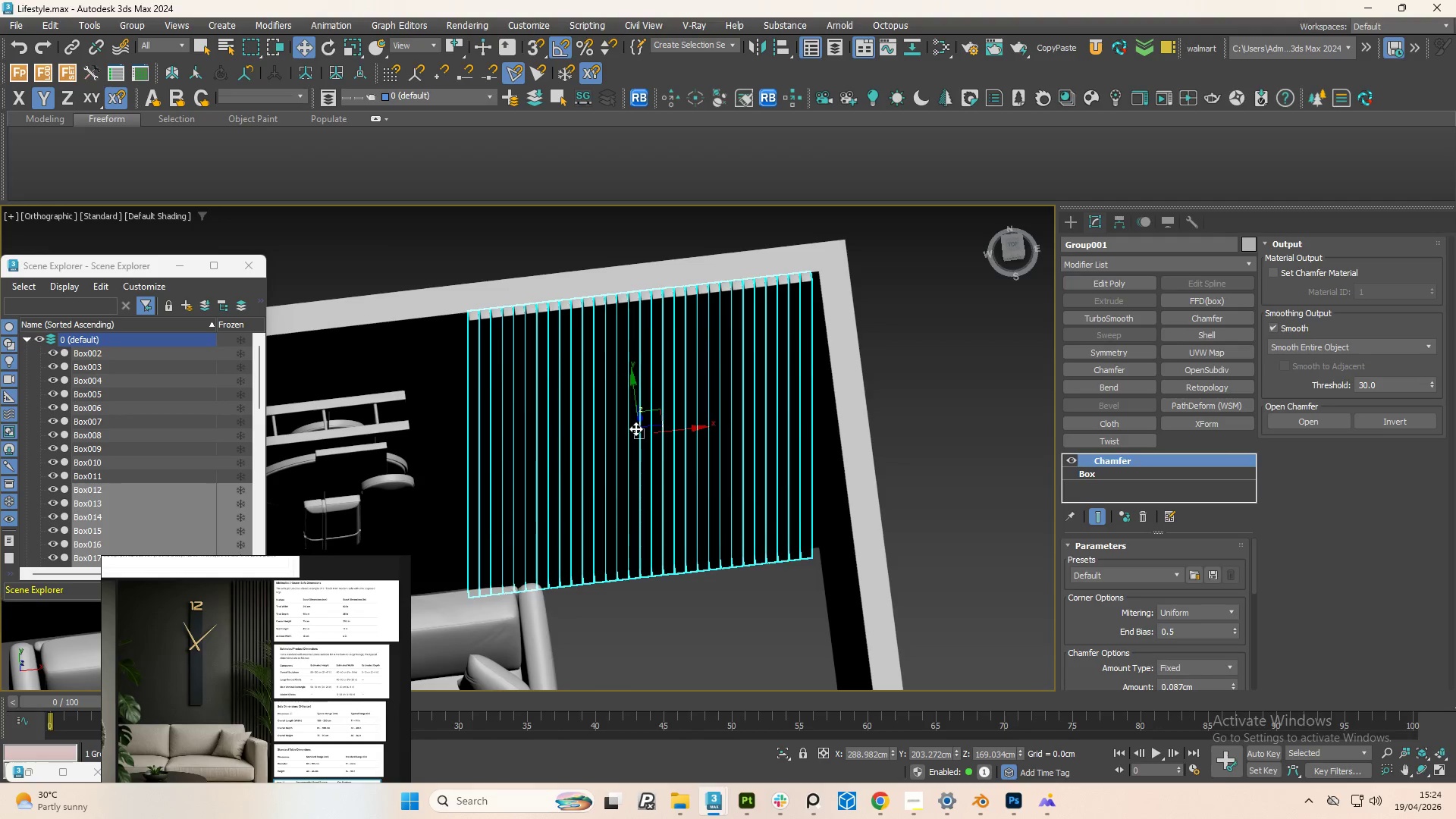 
scroll: coordinate [635, 428], scroll_direction: down, amount: 1.0
 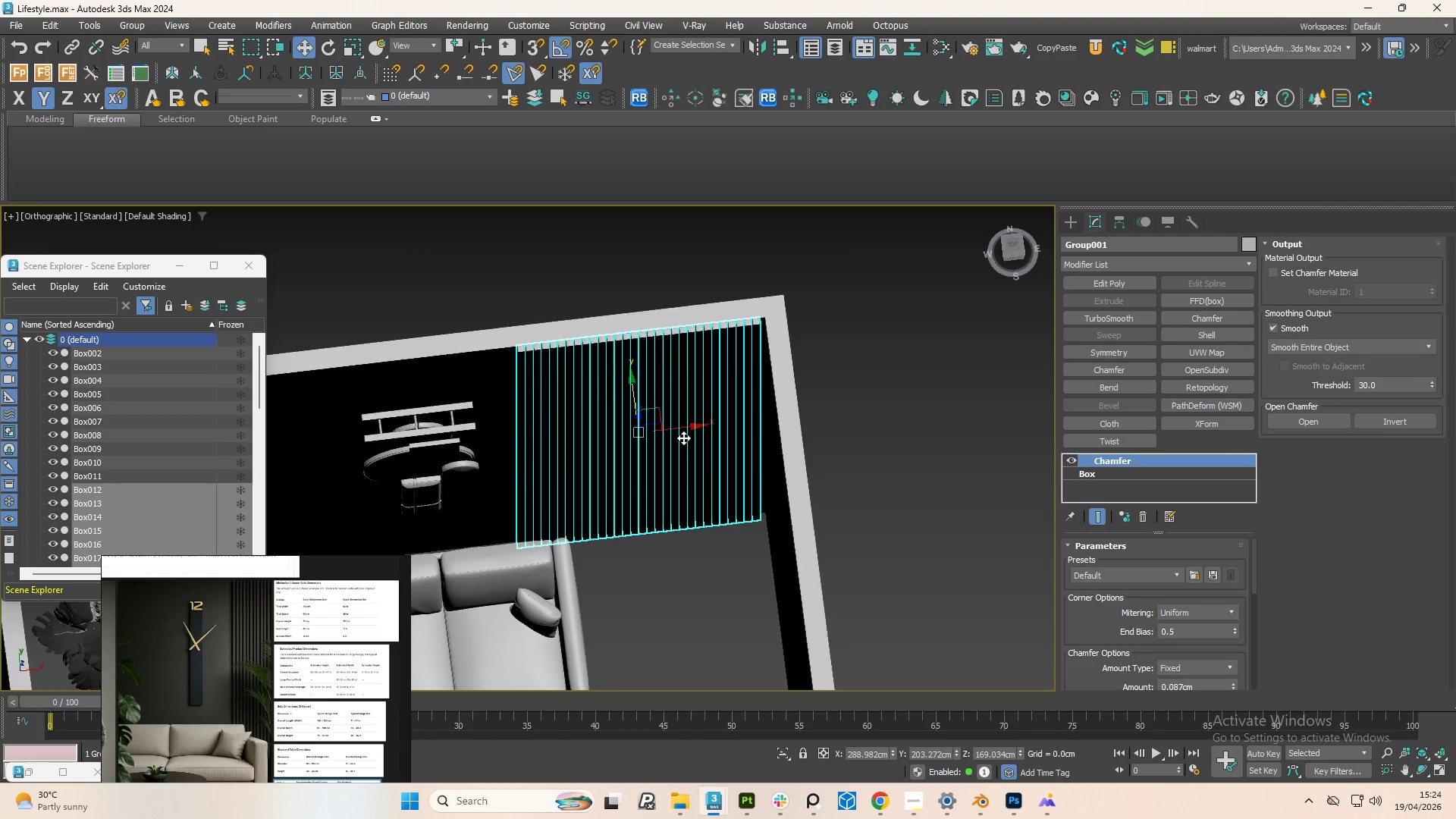 
scroll: coordinate [683, 438], scroll_direction: up, amount: 2.0
 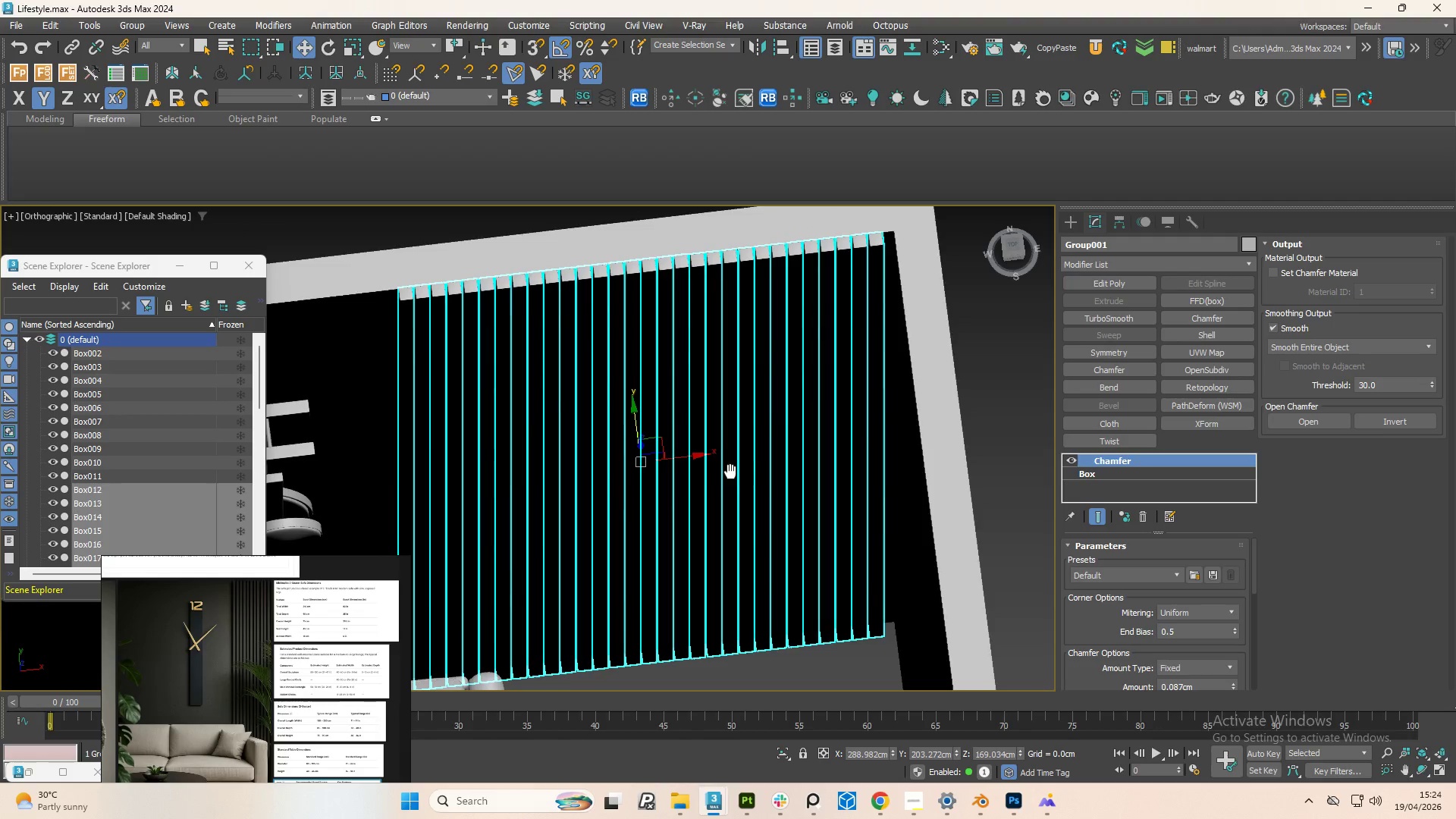 
scroll: coordinate [734, 463], scroll_direction: down, amount: 3.0
 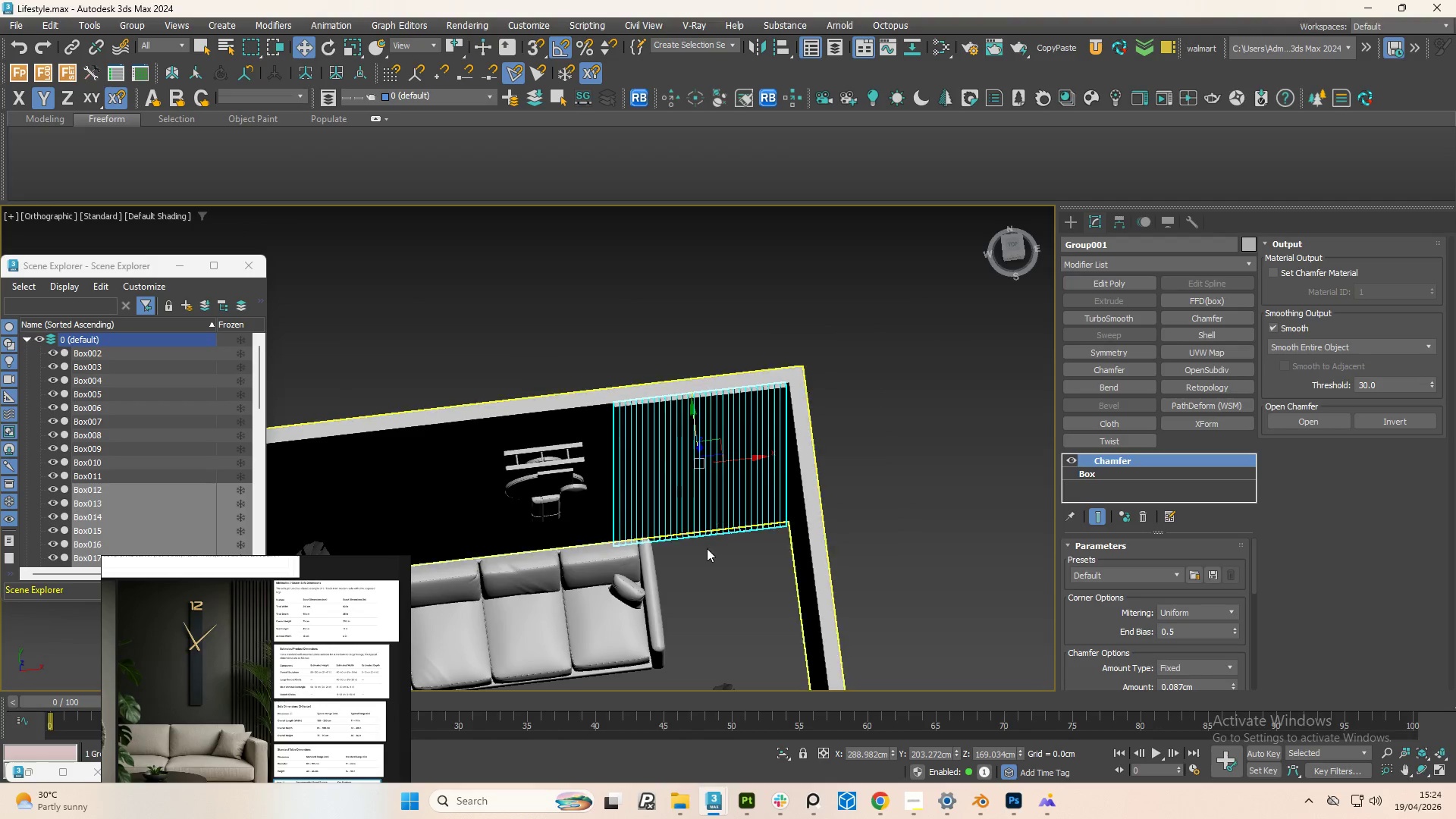 
hold_key(key=AltLeft, duration=0.88)
 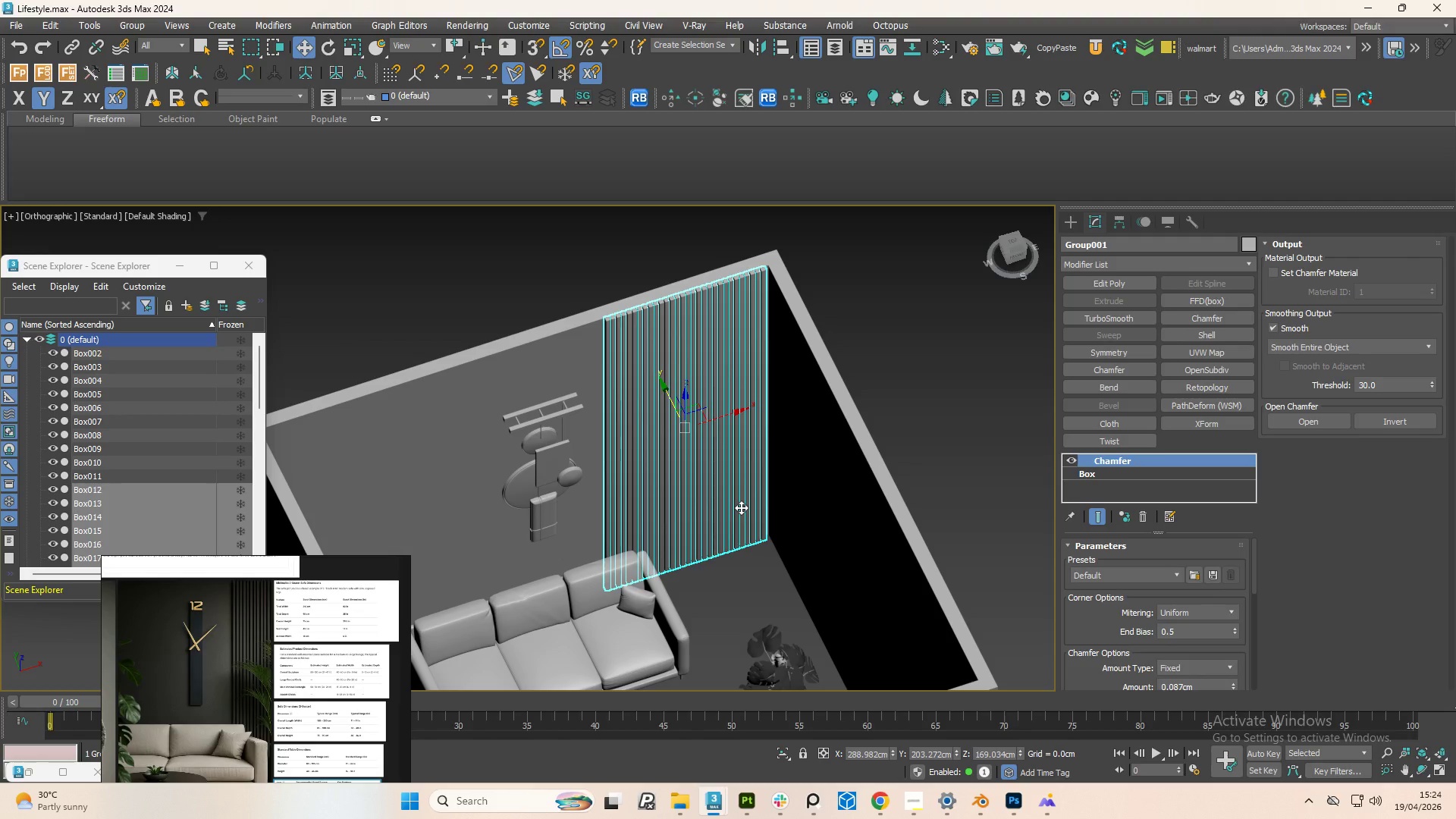 
wait(30.67)
 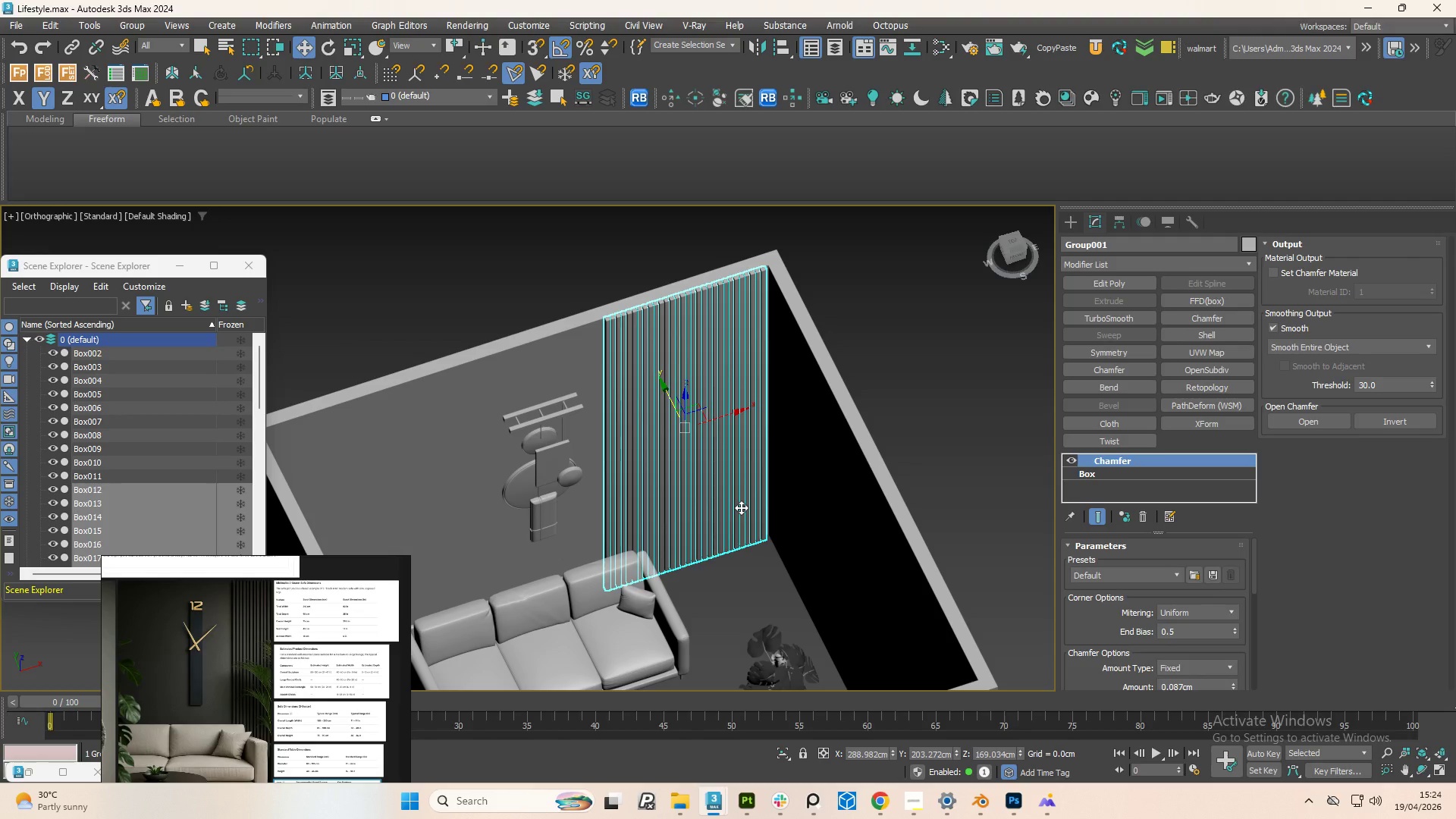 
scroll: coordinate [740, 481], scroll_direction: down, amount: 2.0
 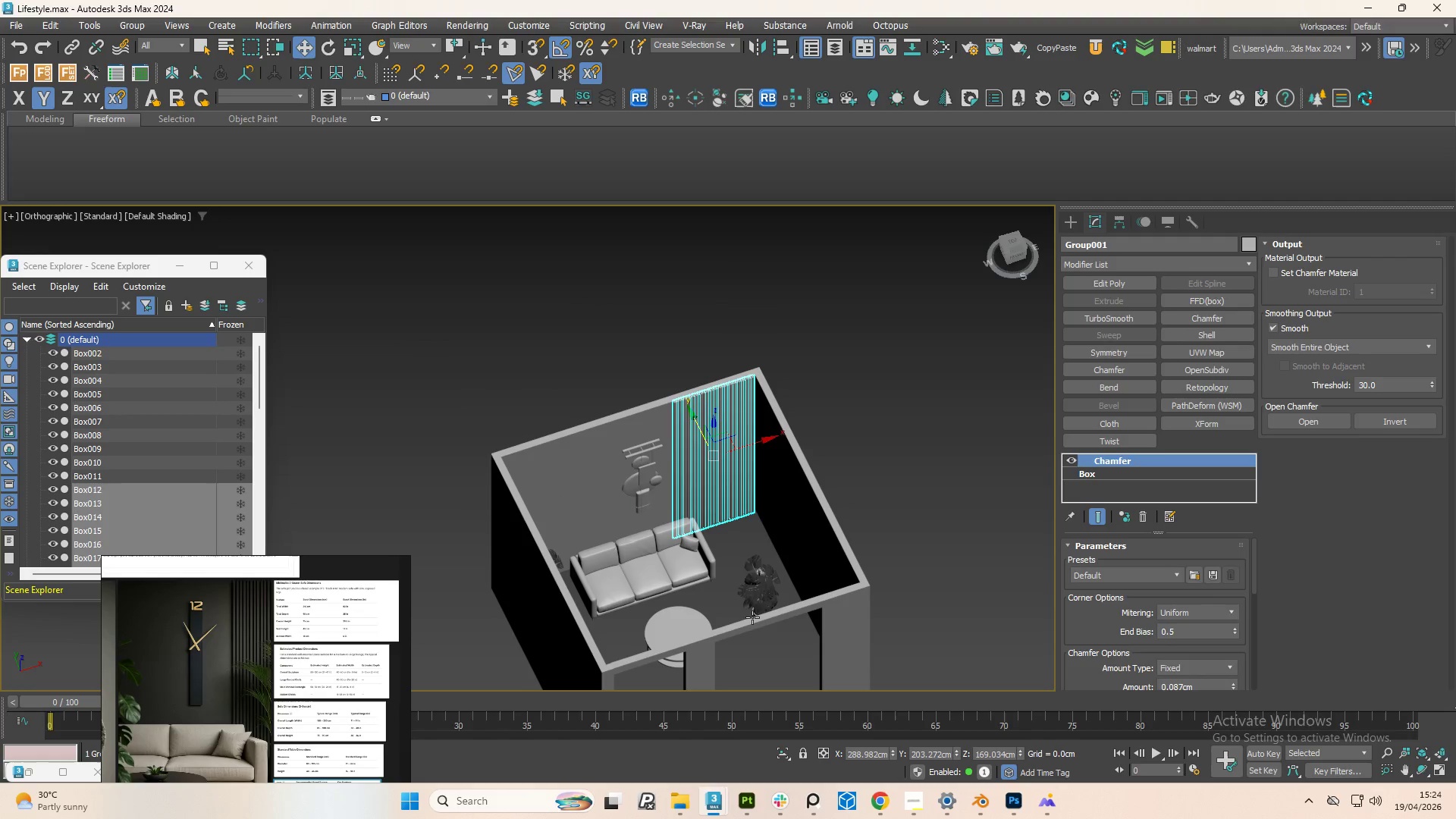 
hold_key(key=AltLeft, duration=1.25)
 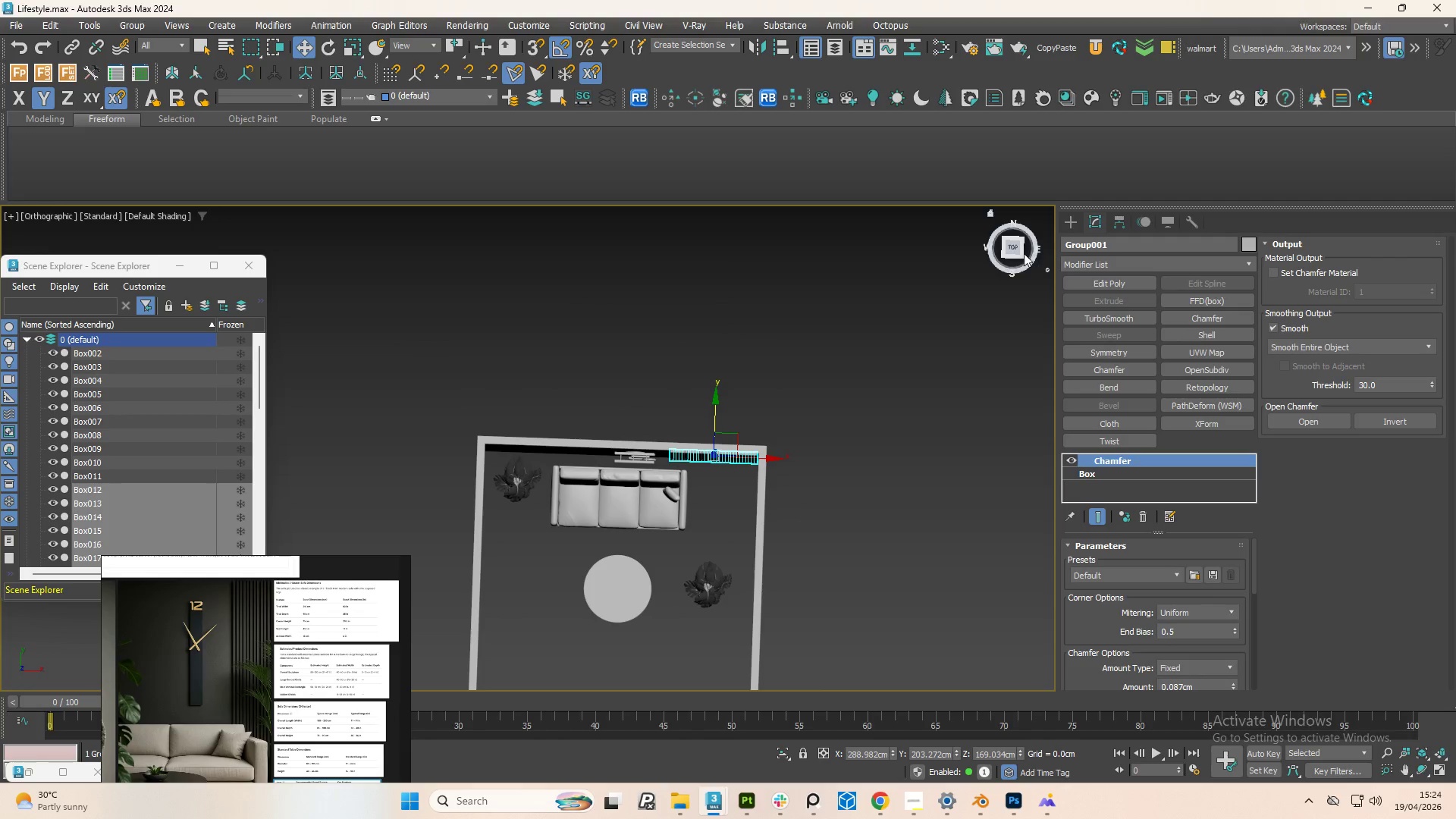 
left_click([1012, 248])
 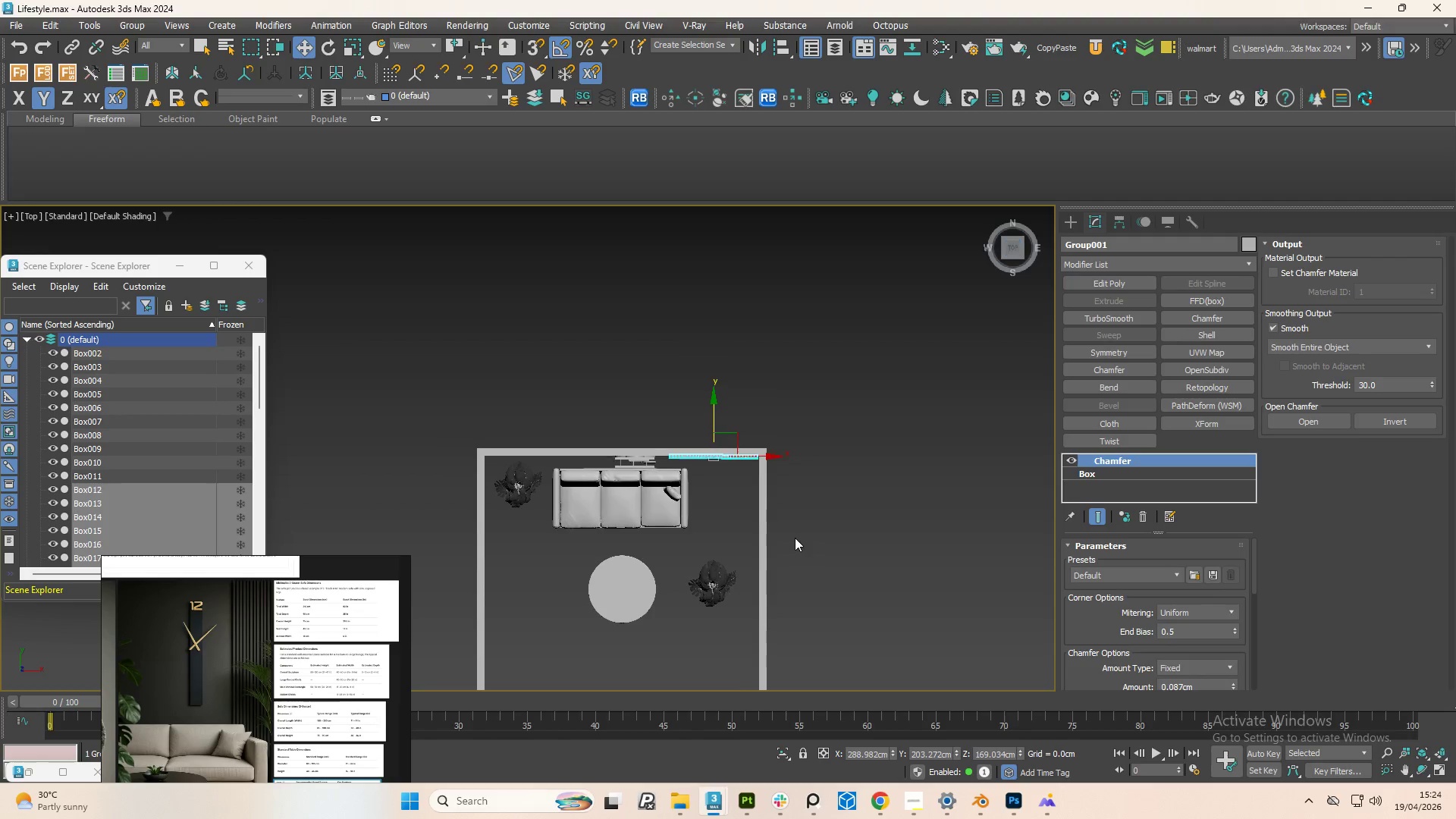 
scroll: coordinate [750, 549], scroll_direction: none, amount: 0.0
 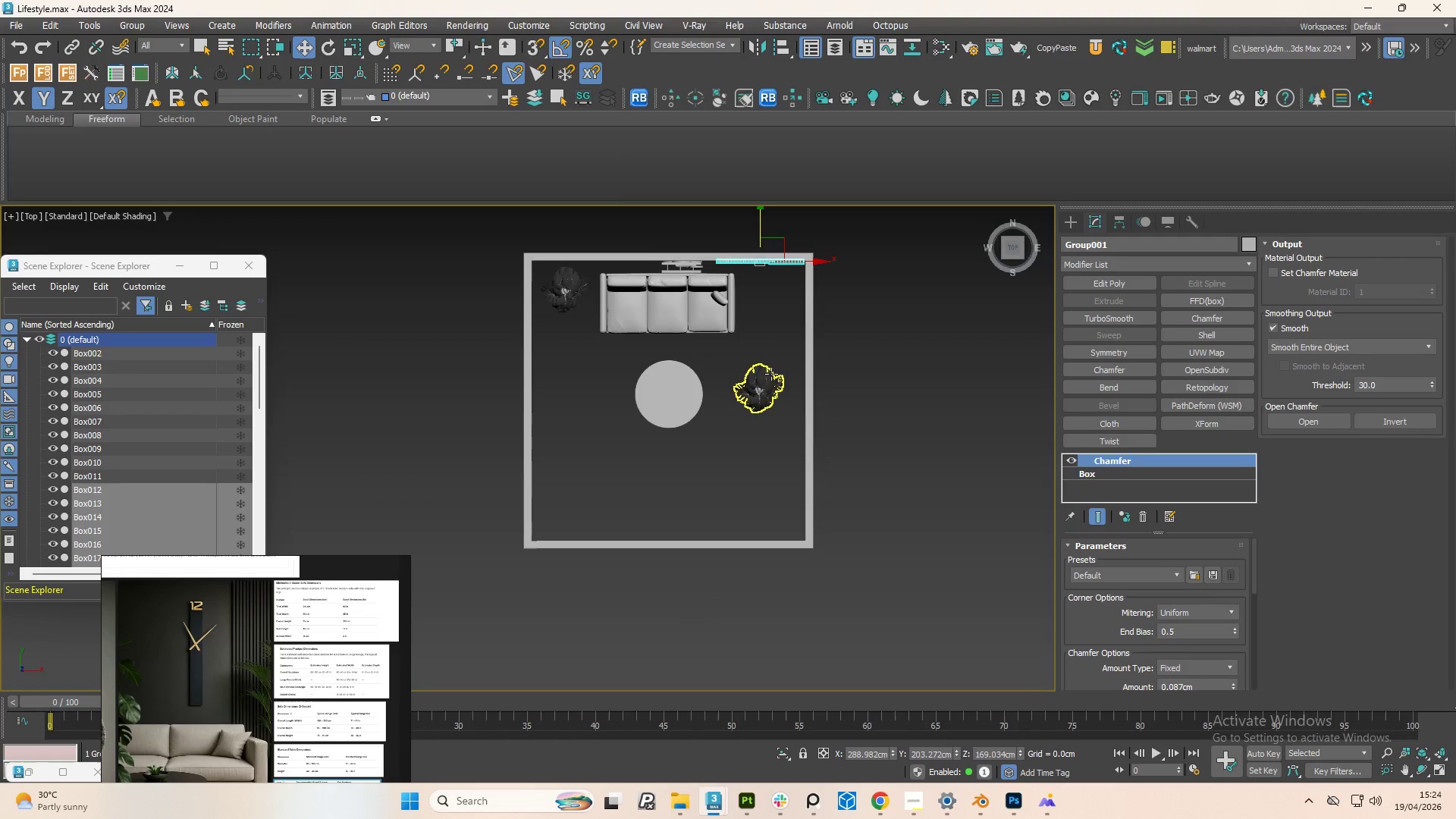 
left_click([767, 385])
 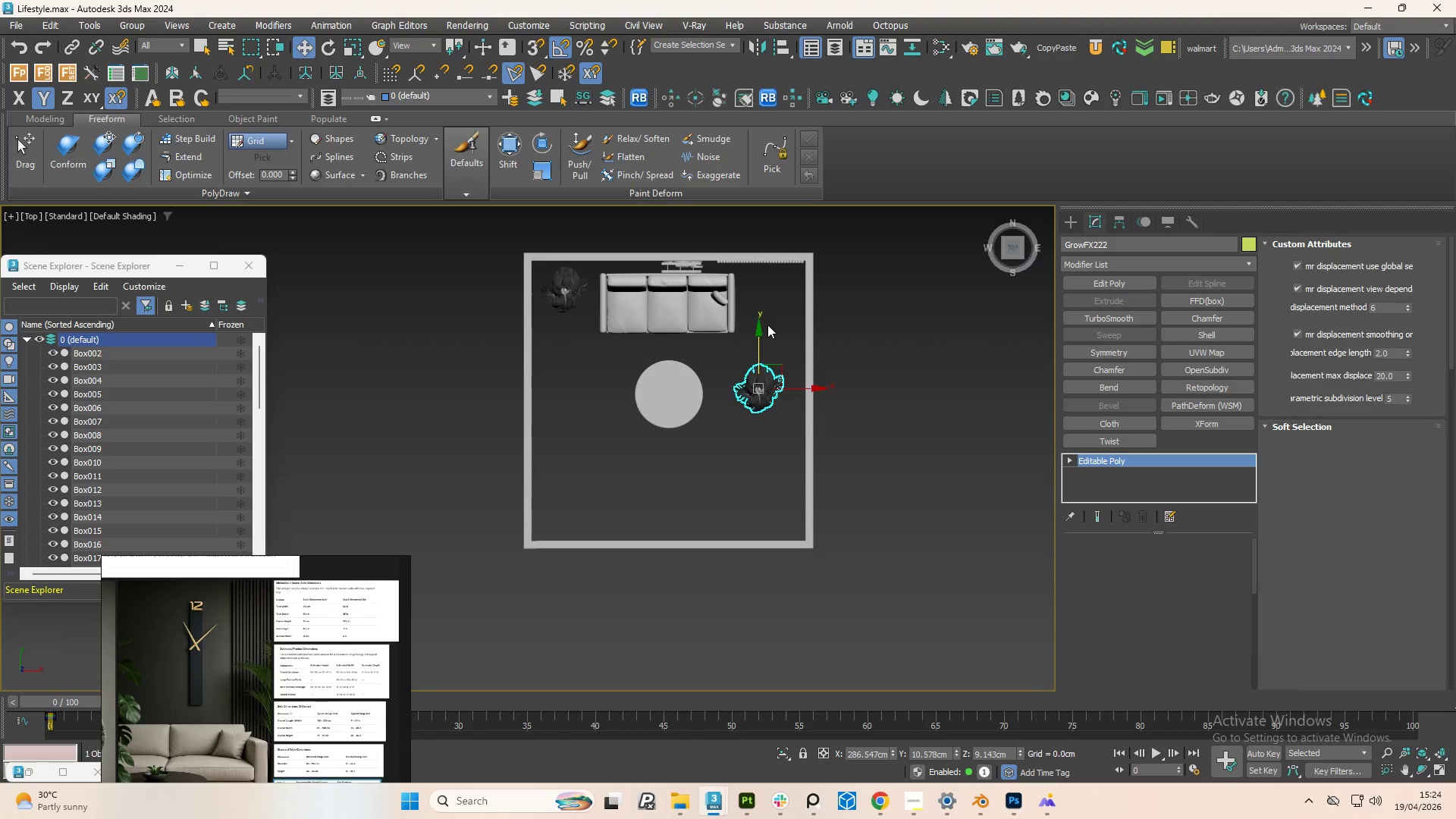 
left_click_drag(start_coordinate=[758, 332], to_coordinate=[751, 446])
 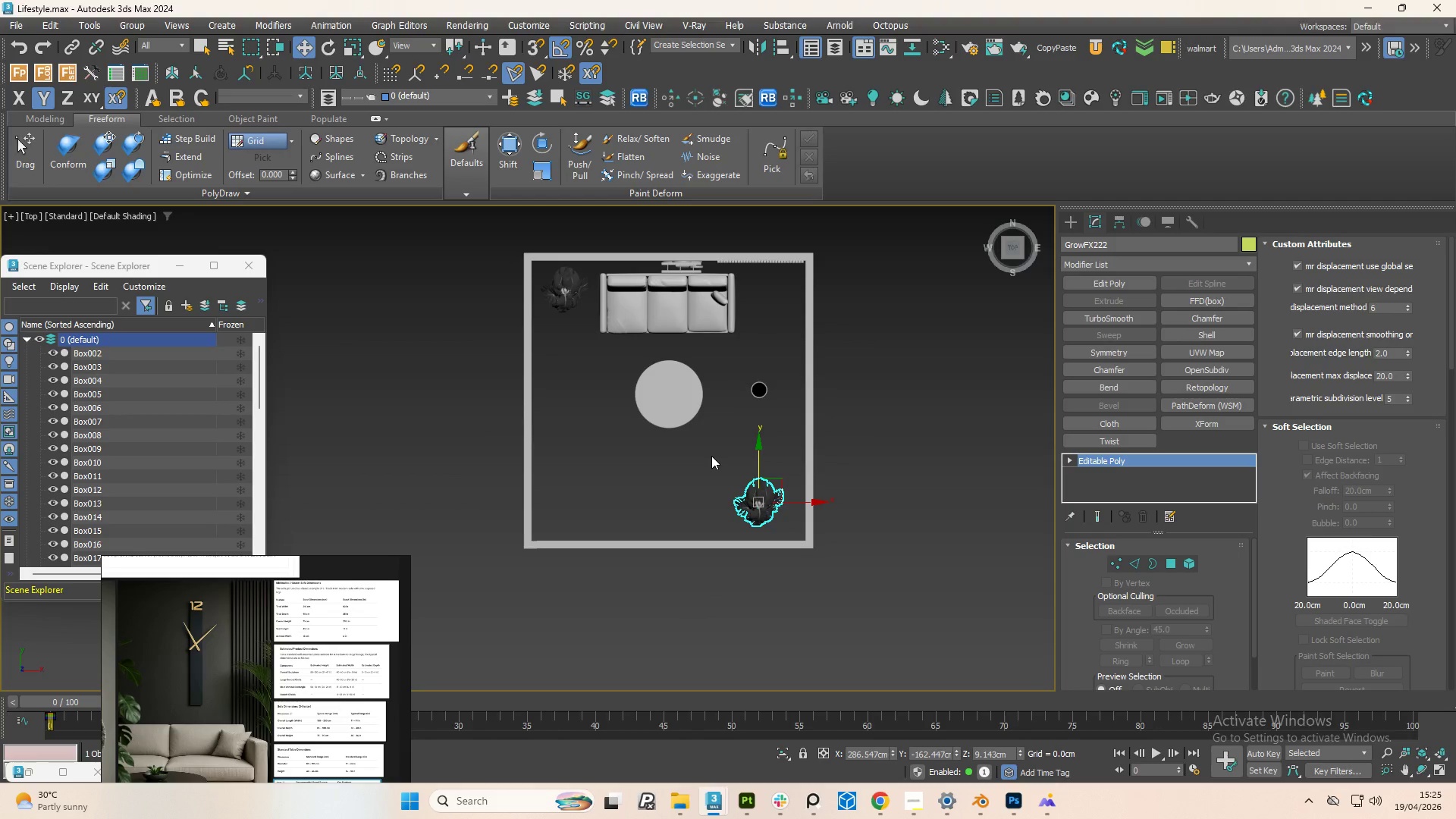 
scroll: coordinate [711, 456], scroll_direction: down, amount: 1.0
 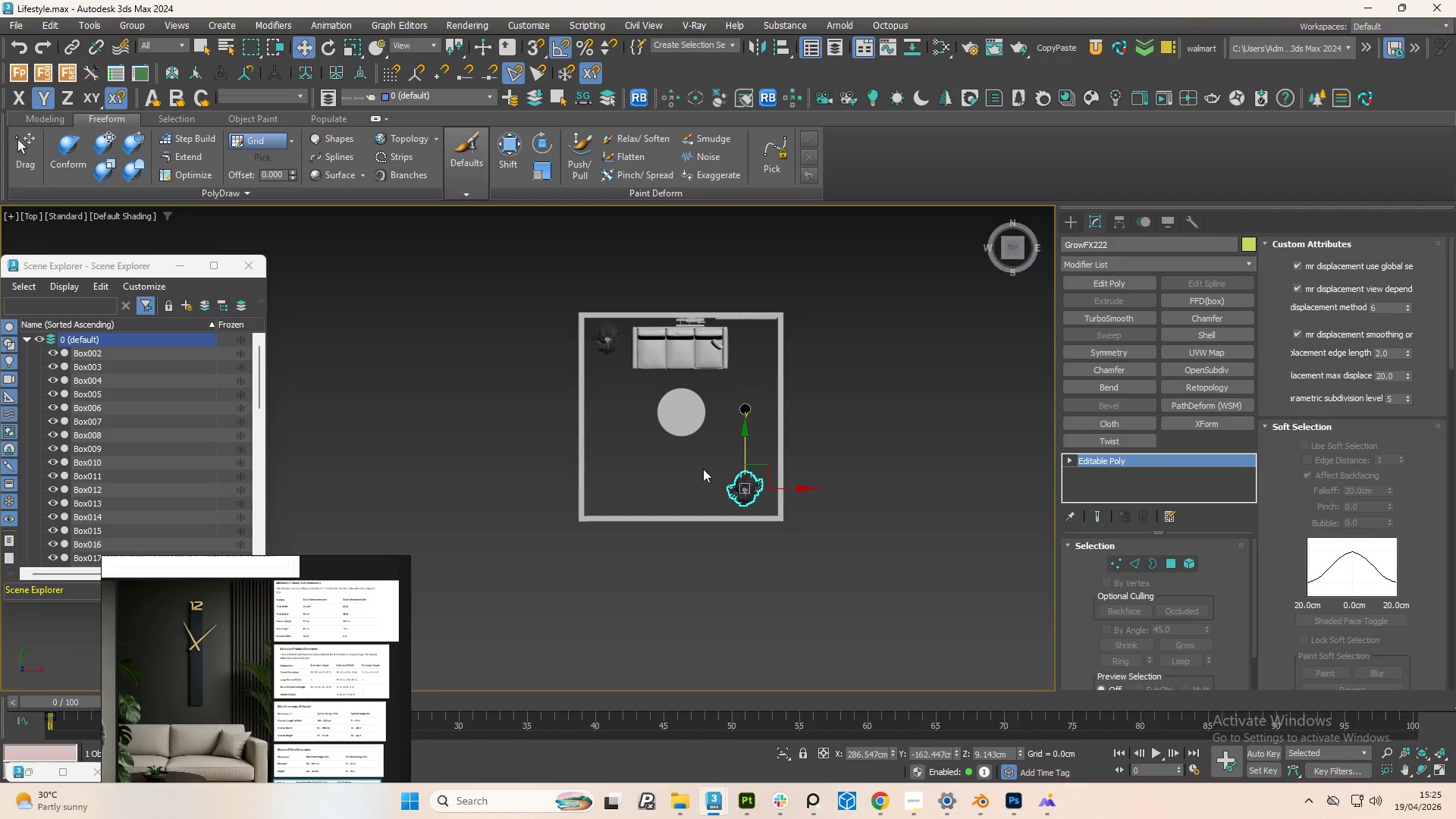 
hold_key(key=AltLeft, duration=2.02)
 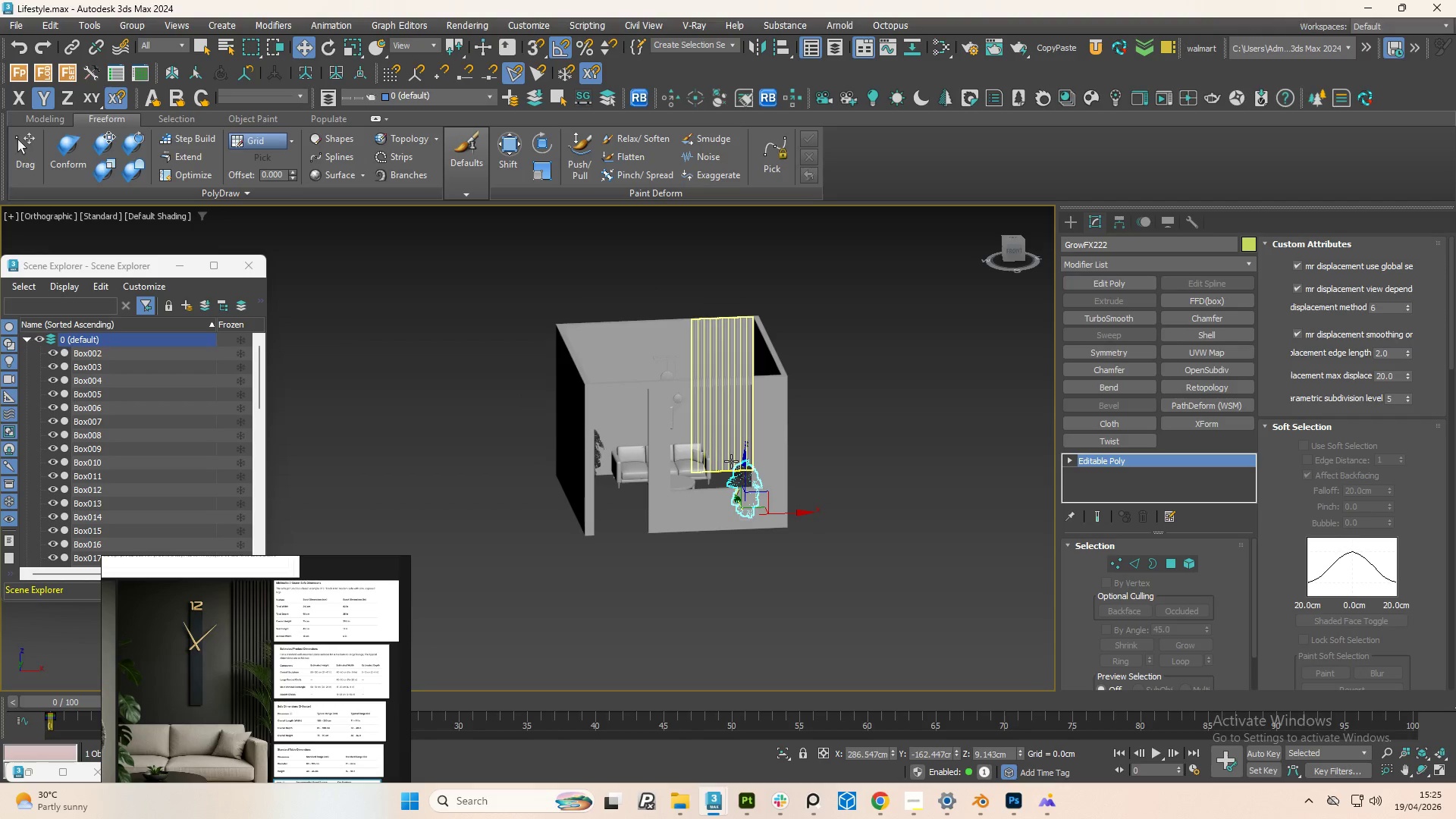 
scroll: coordinate [731, 461], scroll_direction: up, amount: 3.0
 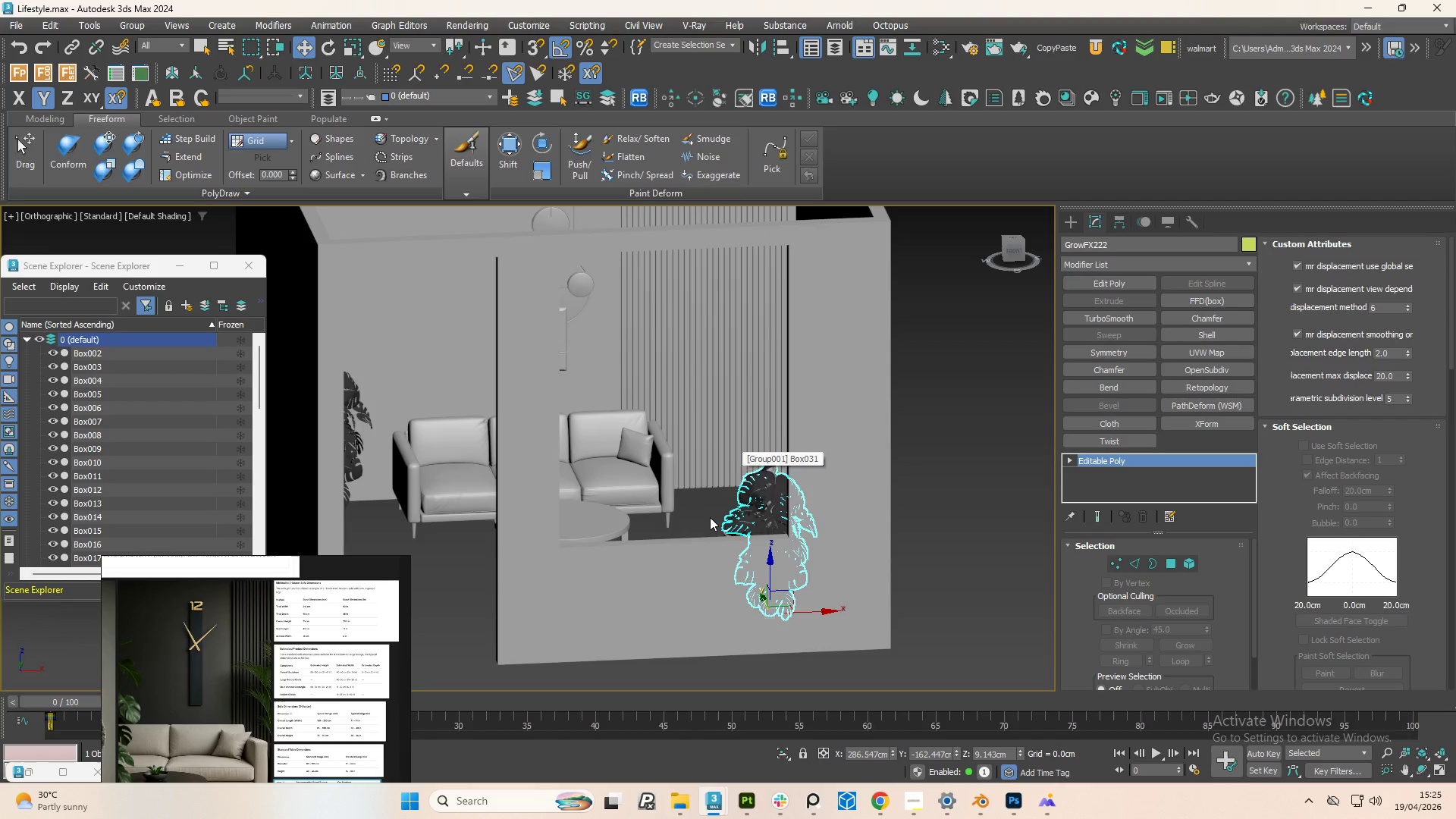 
hold_key(key=AltLeft, duration=2.38)
 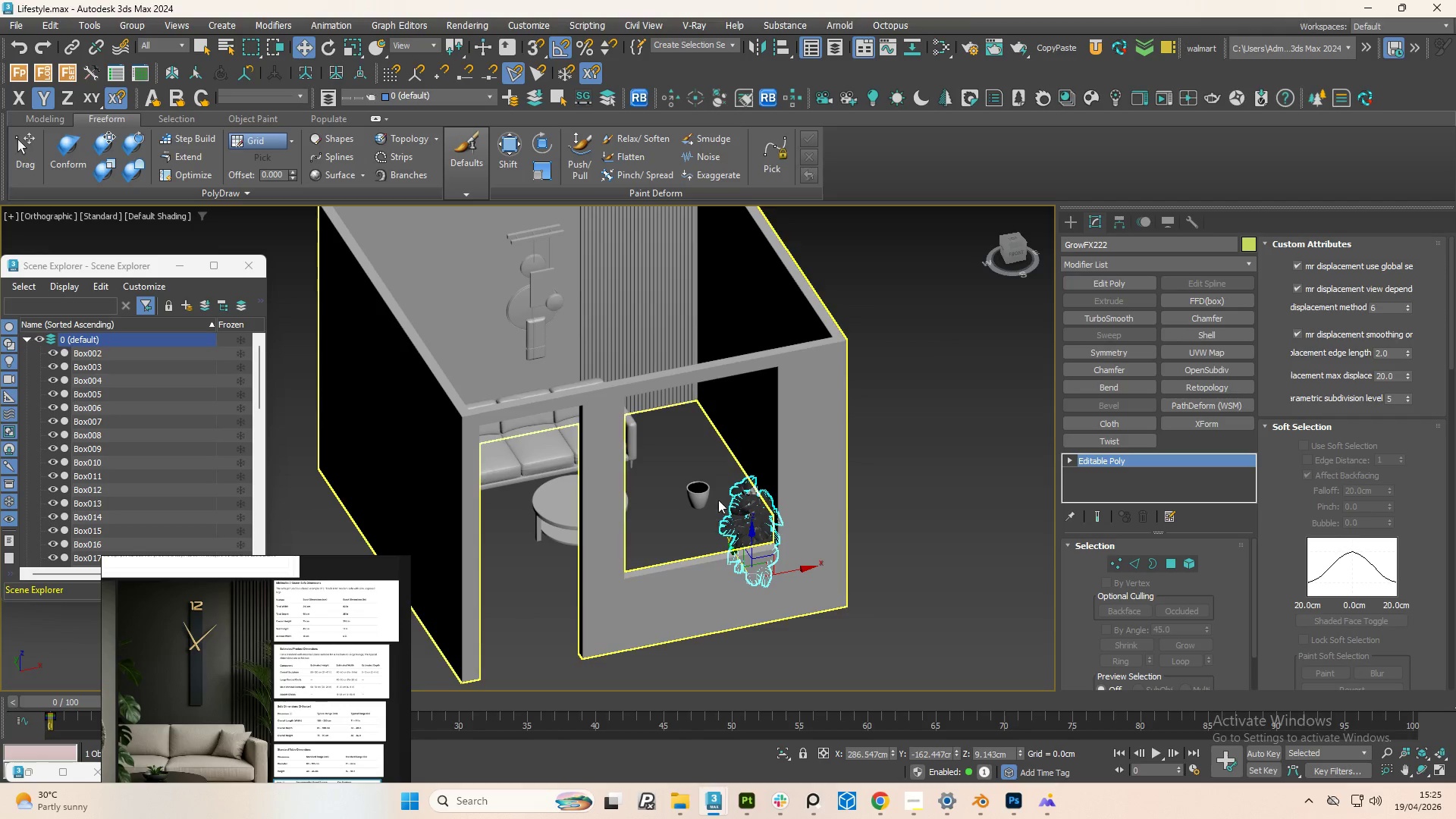 
scroll: coordinate [708, 517], scroll_direction: down, amount: 1.0
 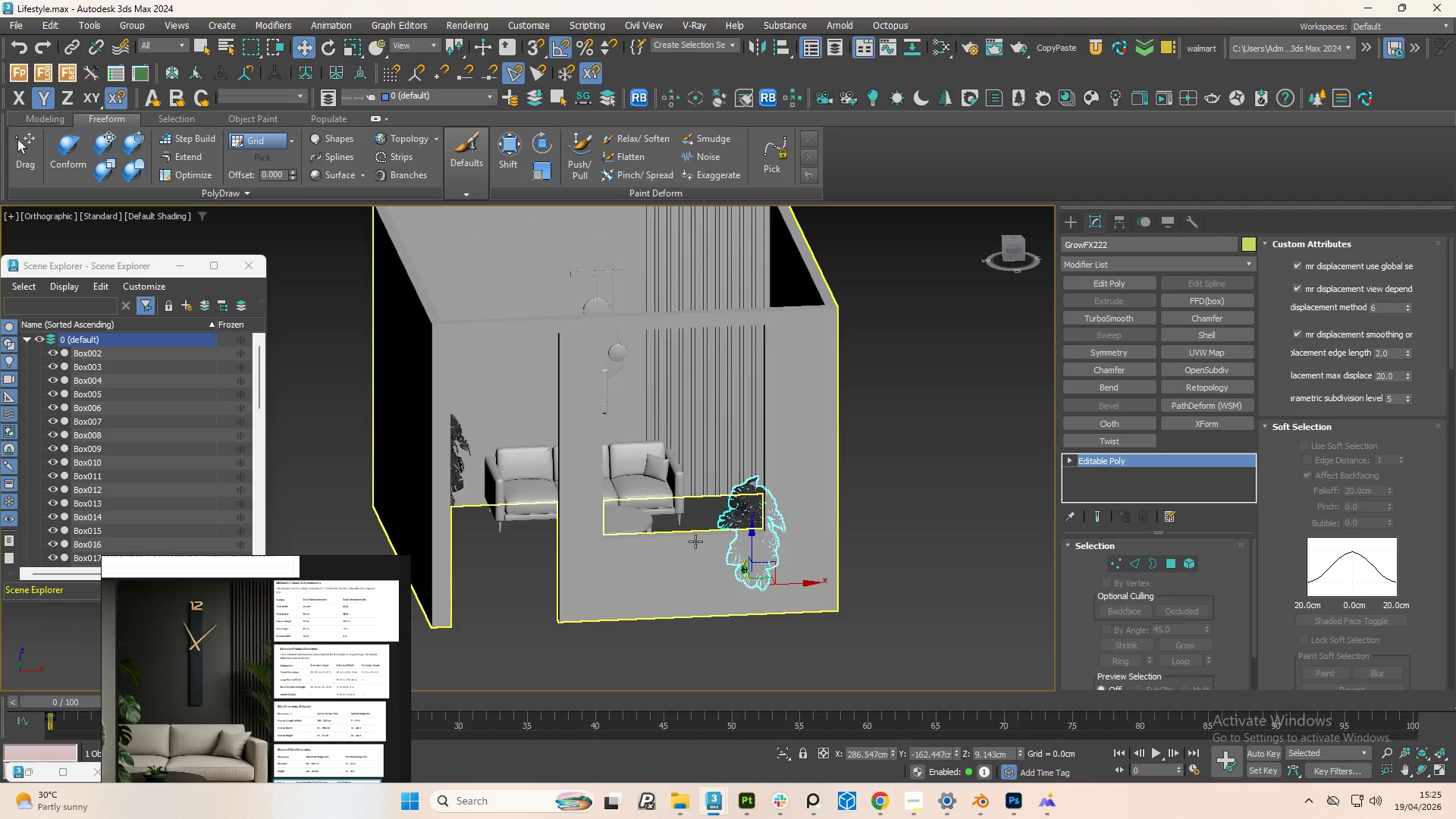 
key(Control+Z)
 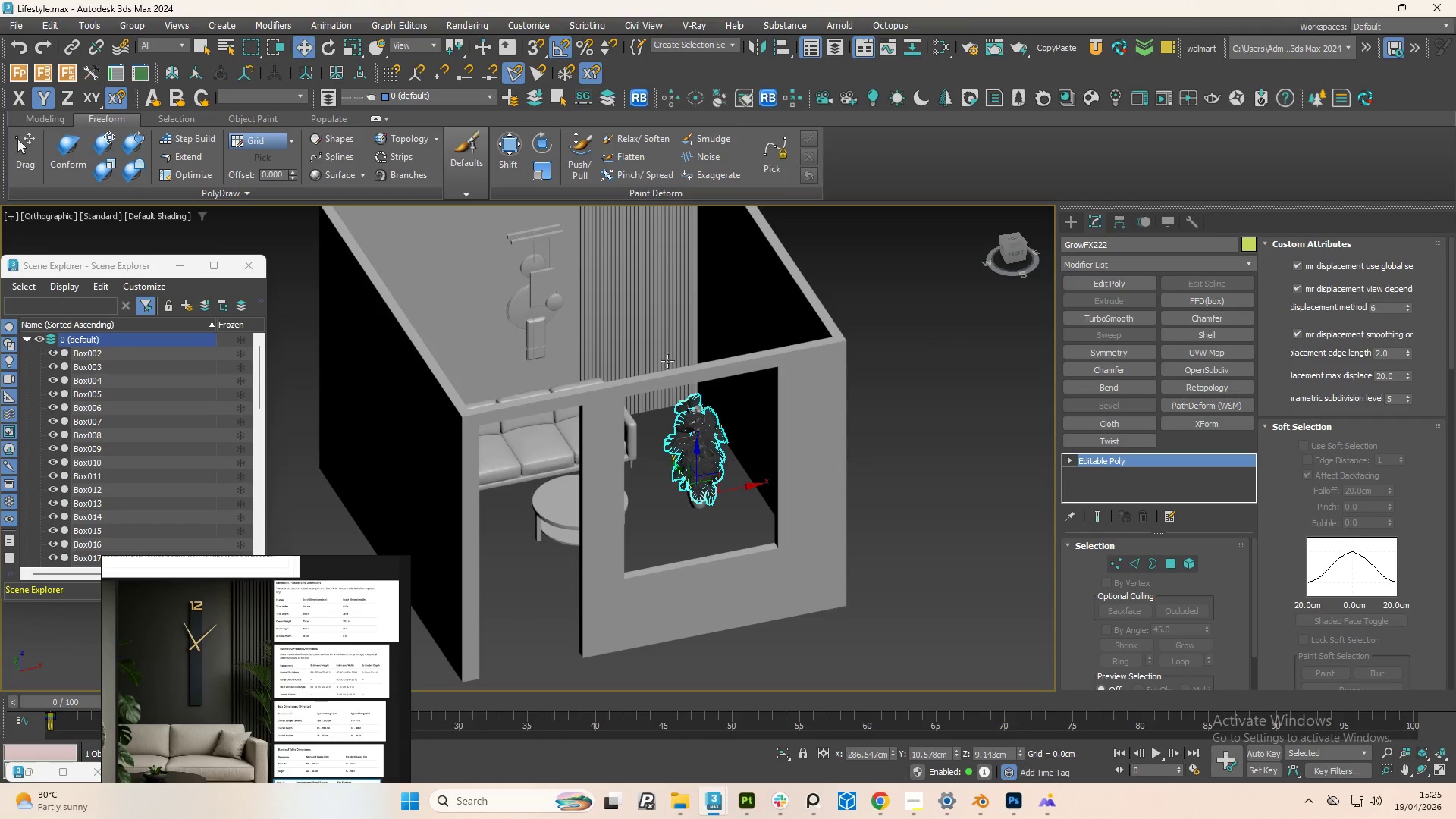 
hold_key(key=ControlLeft, duration=0.67)
 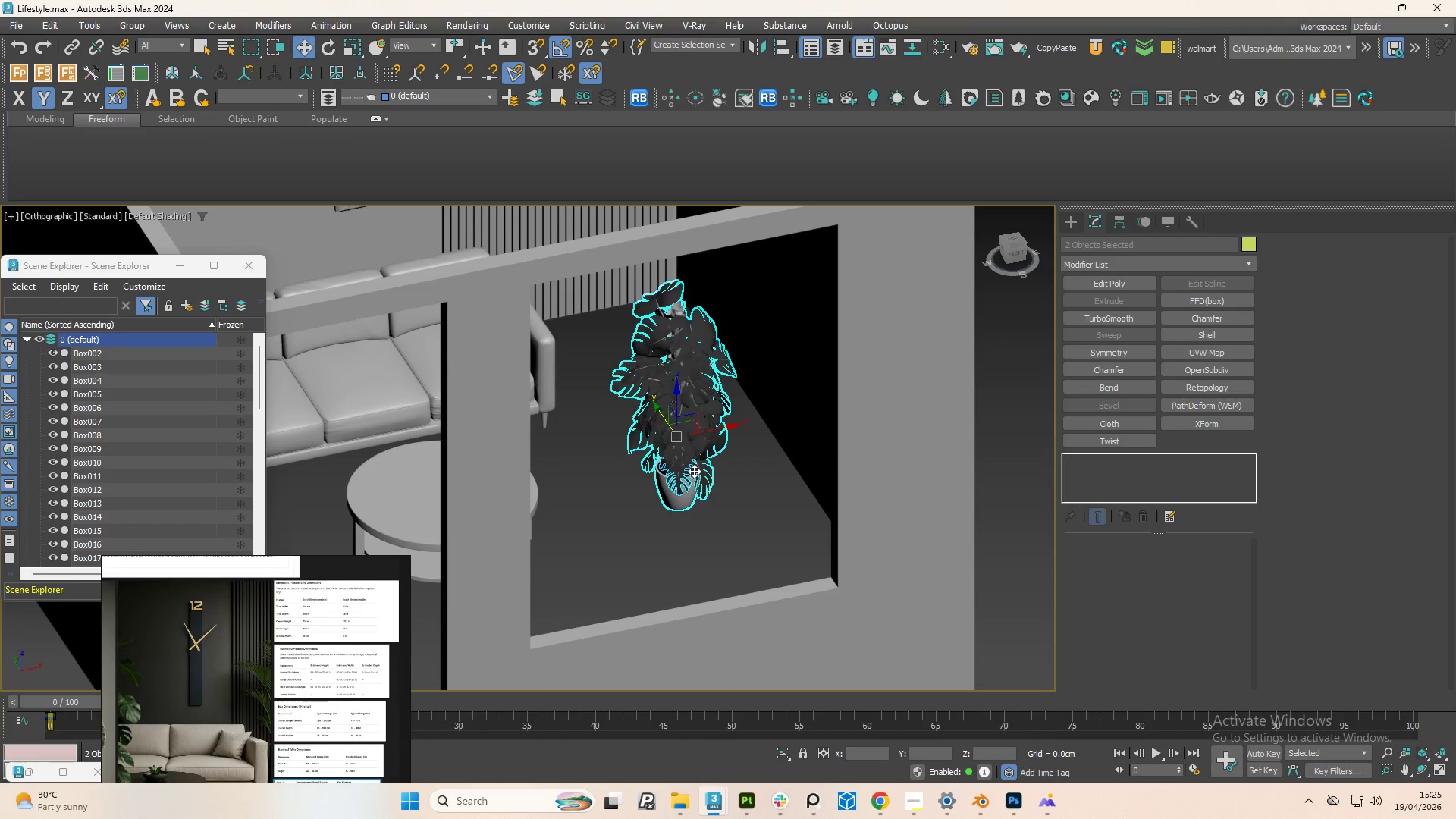 
scroll: coordinate [717, 510], scroll_direction: up, amount: 2.0
 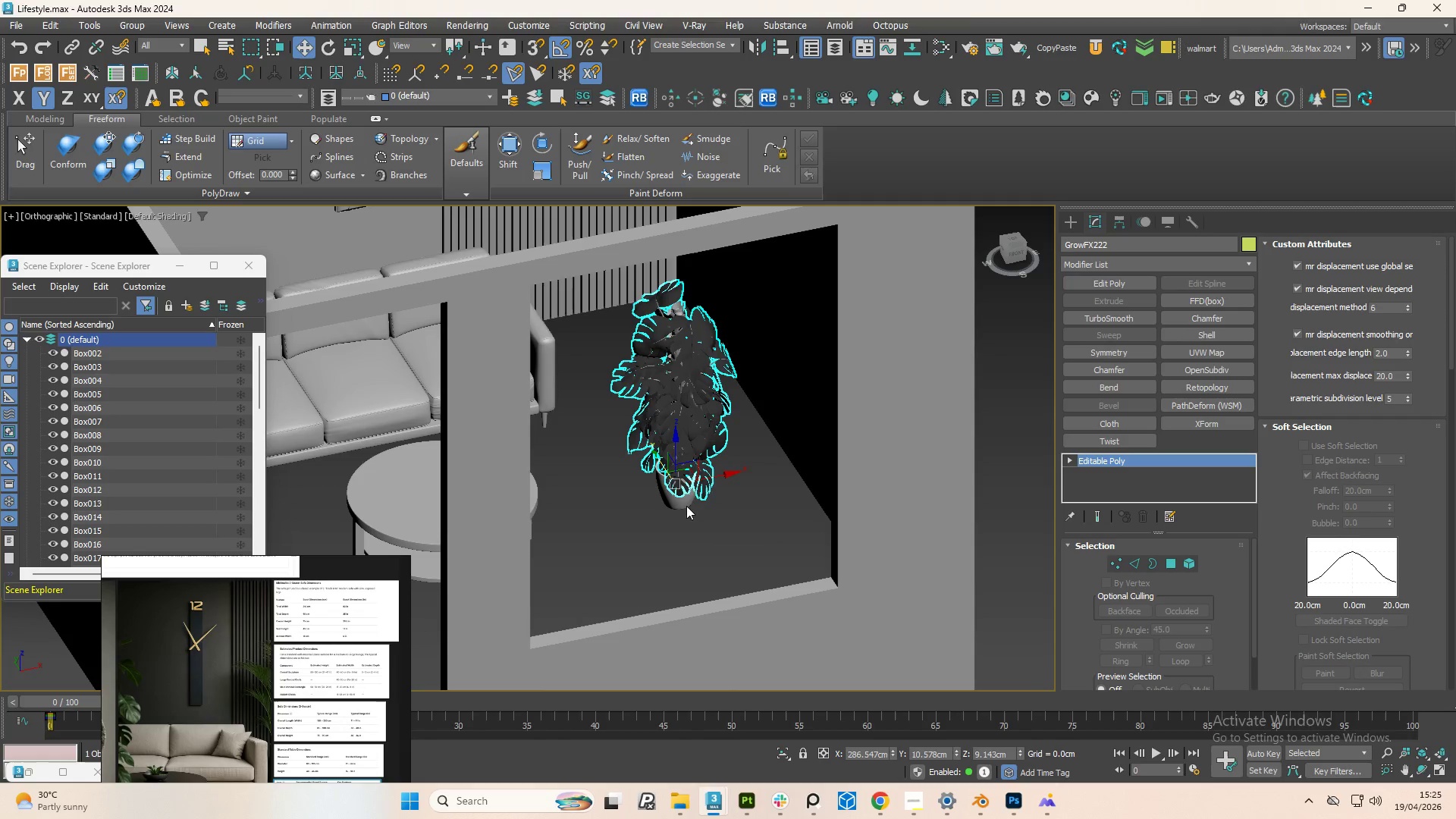 
left_click([679, 500])
 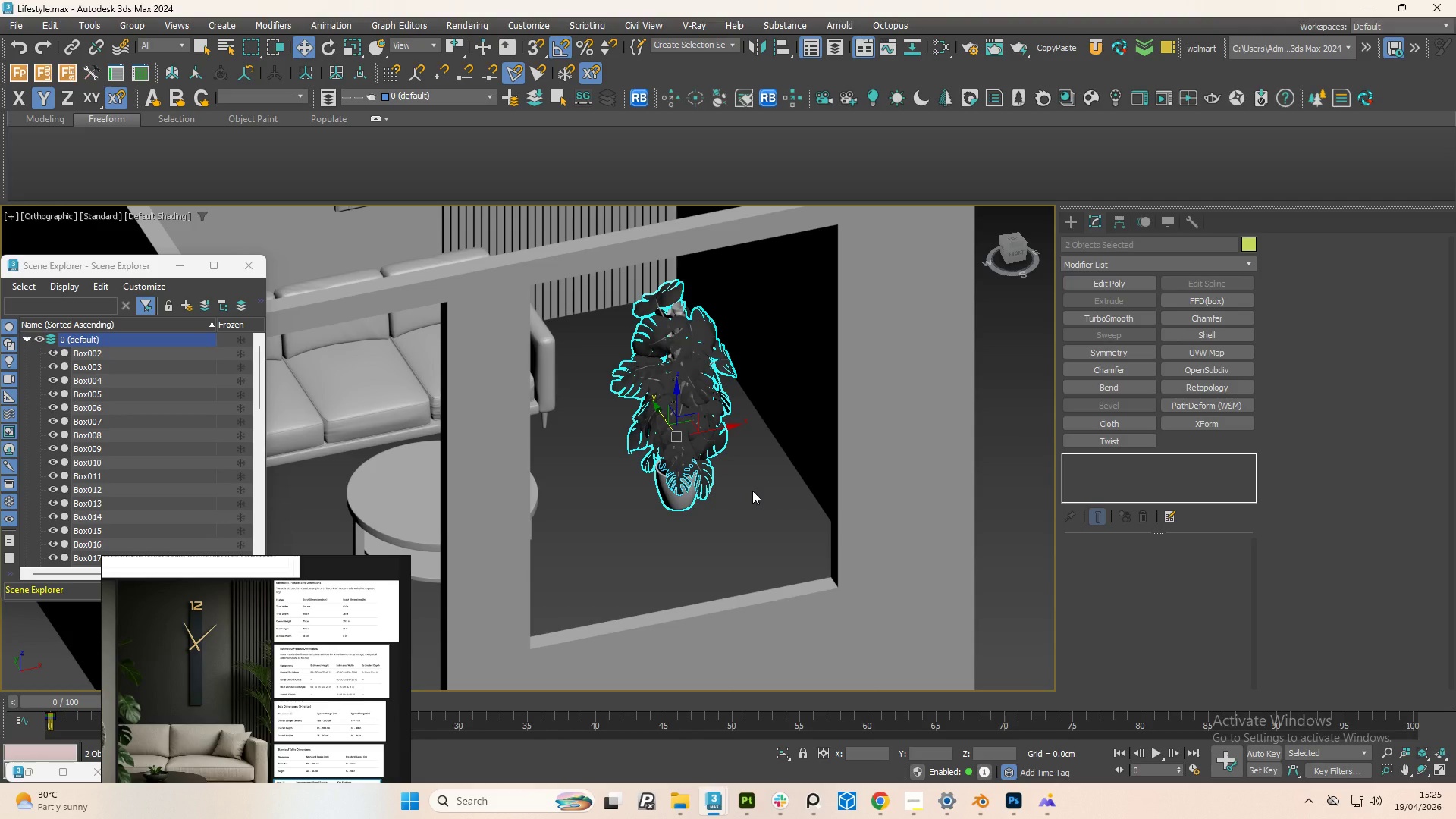 
wait(20.77)
 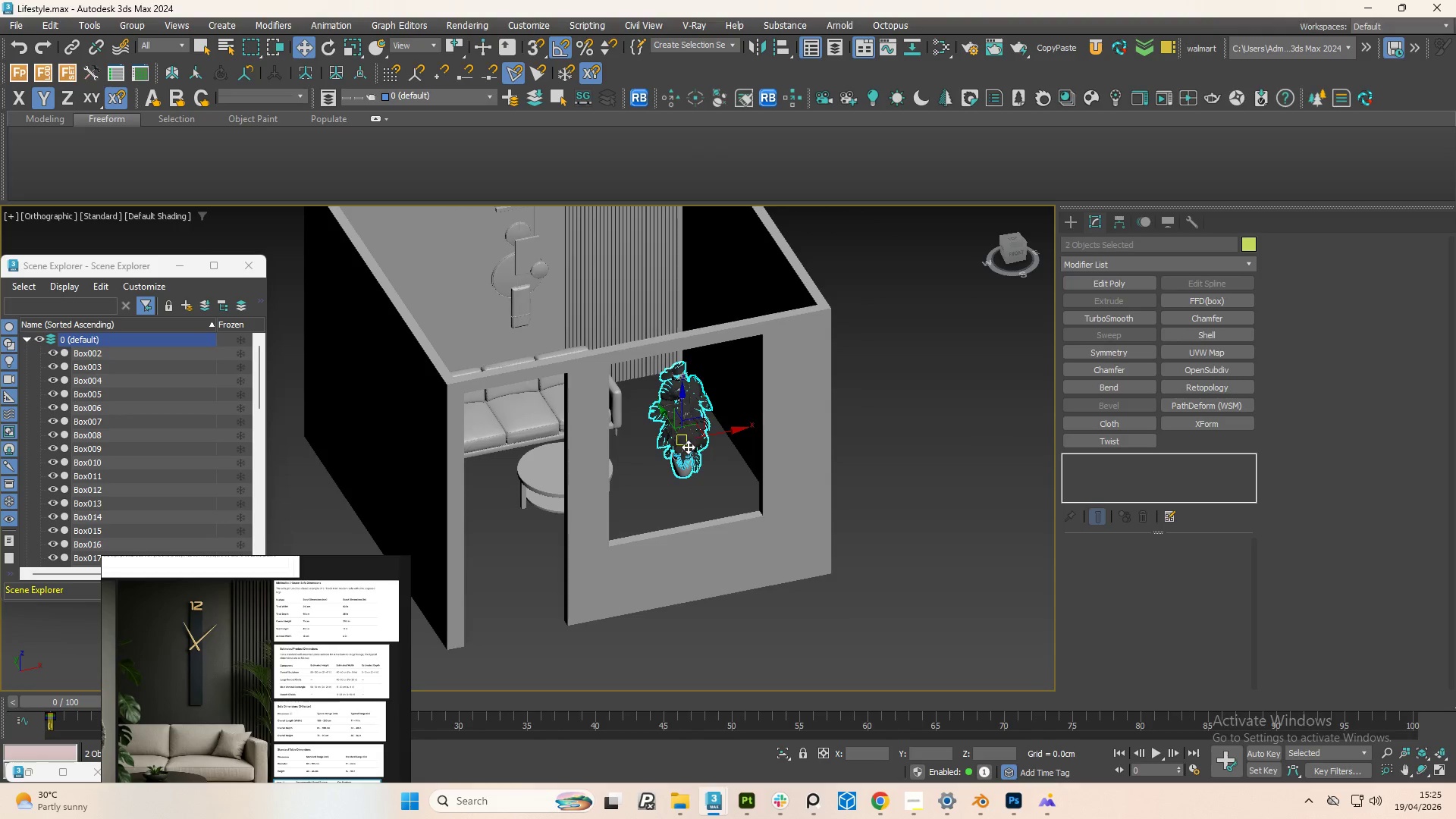 
hold_key(key=AltLeft, duration=1.02)
 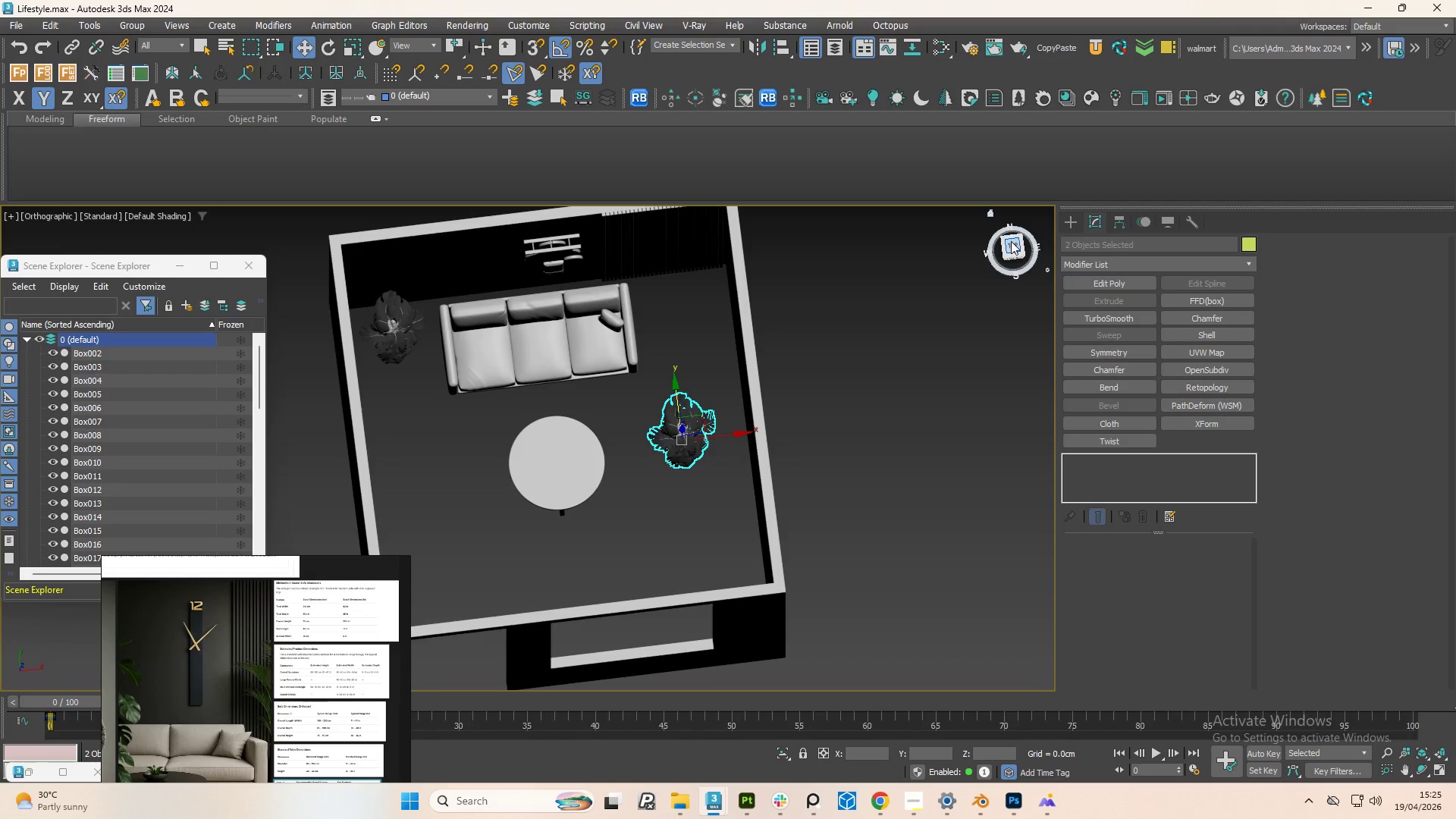 
scroll: coordinate [688, 441], scroll_direction: down, amount: 2.0
 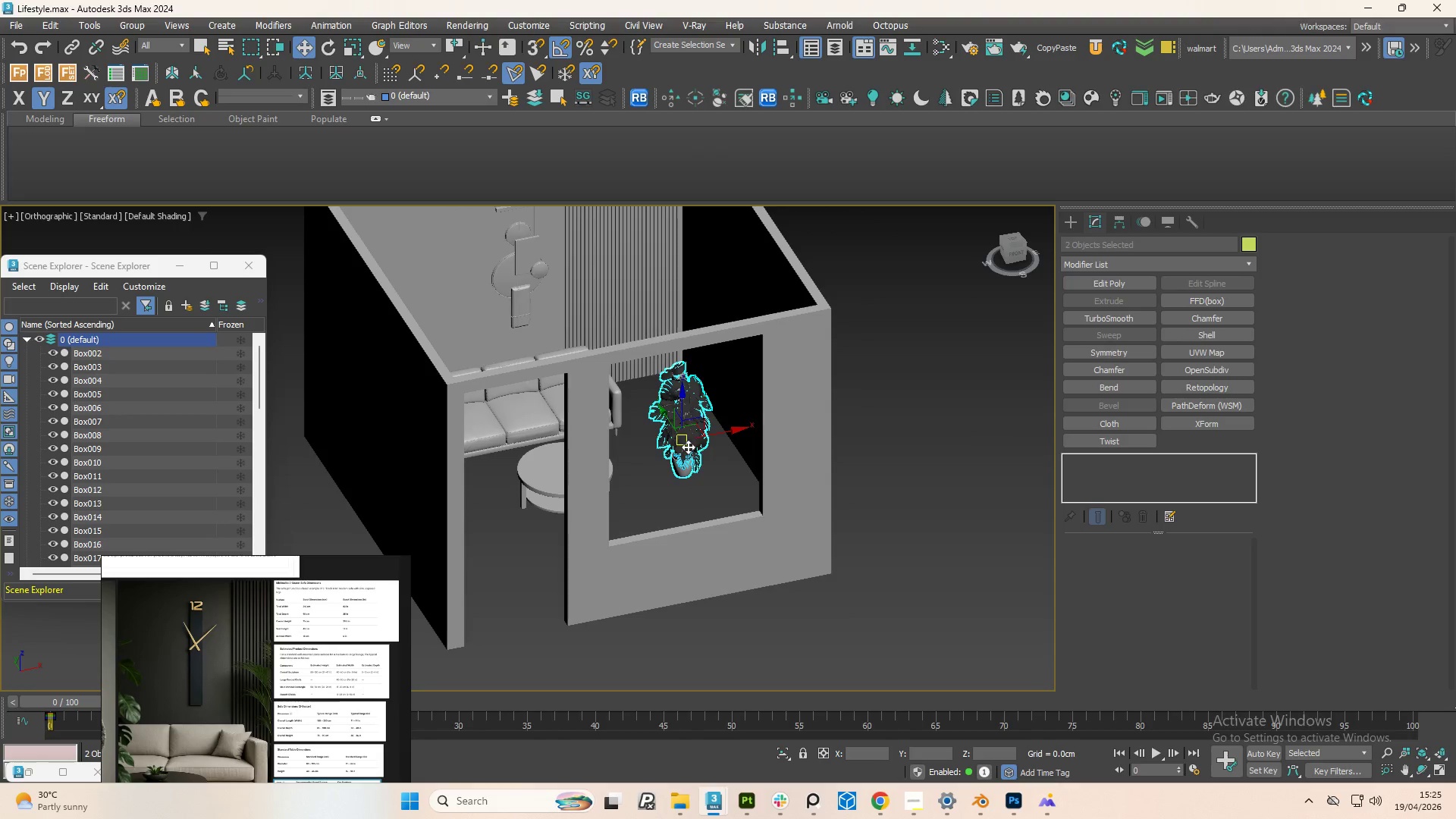 
left_click([1011, 241])
 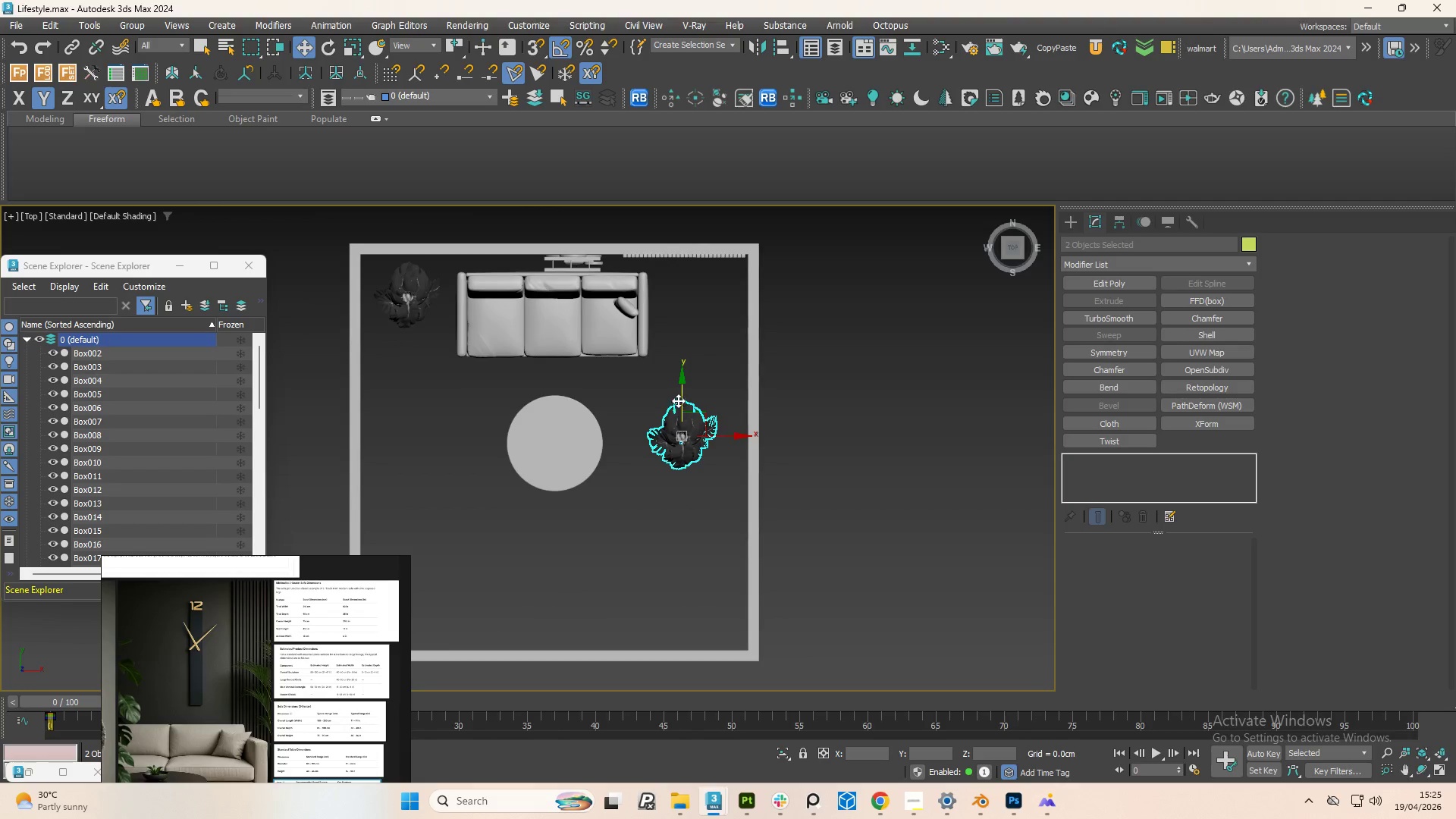 
left_click_drag(start_coordinate=[680, 394], to_coordinate=[679, 546])
 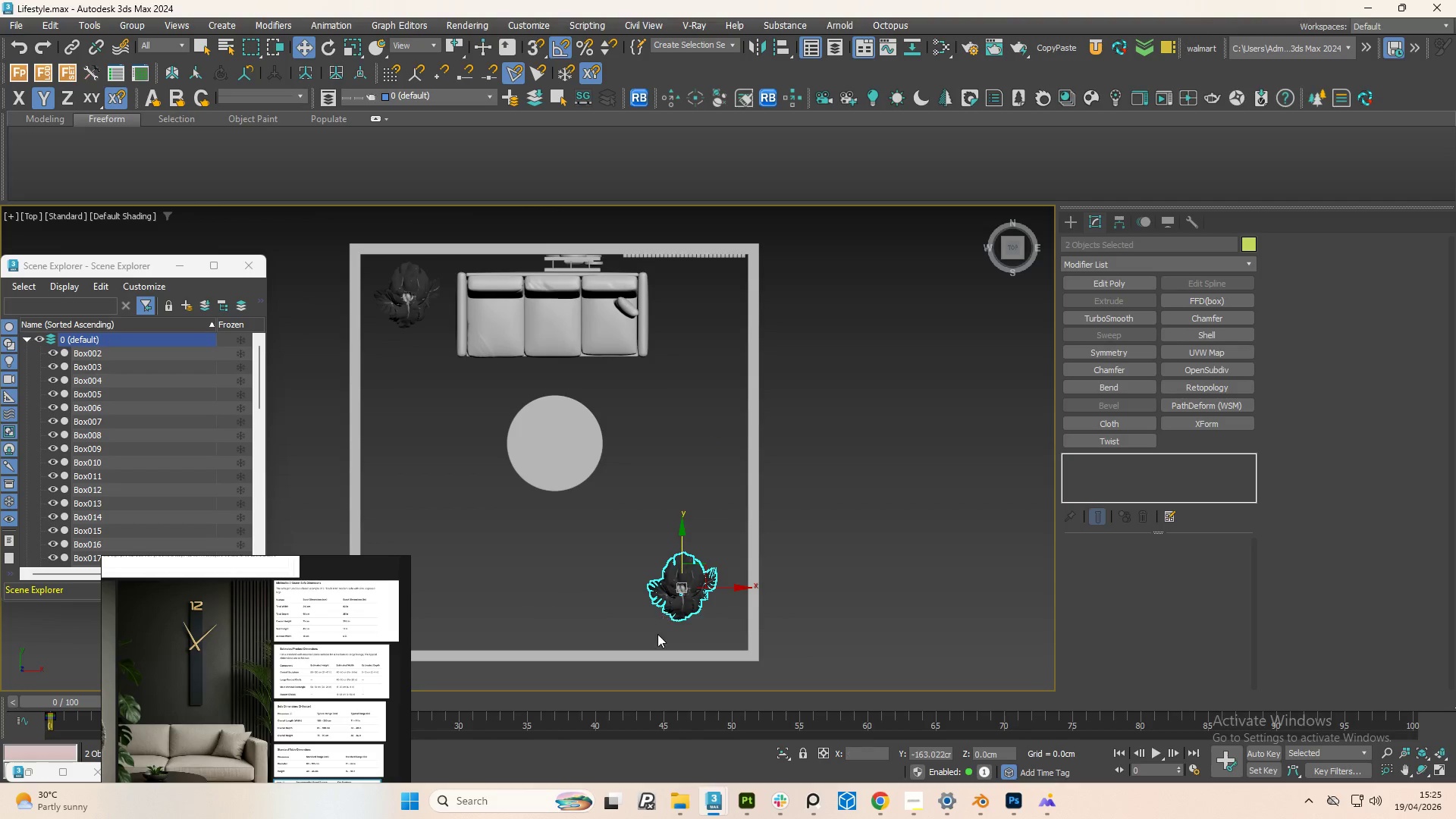 
hold_key(key=AltLeft, duration=1.88)
 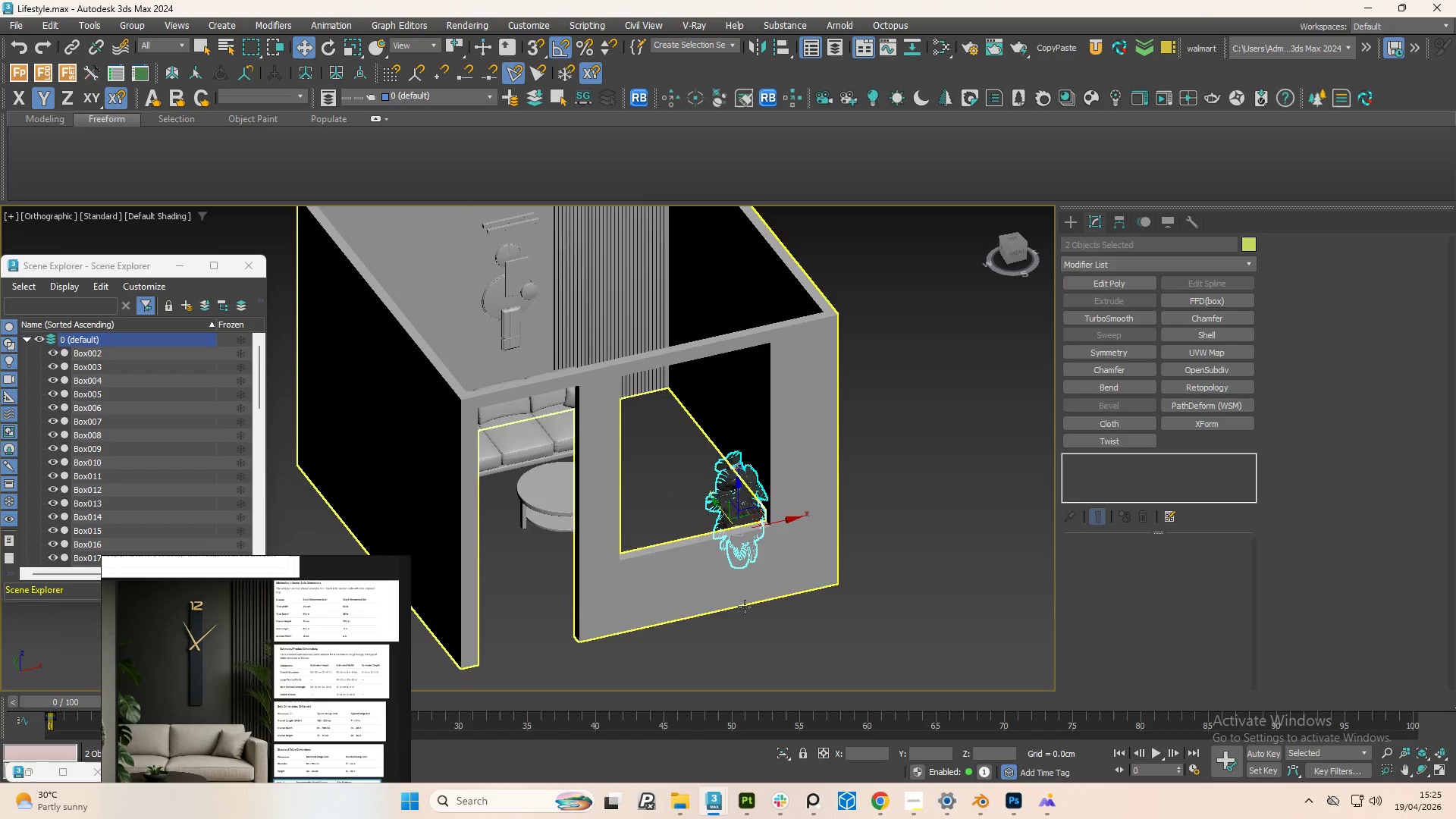 
hold_key(key=AltLeft, duration=1.11)
 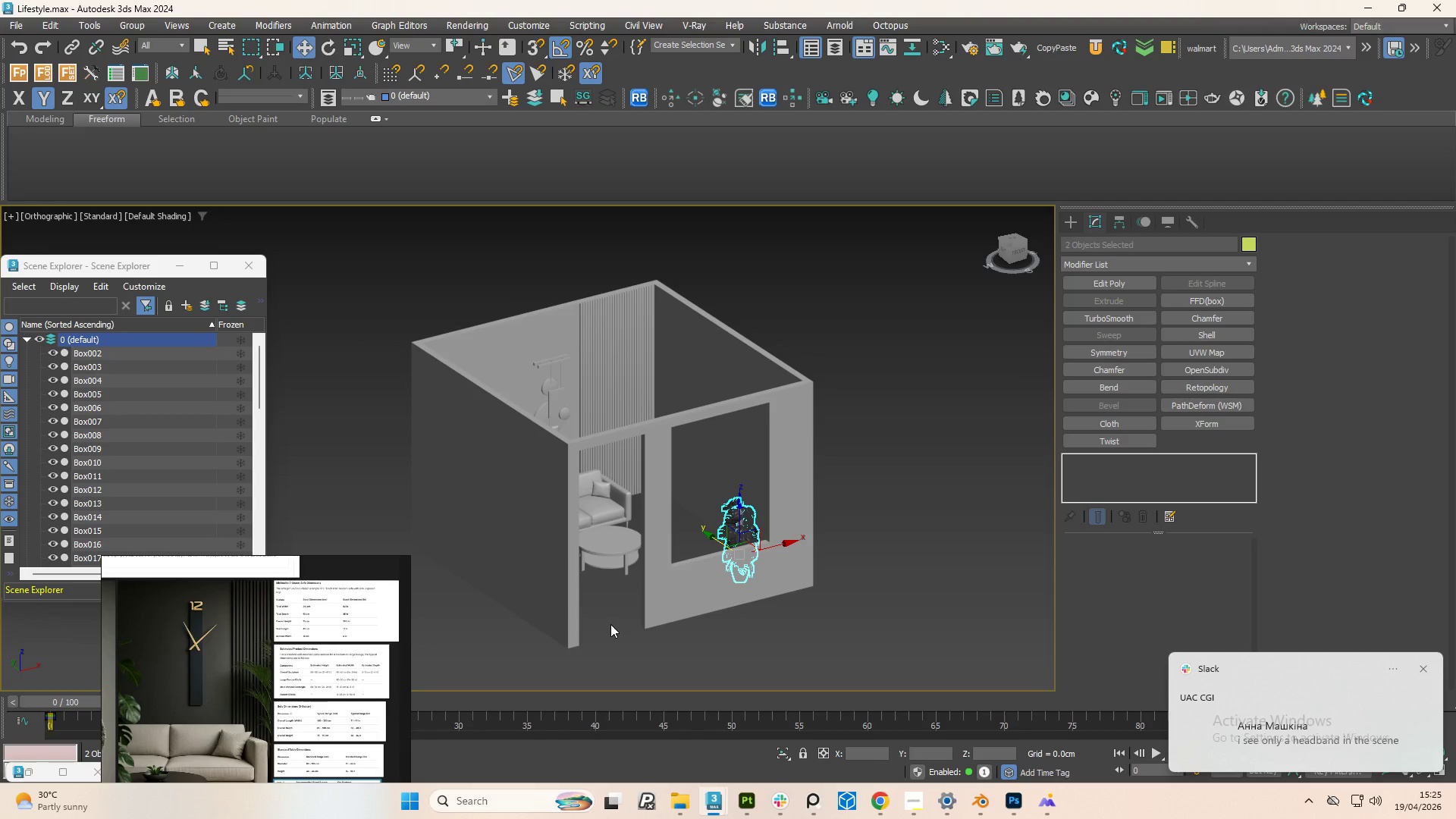 
scroll: coordinate [743, 613], scroll_direction: down, amount: 1.0
 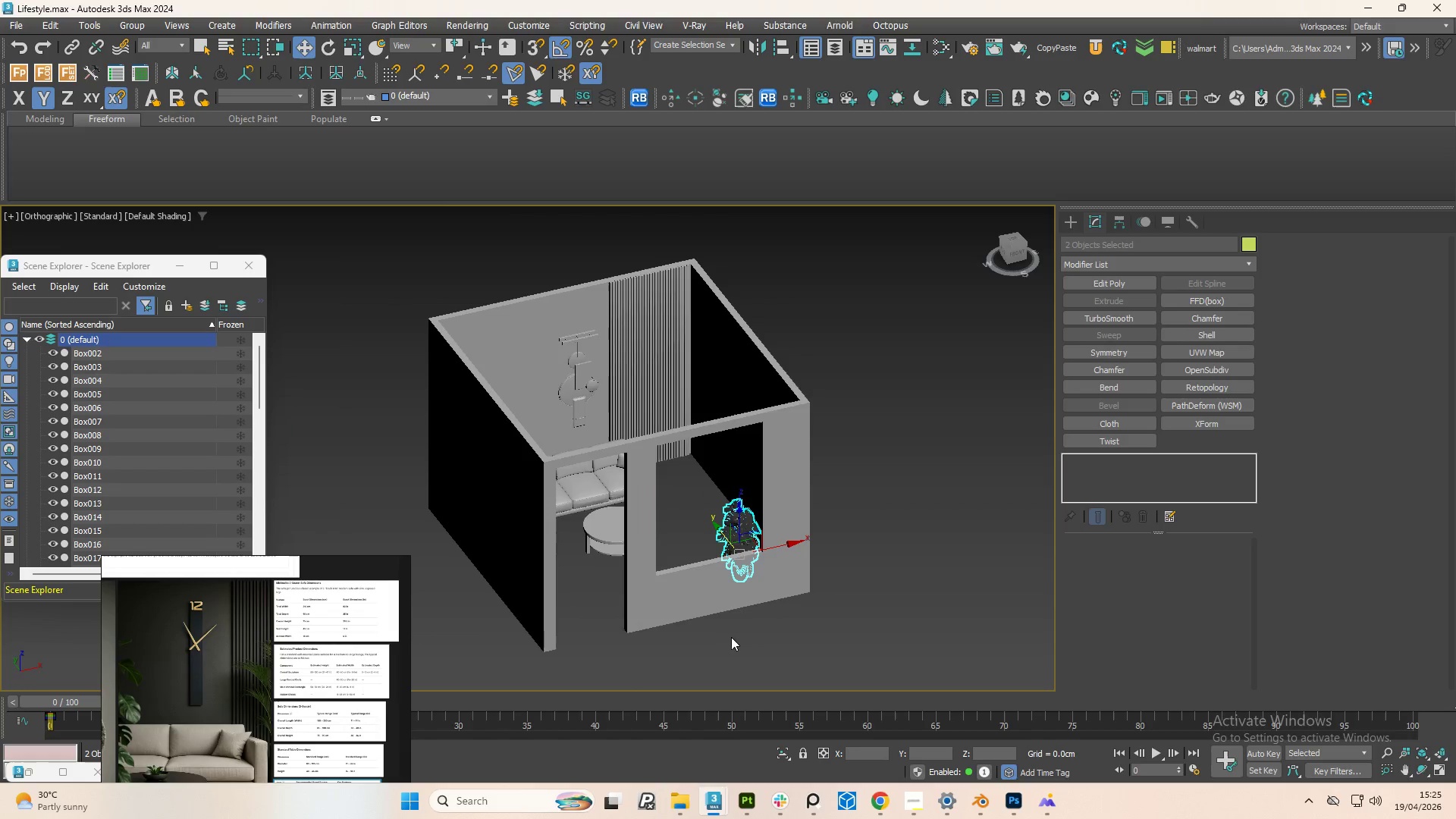 
scroll: coordinate [632, 644], scroll_direction: up, amount: 3.0
 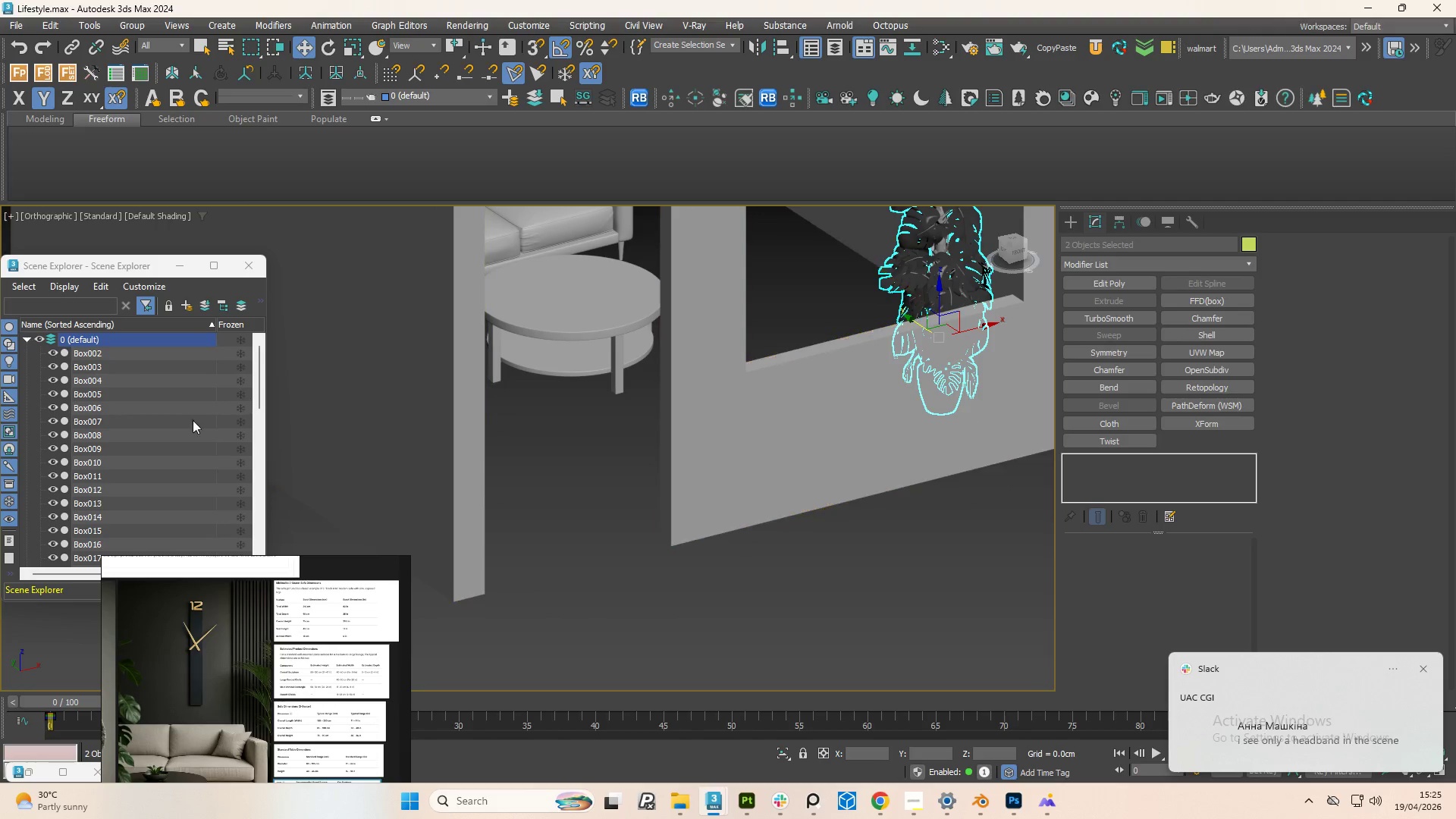 
scroll: coordinate [64, 541], scroll_direction: down, amount: 12.0
 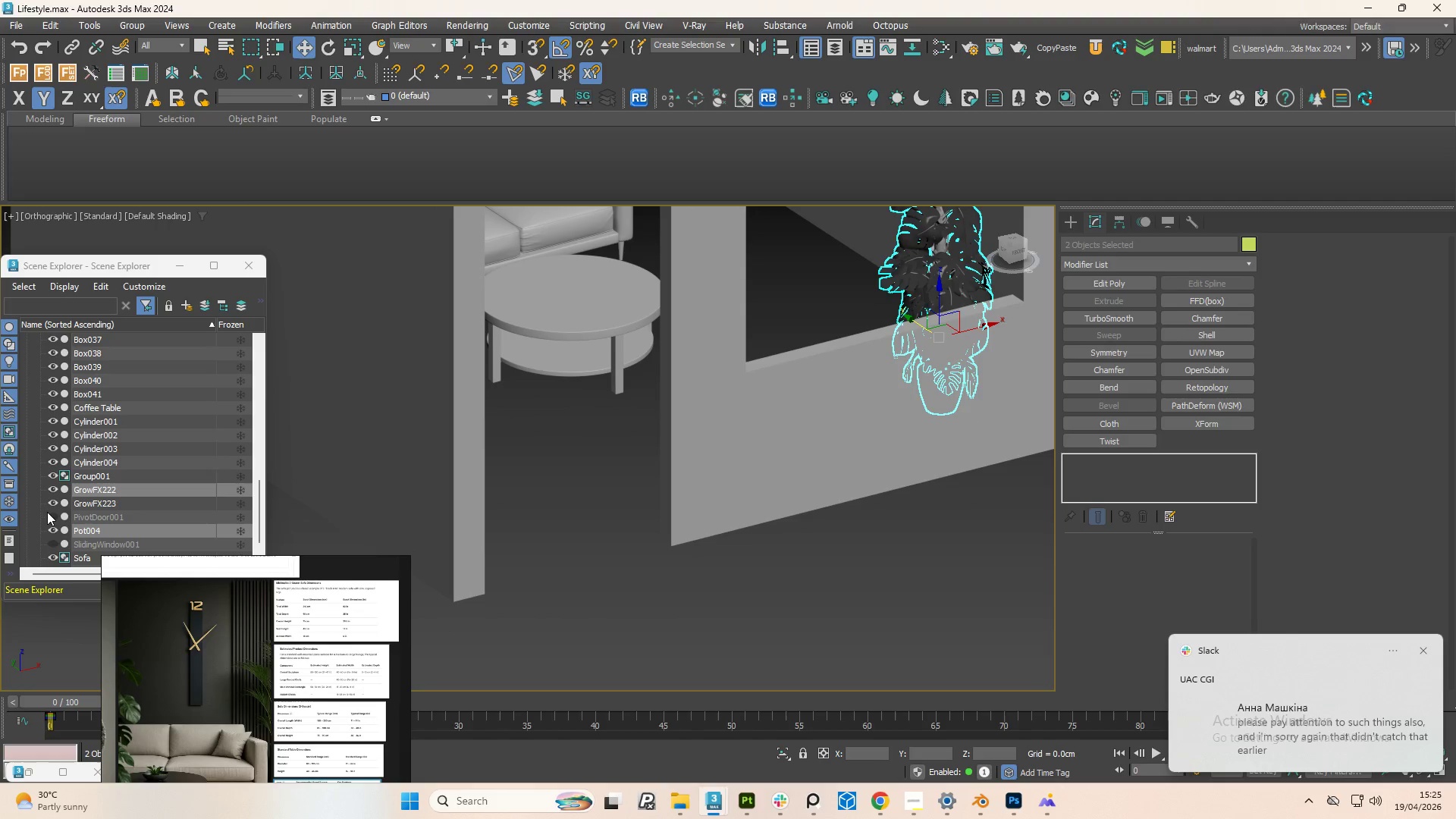 
left_click([49, 517])
 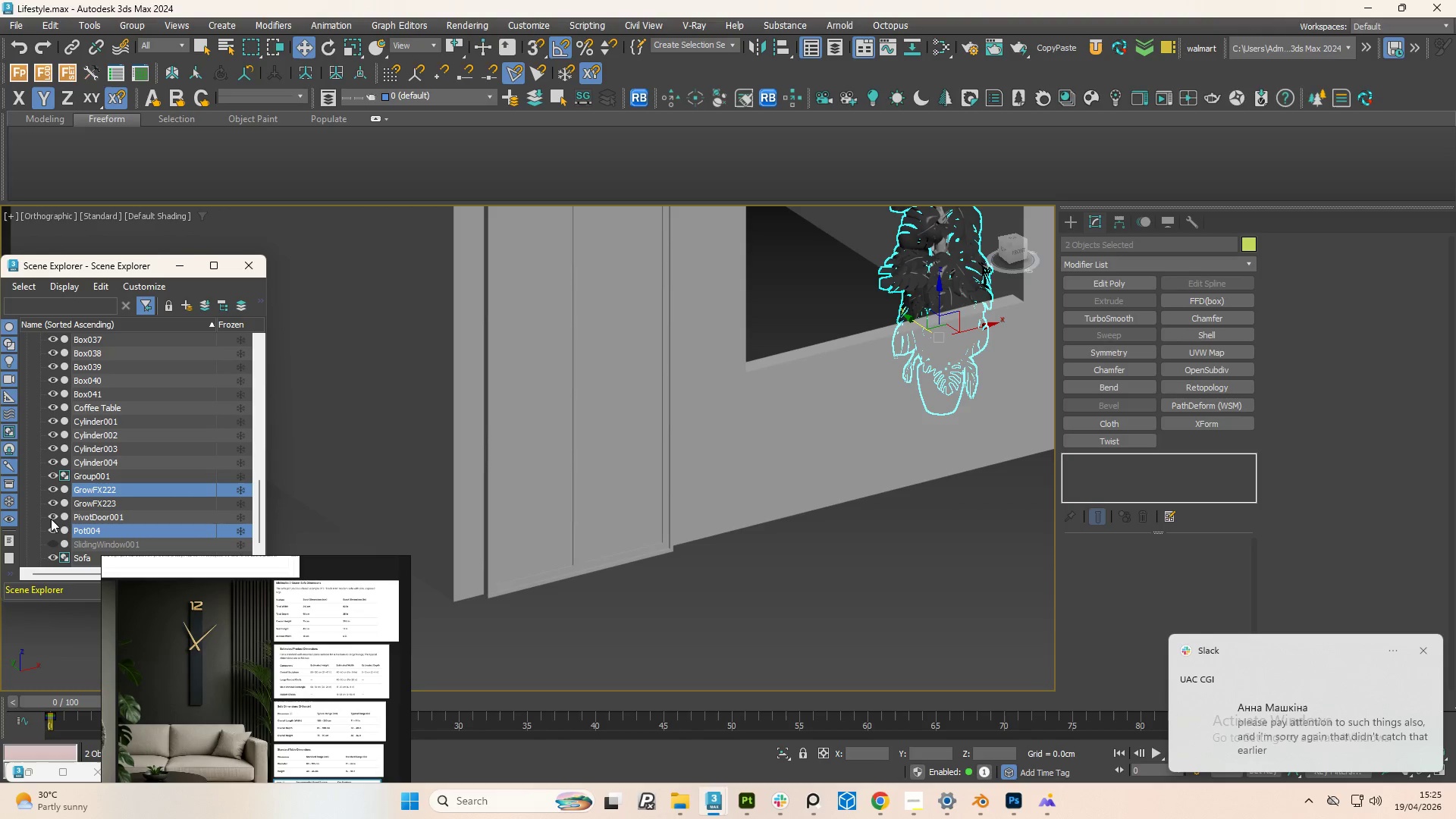 
left_click([51, 519])
 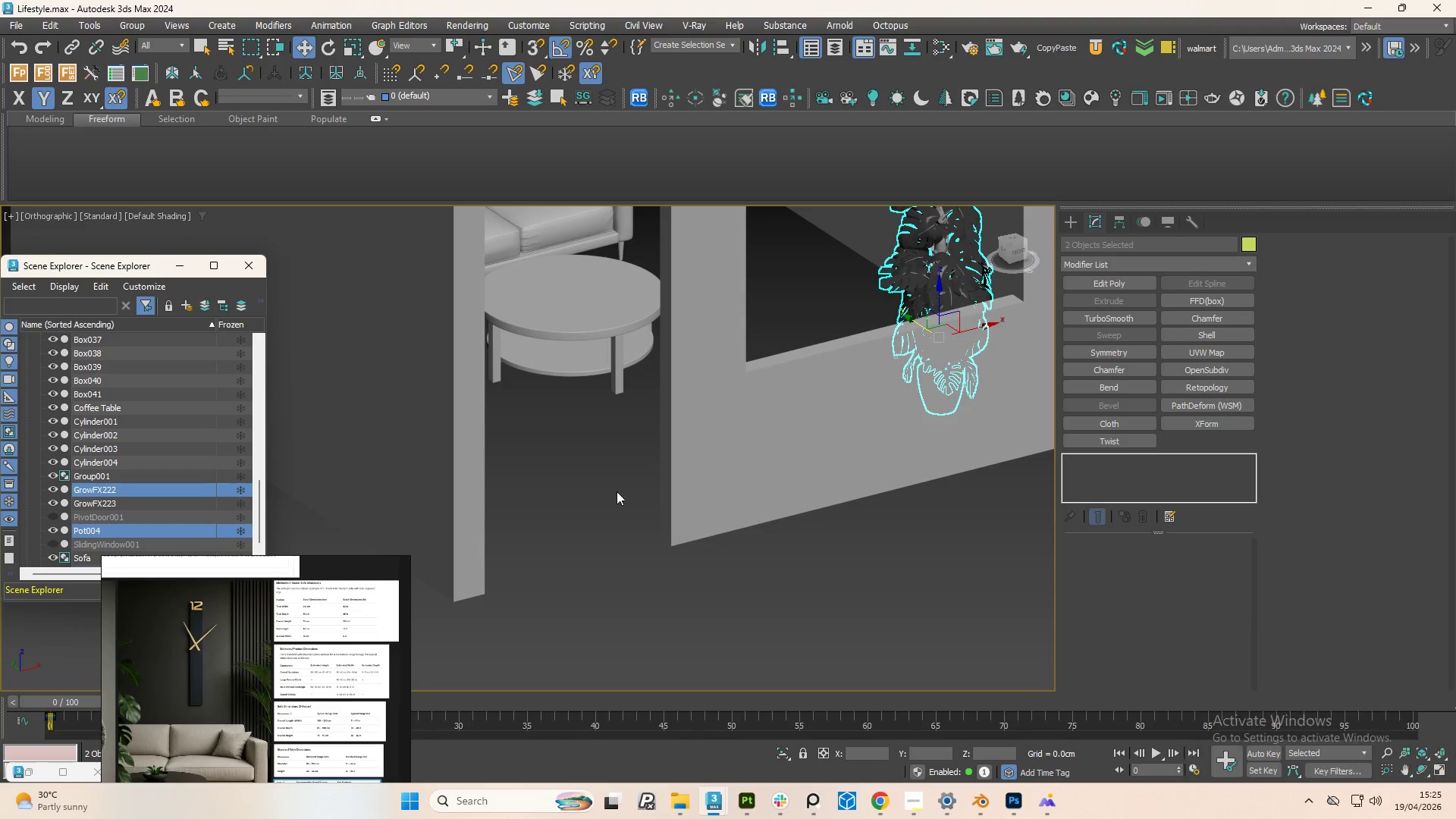 
scroll: coordinate [548, 404], scroll_direction: down, amount: 5.0
 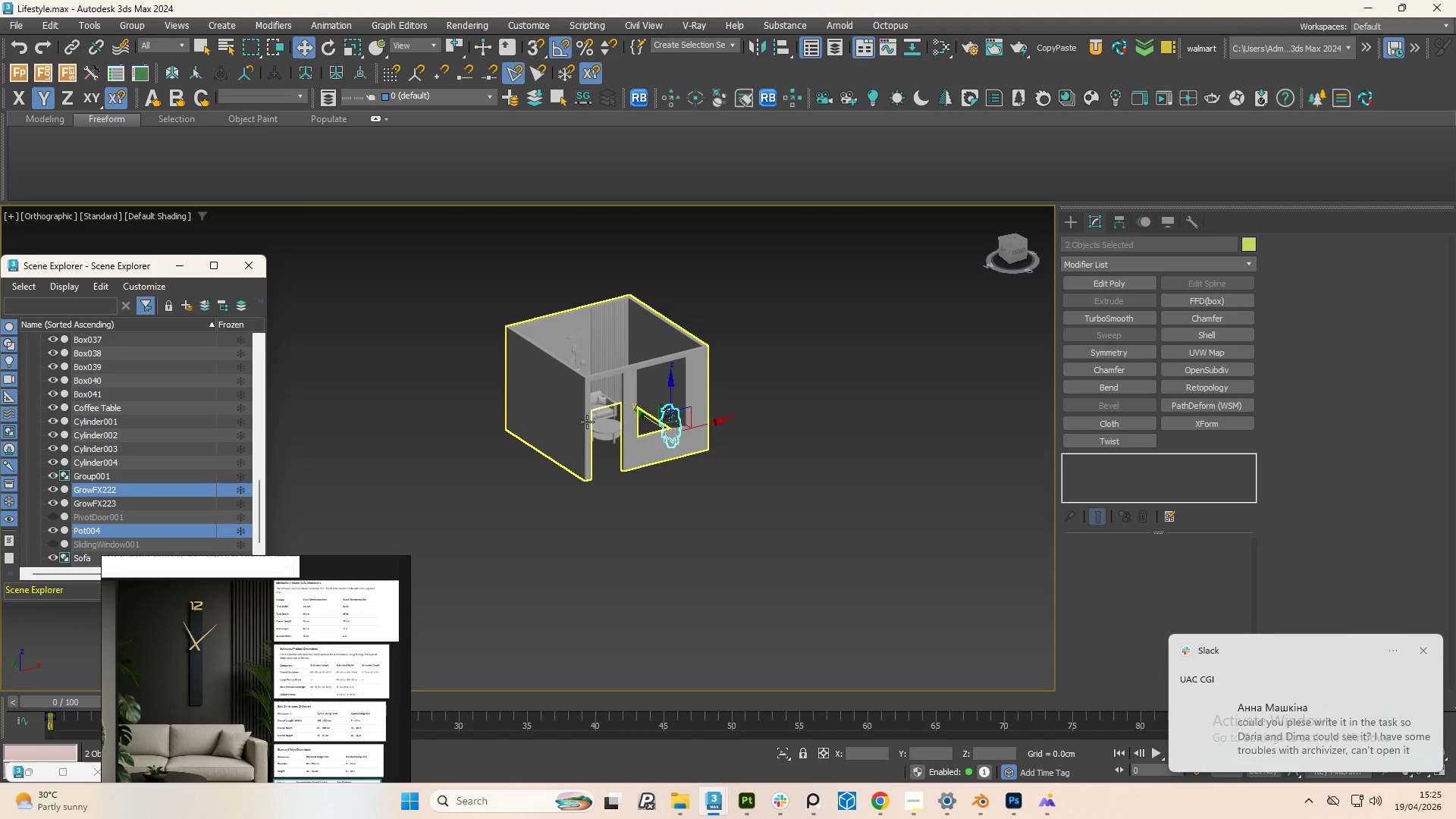 
hold_key(key=AltLeft, duration=0.92)
 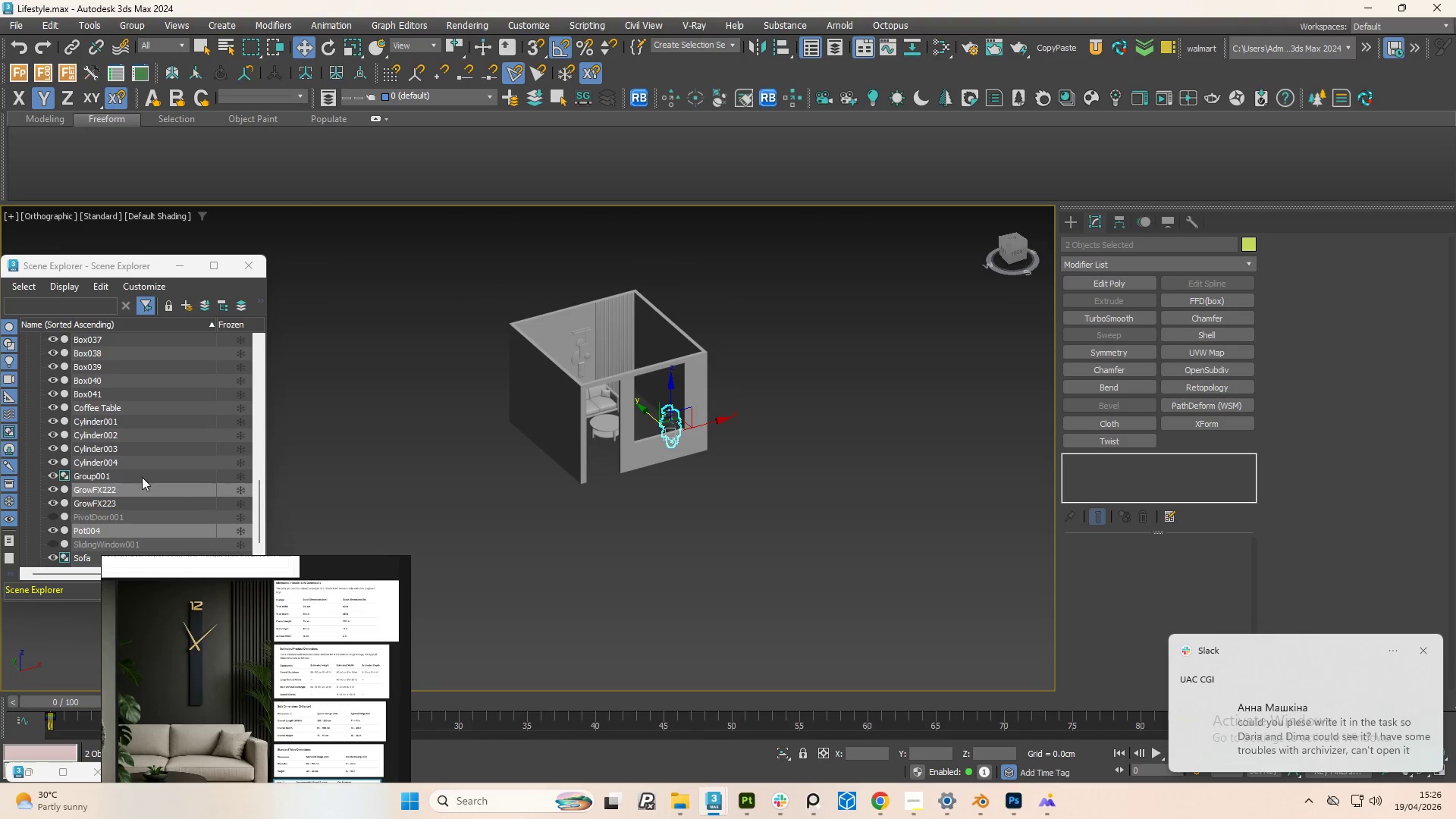 
scroll: coordinate [60, 541], scroll_direction: down, amount: 5.0
 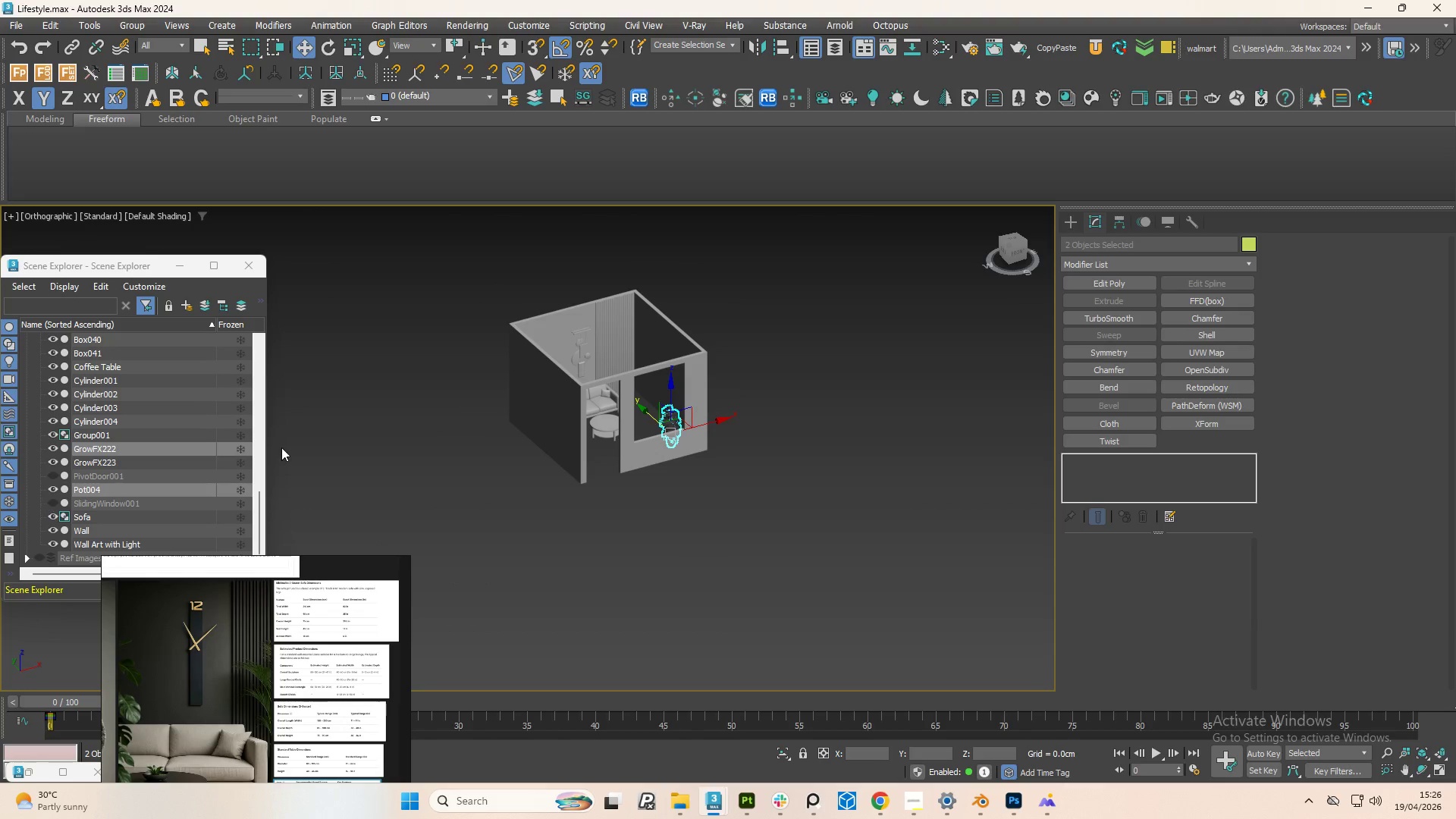 
hold_key(key=AltLeft, duration=0.64)
 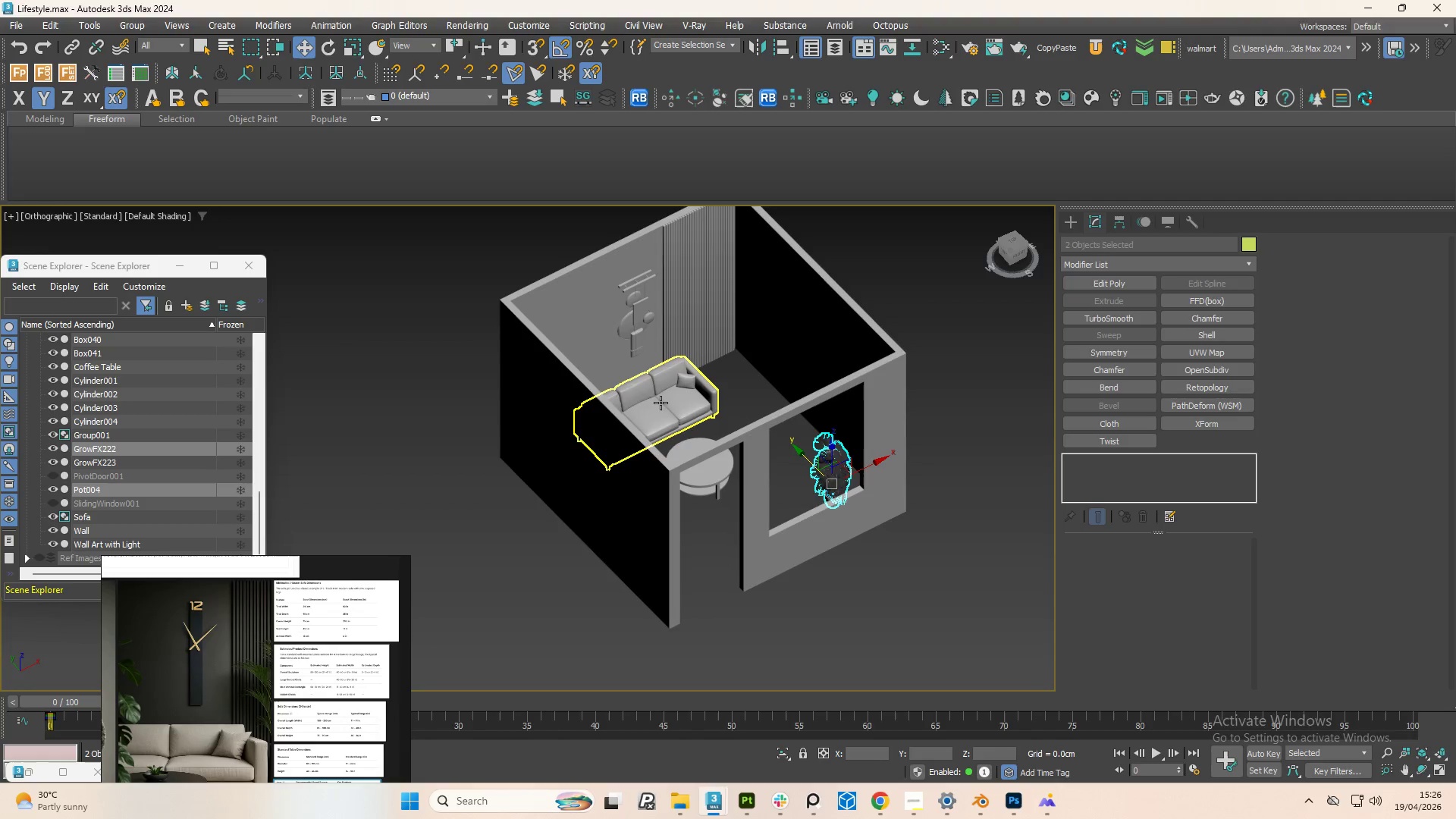 
scroll: coordinate [552, 364], scroll_direction: up, amount: 2.0
 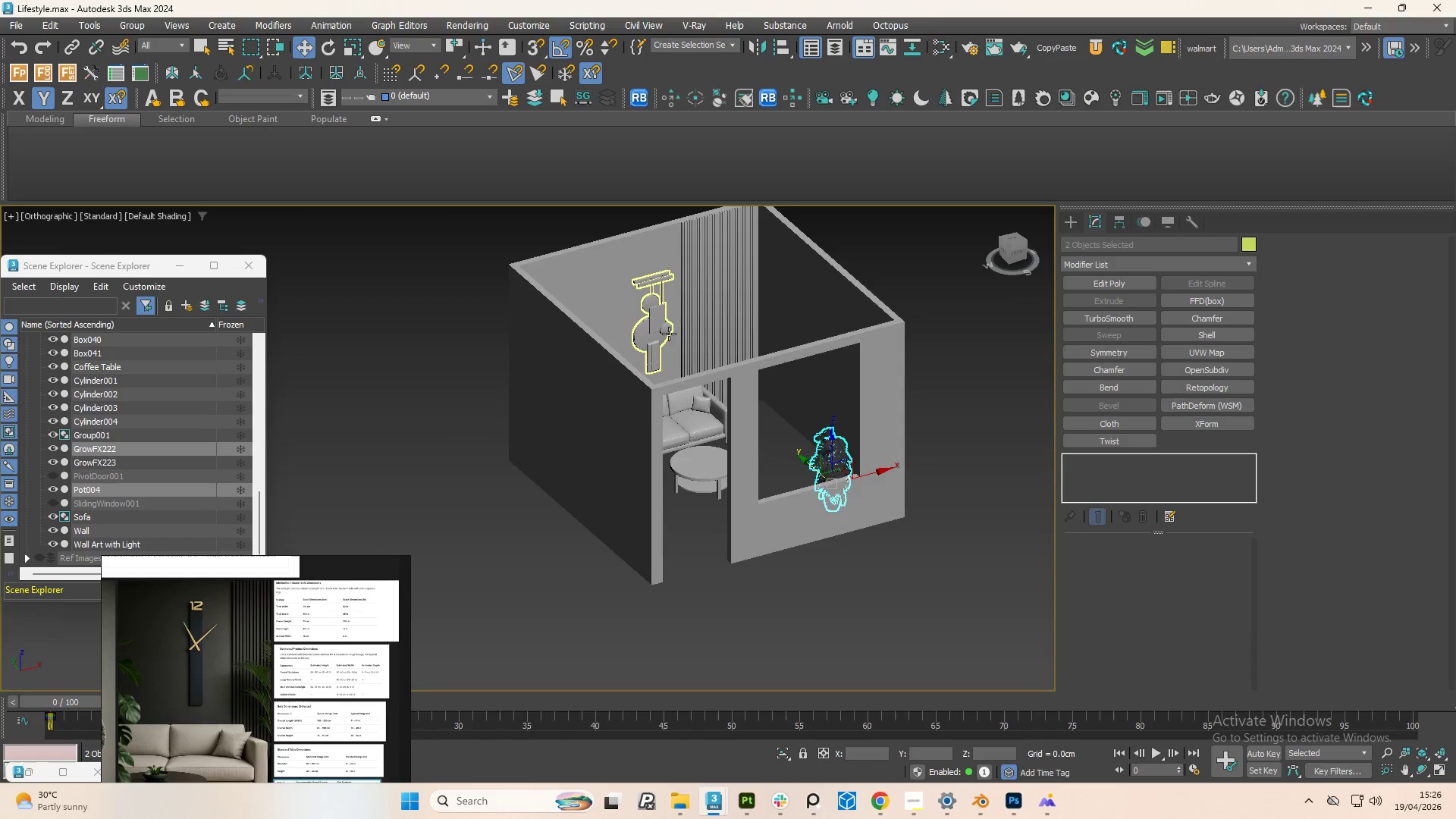 
left_click([661, 403])
 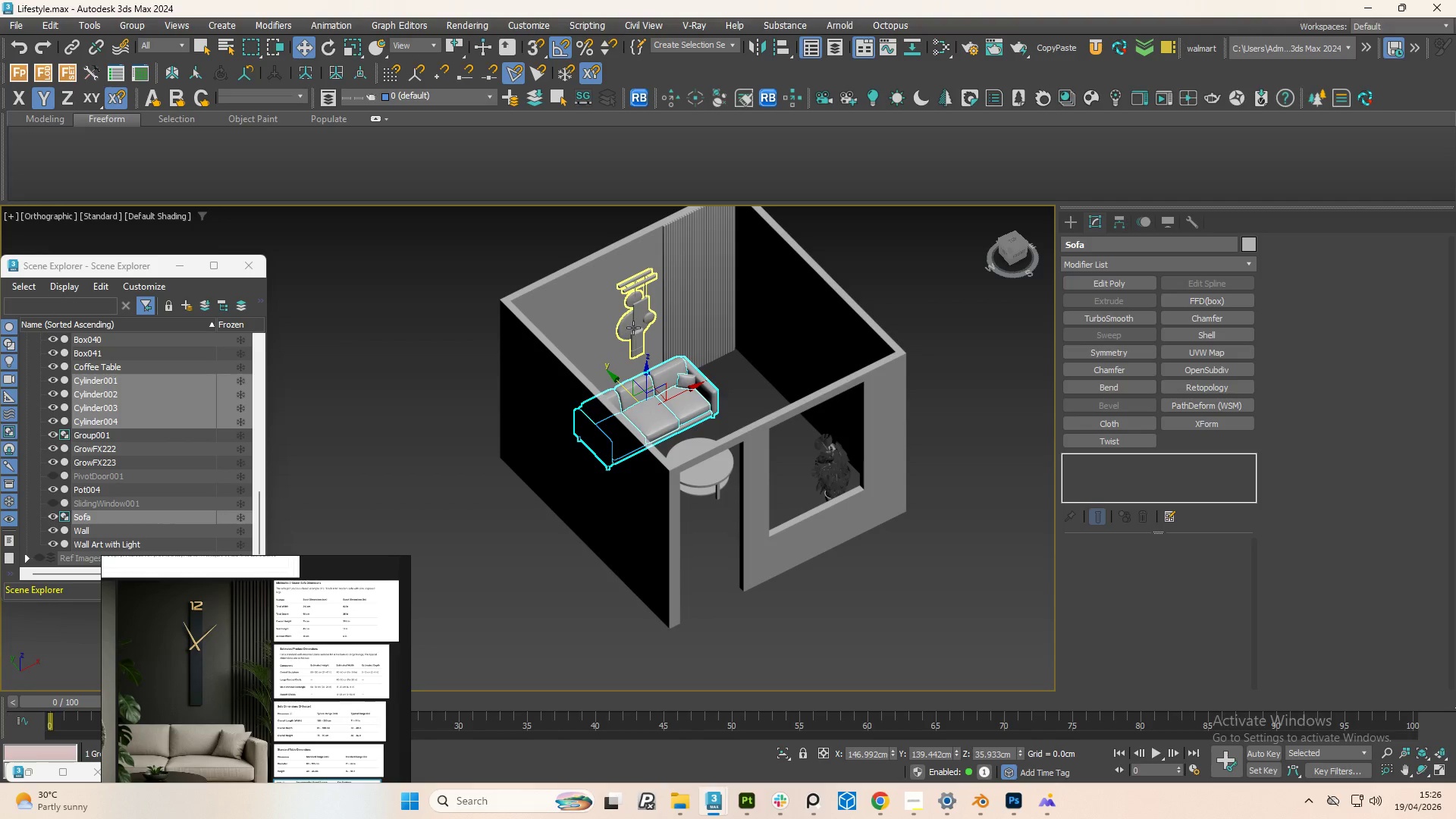 
hold_key(key=ControlLeft, duration=0.89)
left_click([633, 328])
 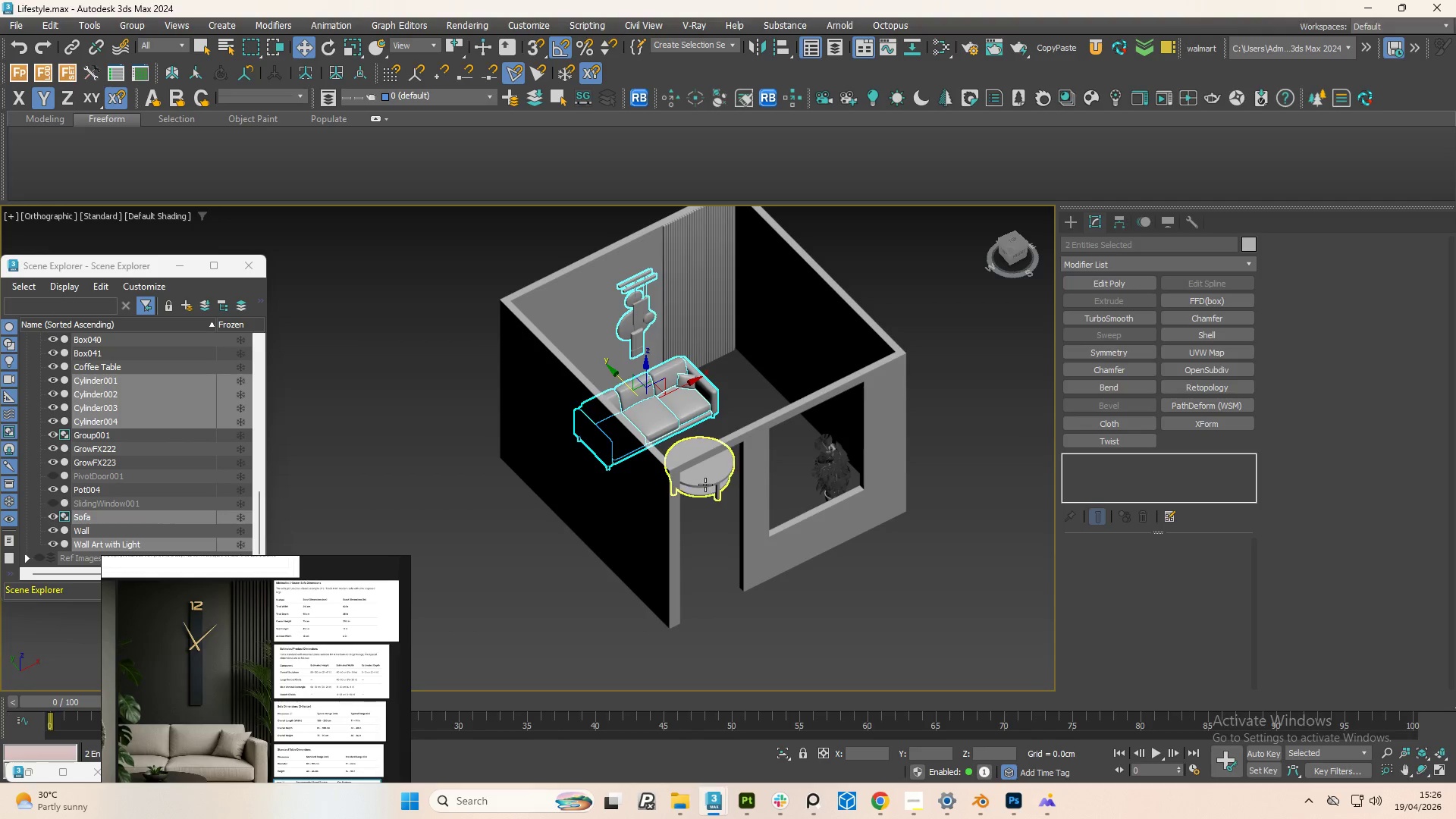 
hold_key(key=ControlLeft, duration=0.56)
 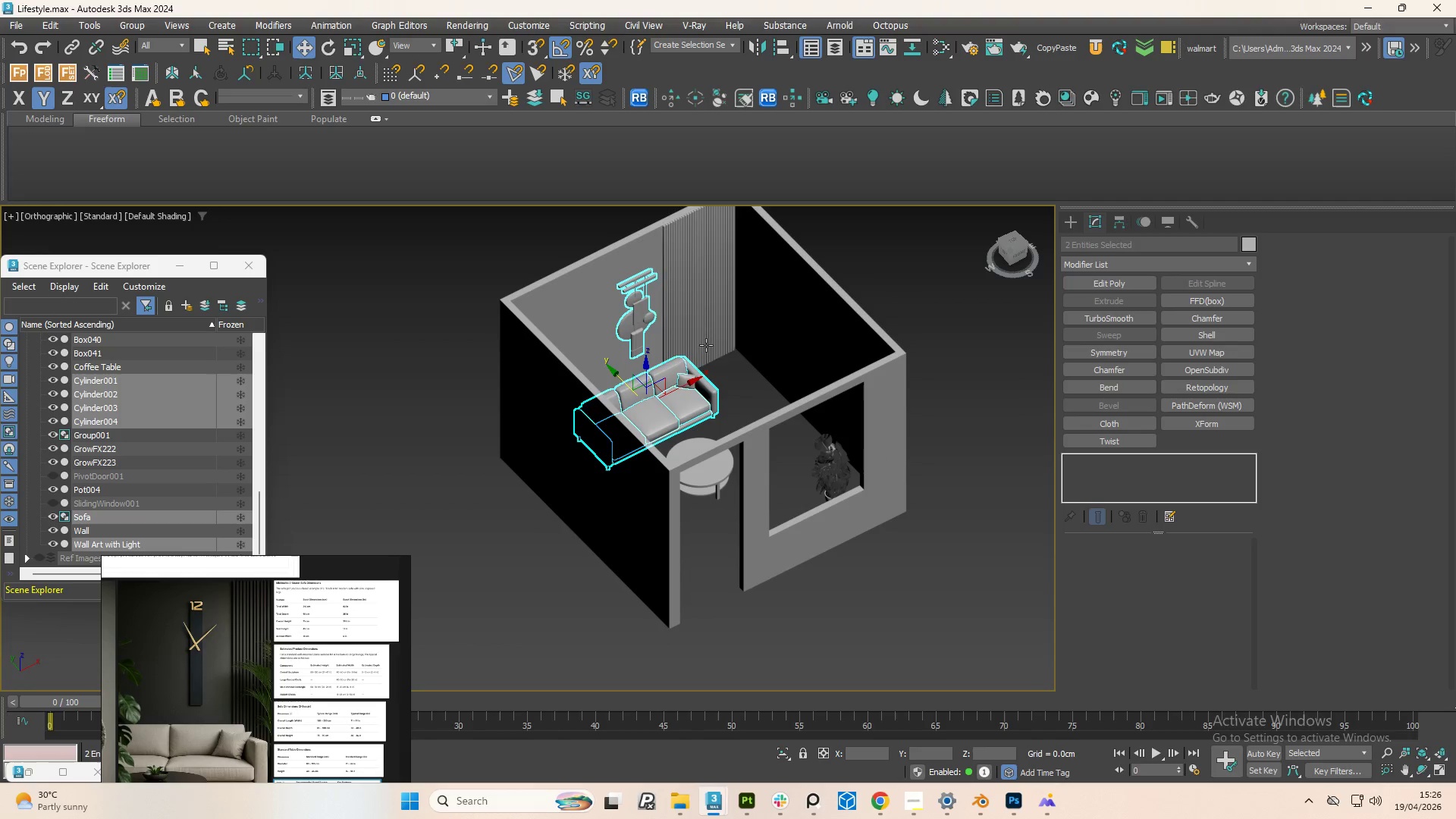 
right_click([681, 396])
 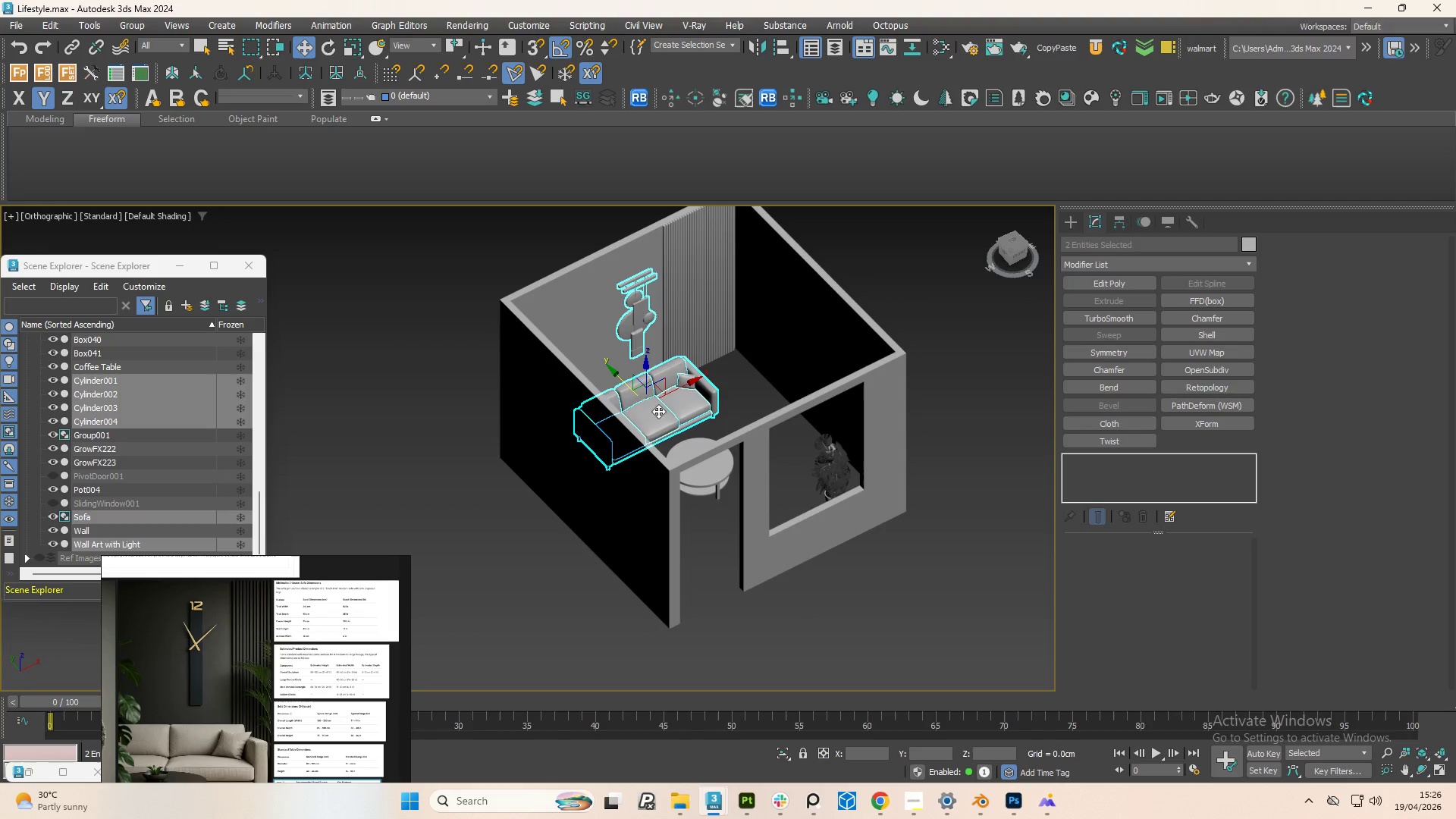 
scroll: coordinate [635, 366], scroll_direction: down, amount: 2.0
 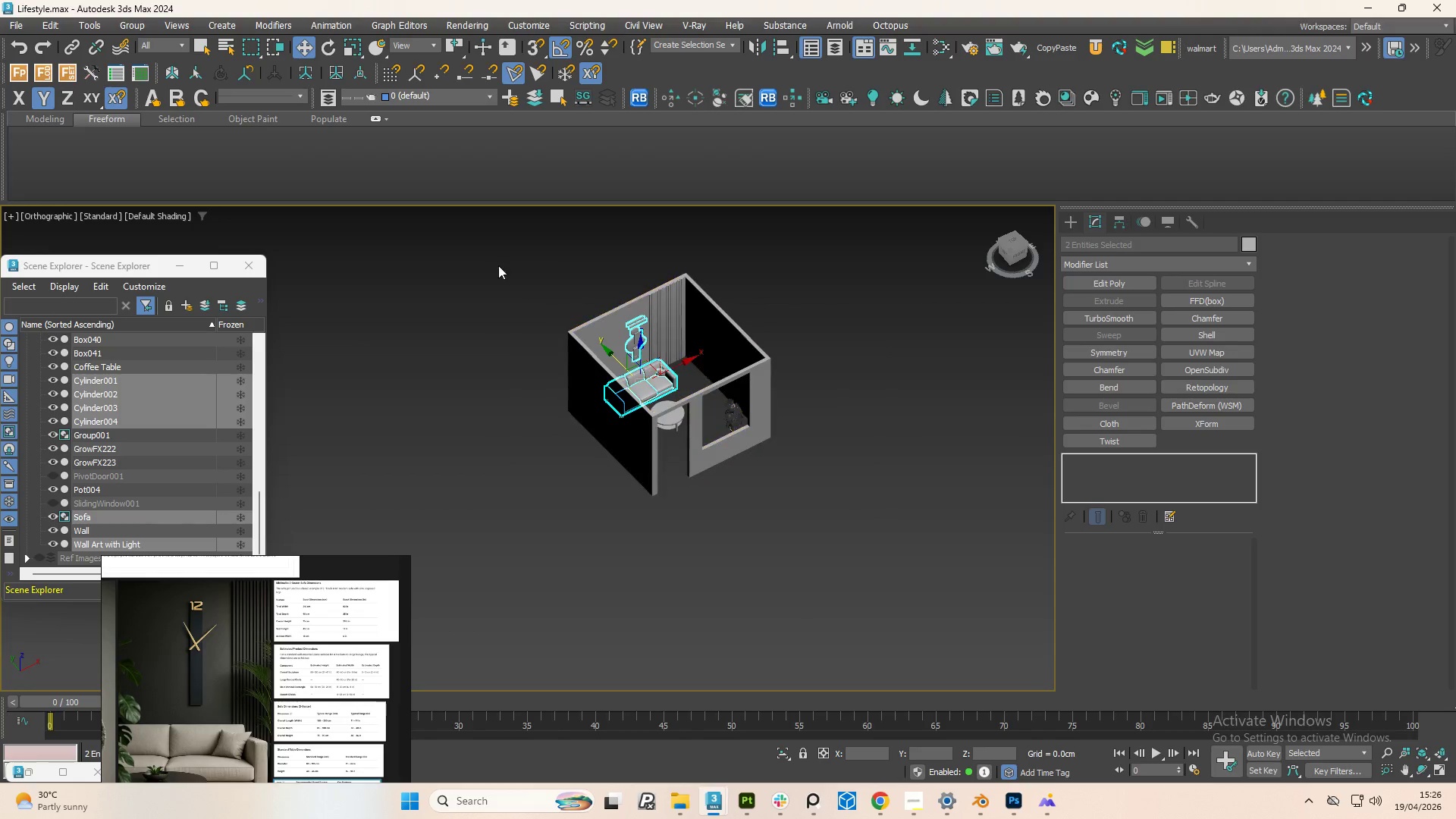 
left_click_drag(start_coordinate=[494, 262], to_coordinate=[824, 536])
 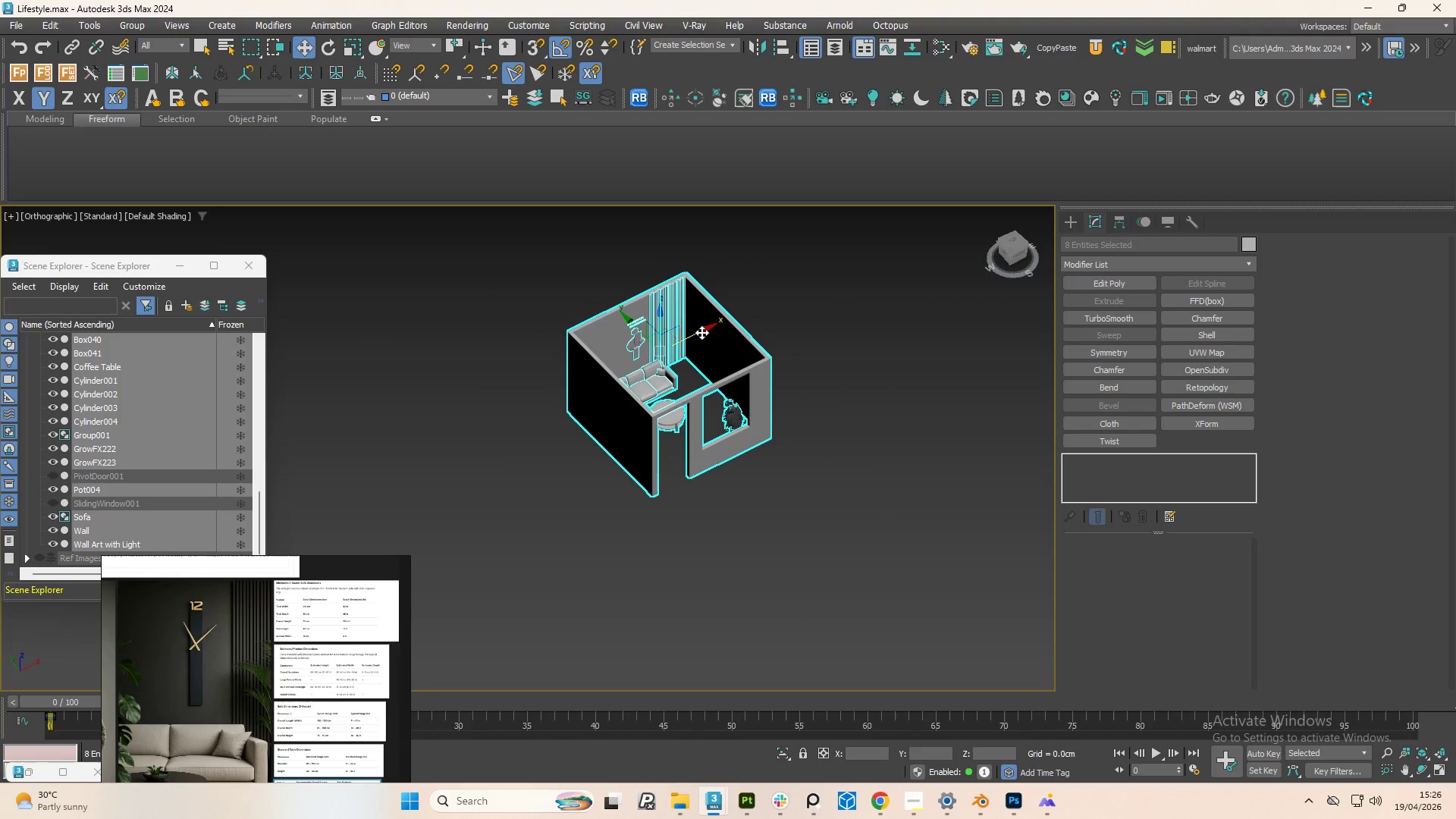 
hold_key(key=ShiftLeft, duration=1.16)
left_click_drag(start_coordinate=[701, 332], to_coordinate=[414, 378])
 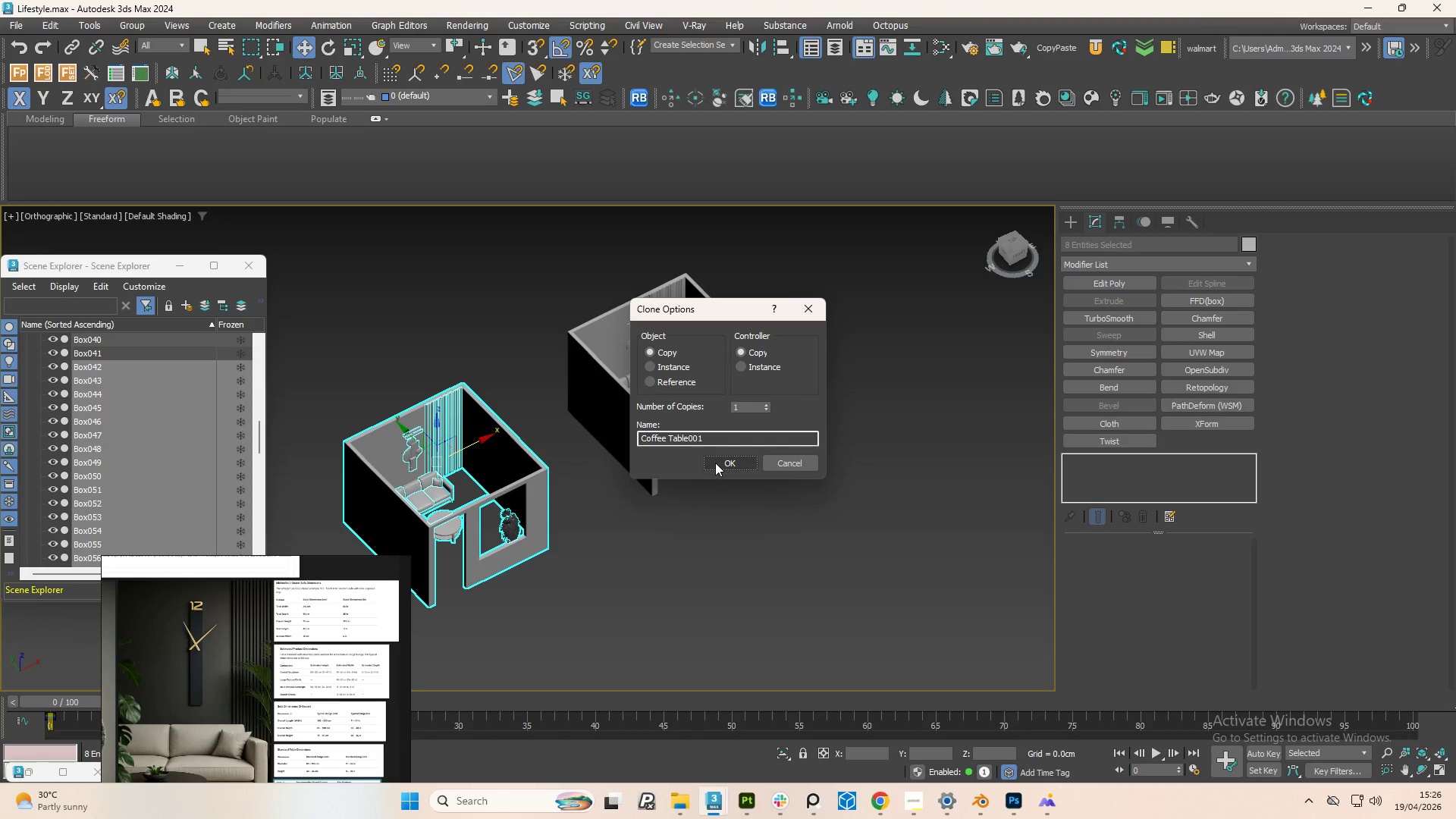 
left_click([712, 460])
 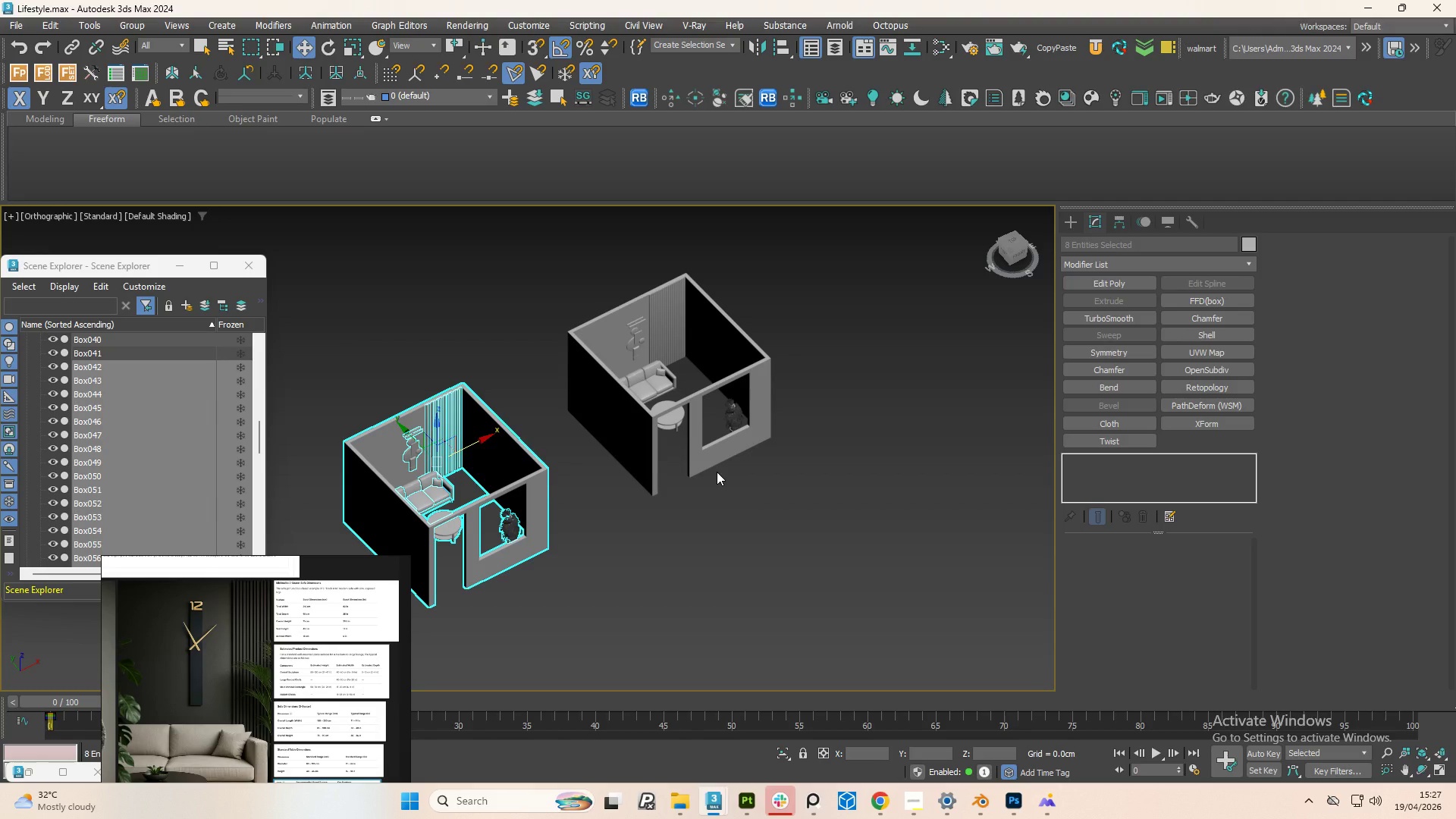 
wait(77.62)
 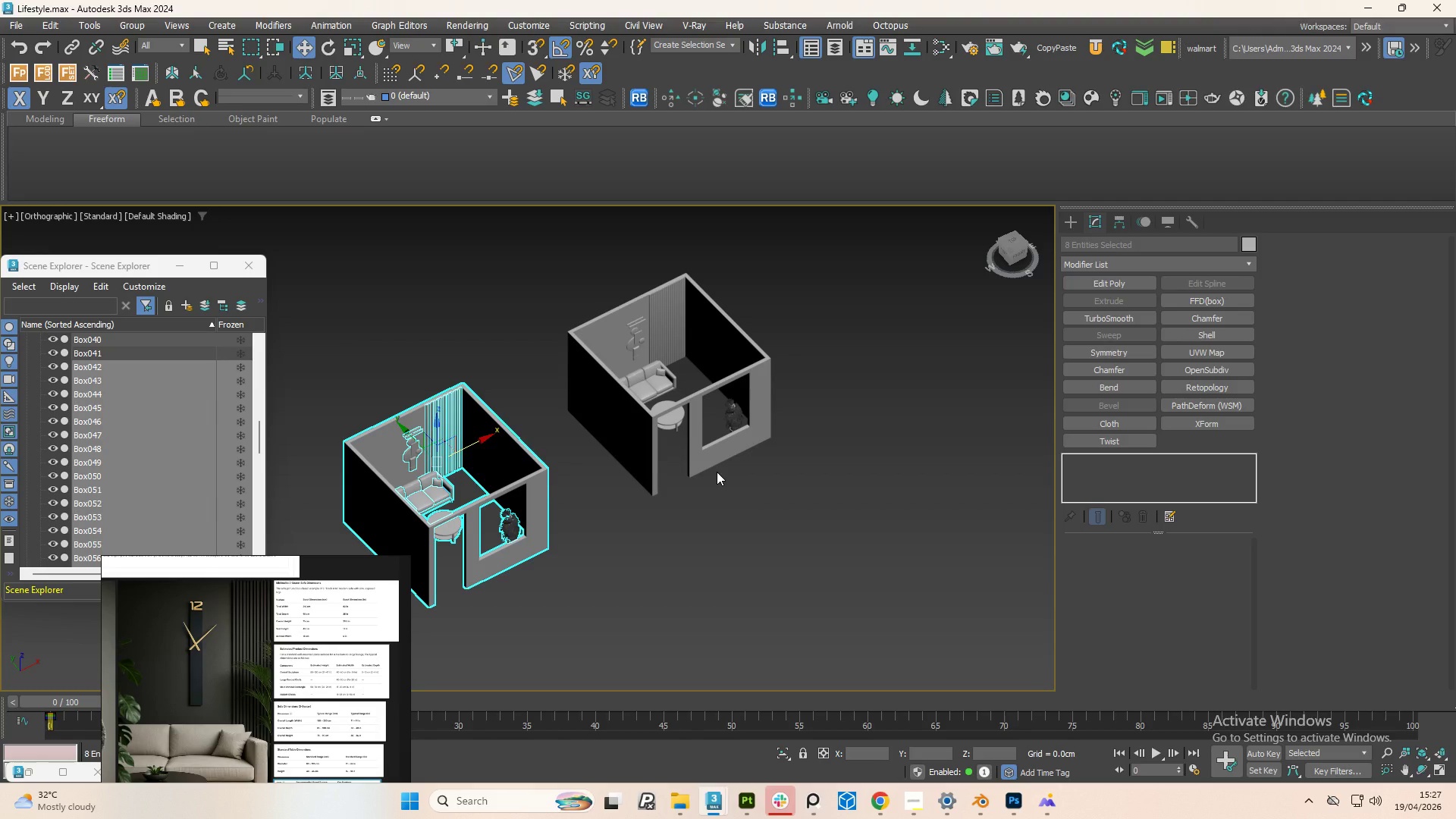 
scroll: coordinate [616, 477], scroll_direction: down, amount: 2.0
 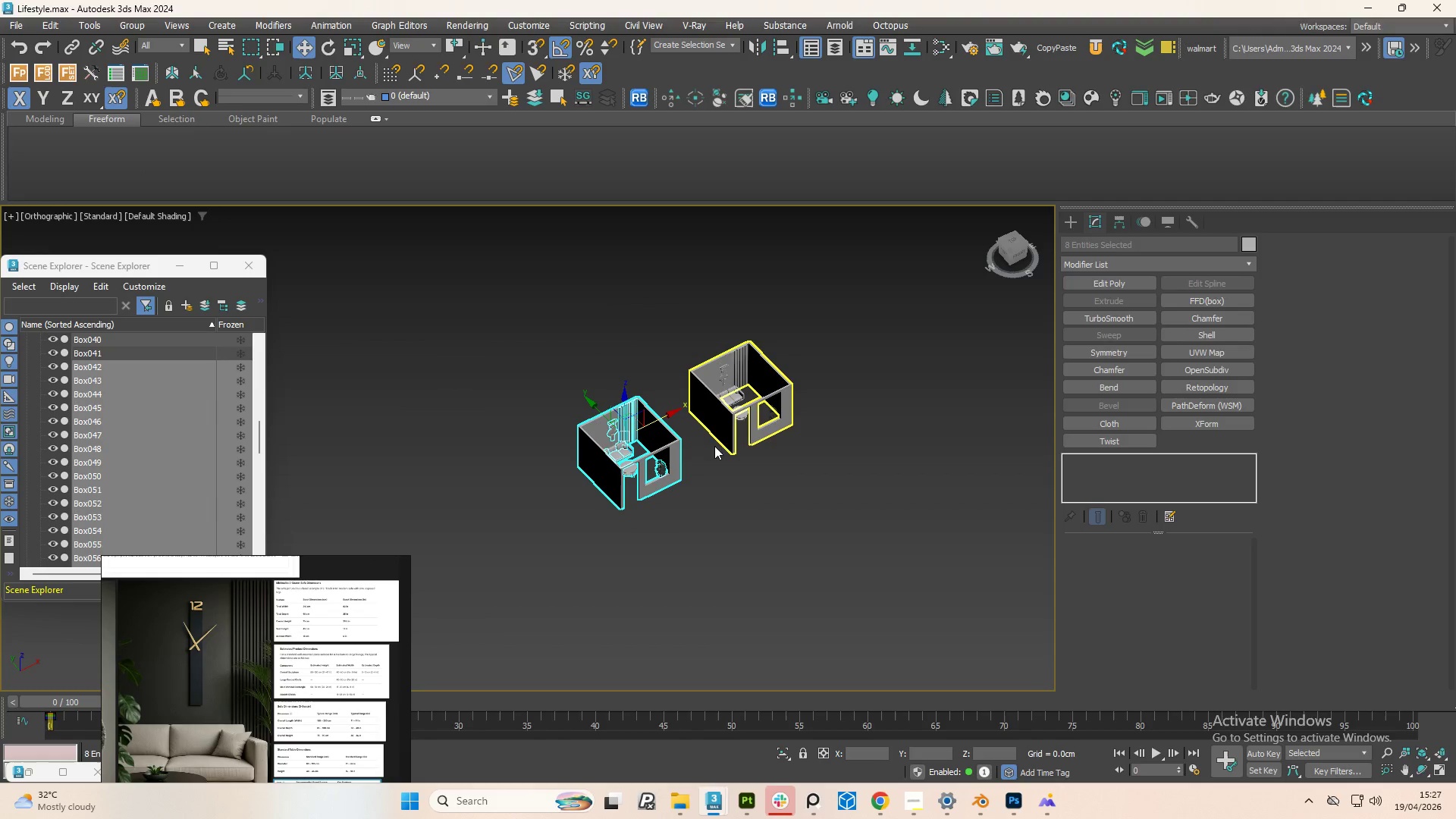 
scroll: coordinate [661, 458], scroll_direction: up, amount: 4.0
 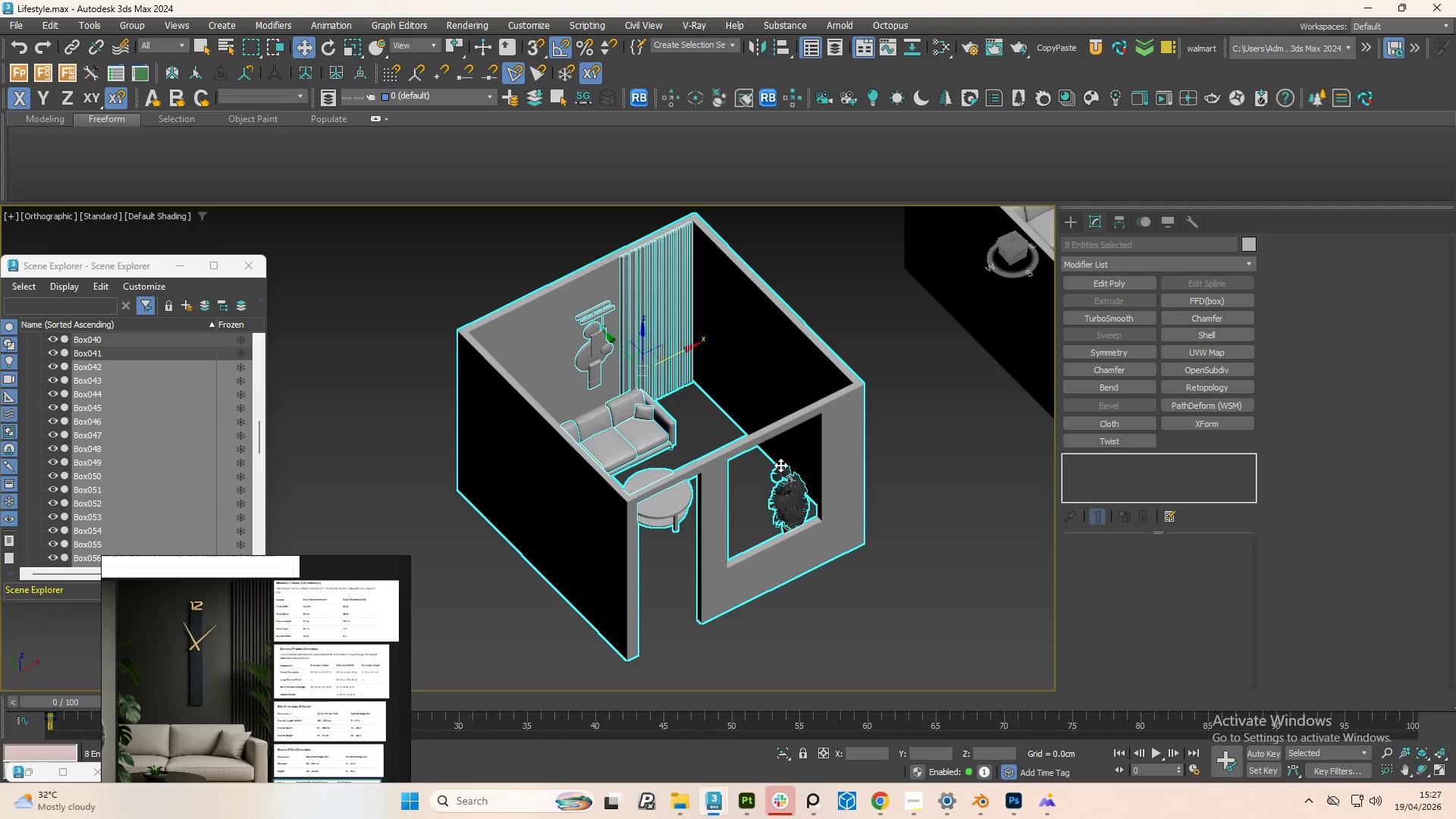 
hold_key(key=AltLeft, duration=1.34)
 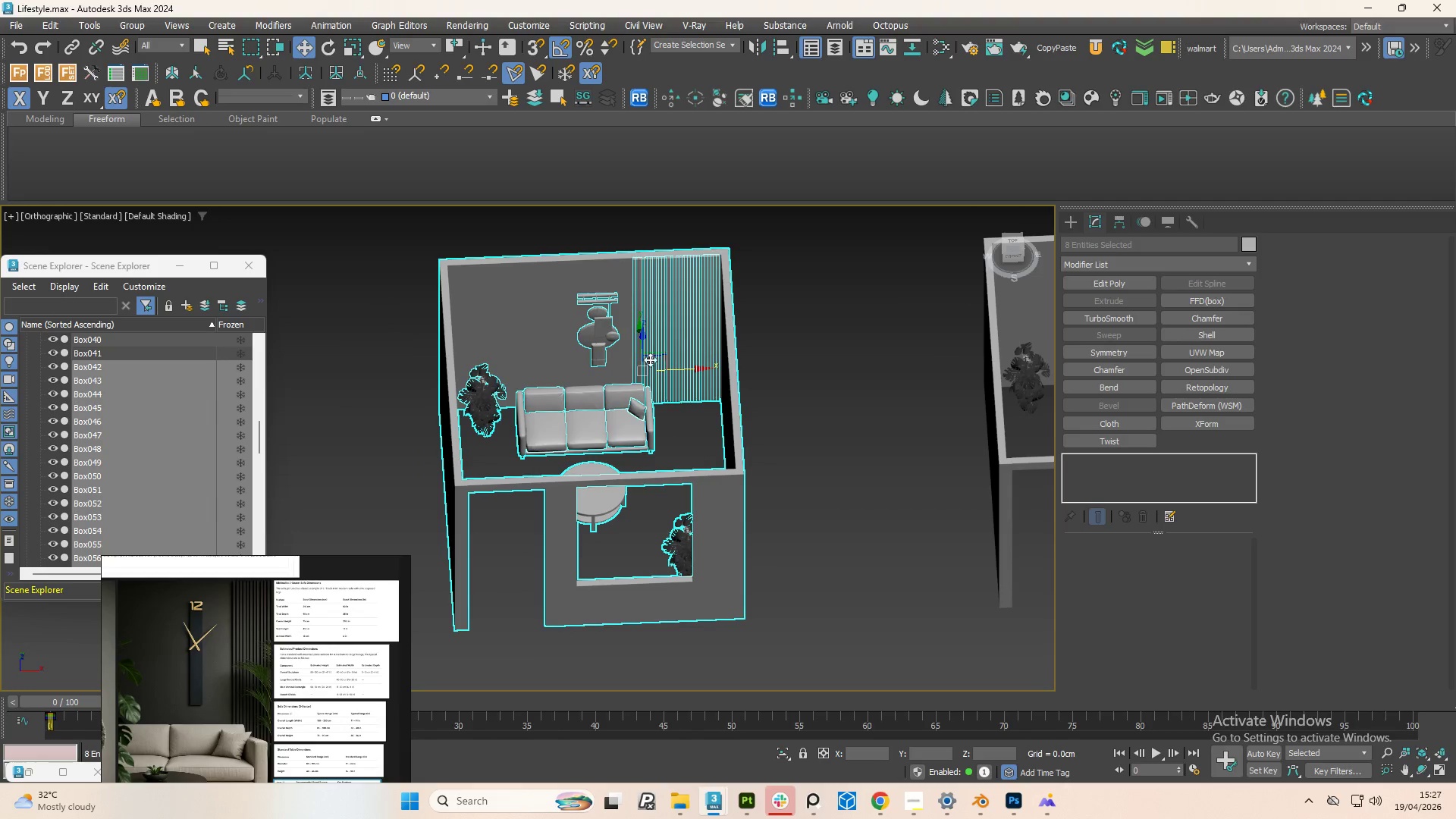 
right_click([624, 339])
 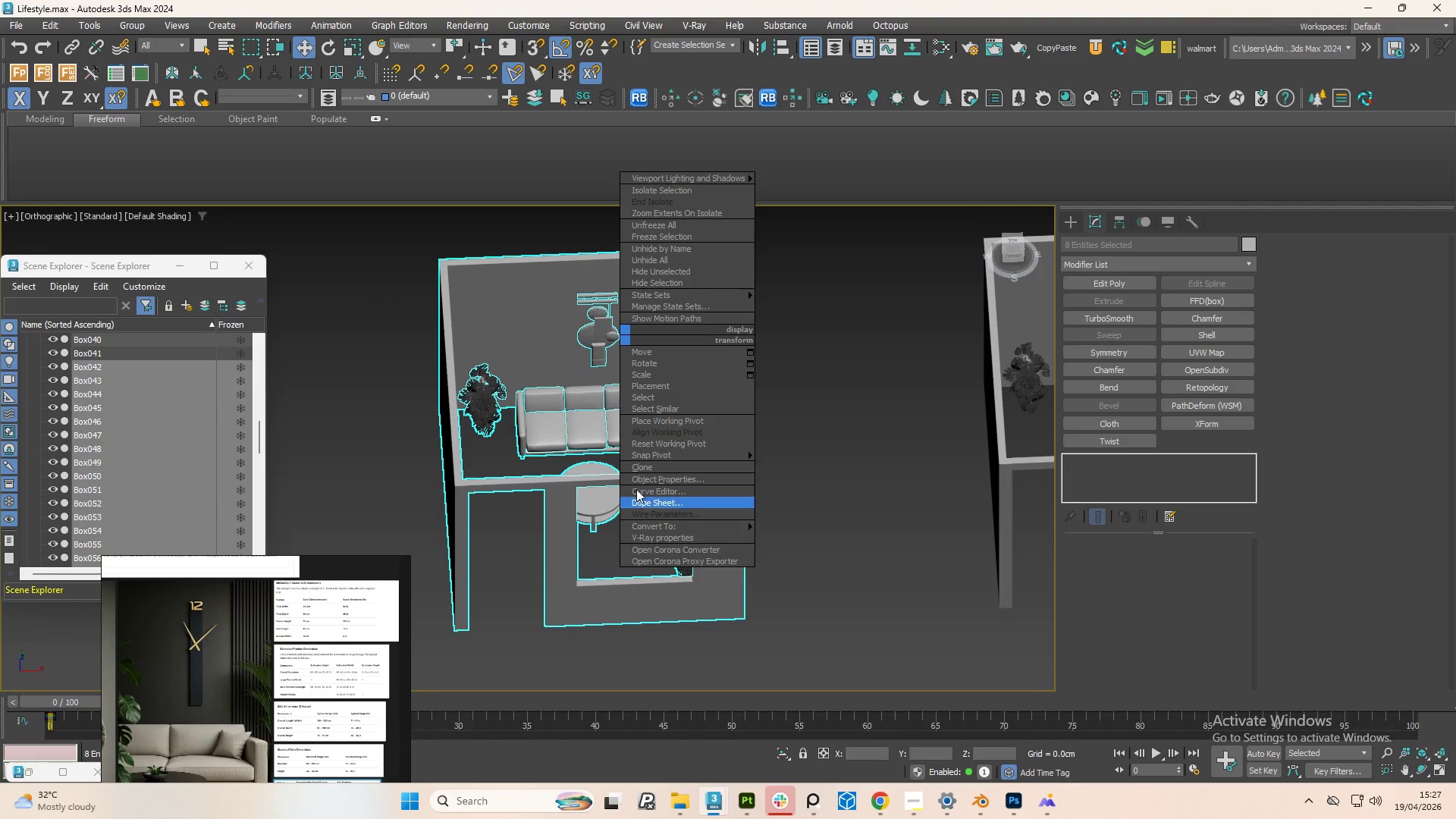 
left_click([529, 378])
 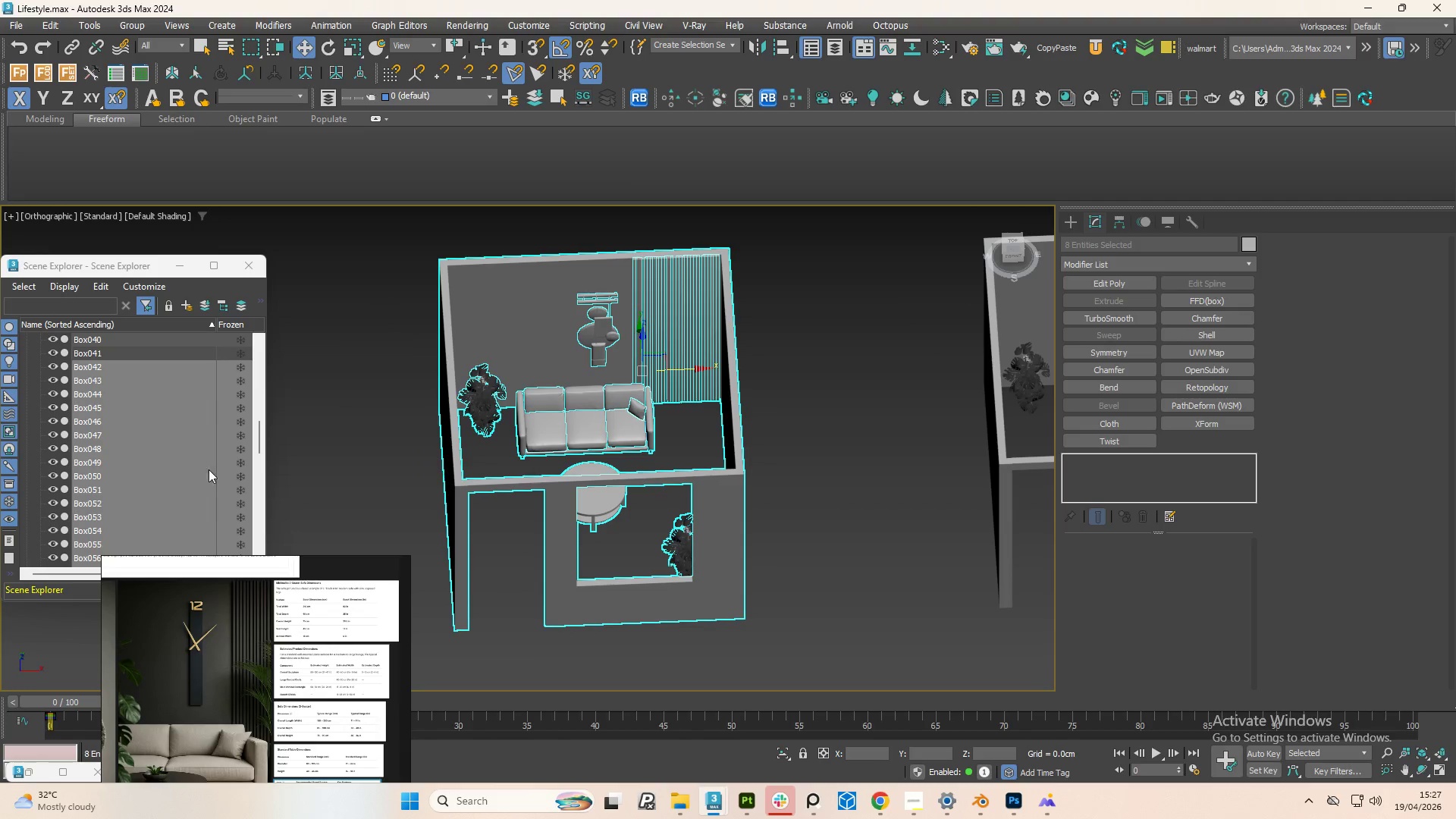 
scroll: coordinate [150, 515], scroll_direction: down, amount: 19.0
 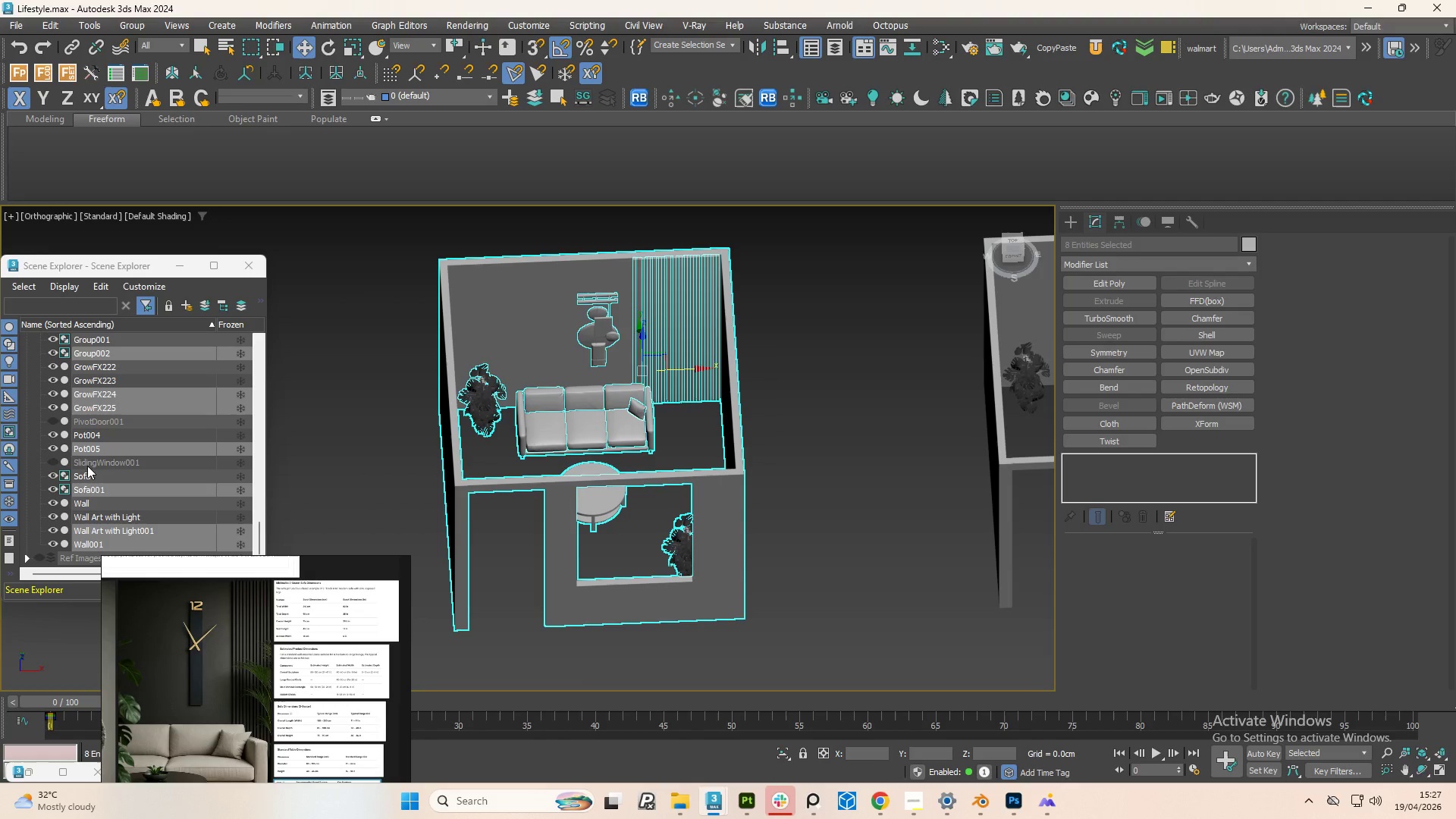 
wait(6.07)
 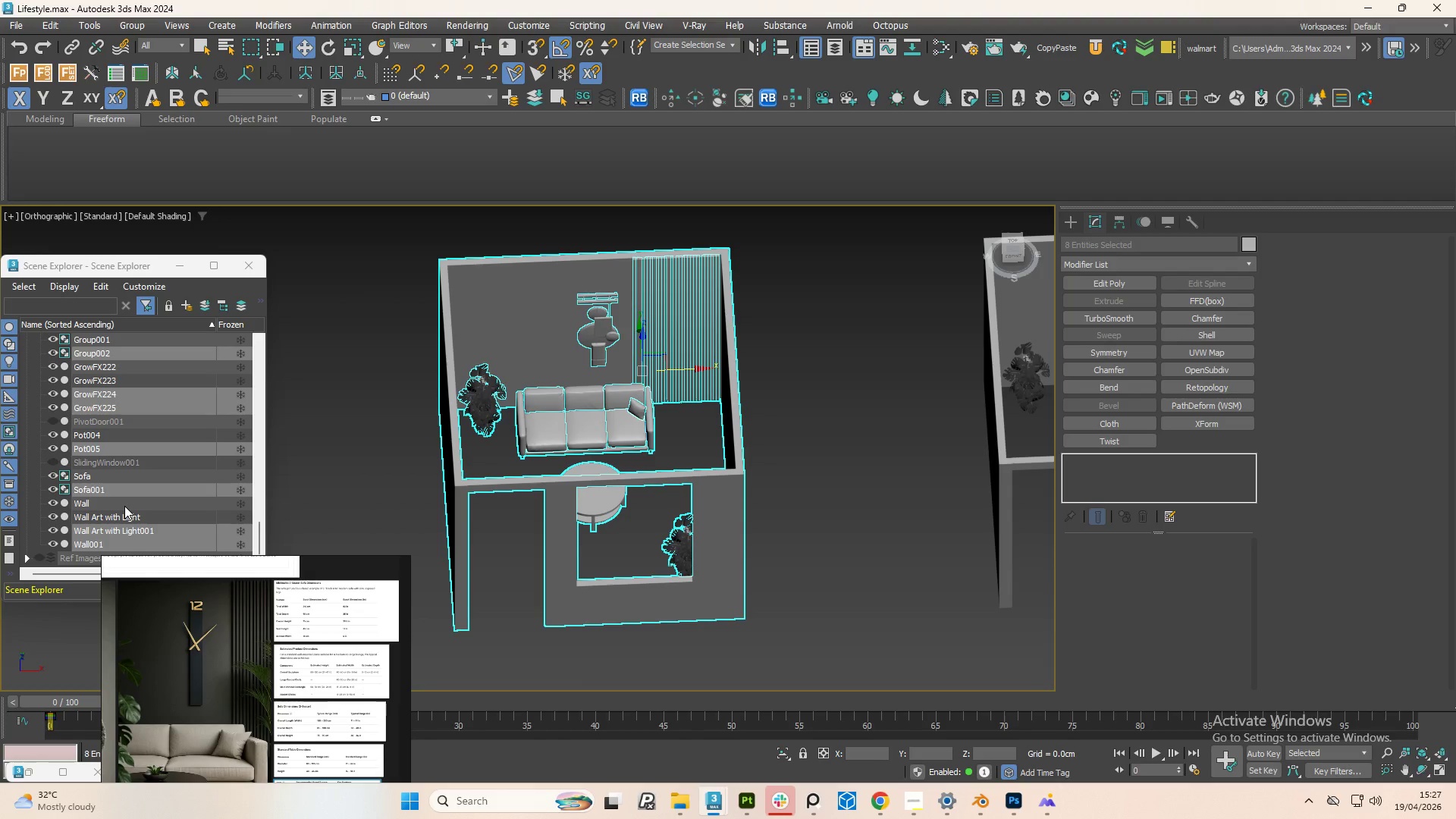 
hold_key(key=ControlLeft, duration=5.28)
left_click([52, 422])
 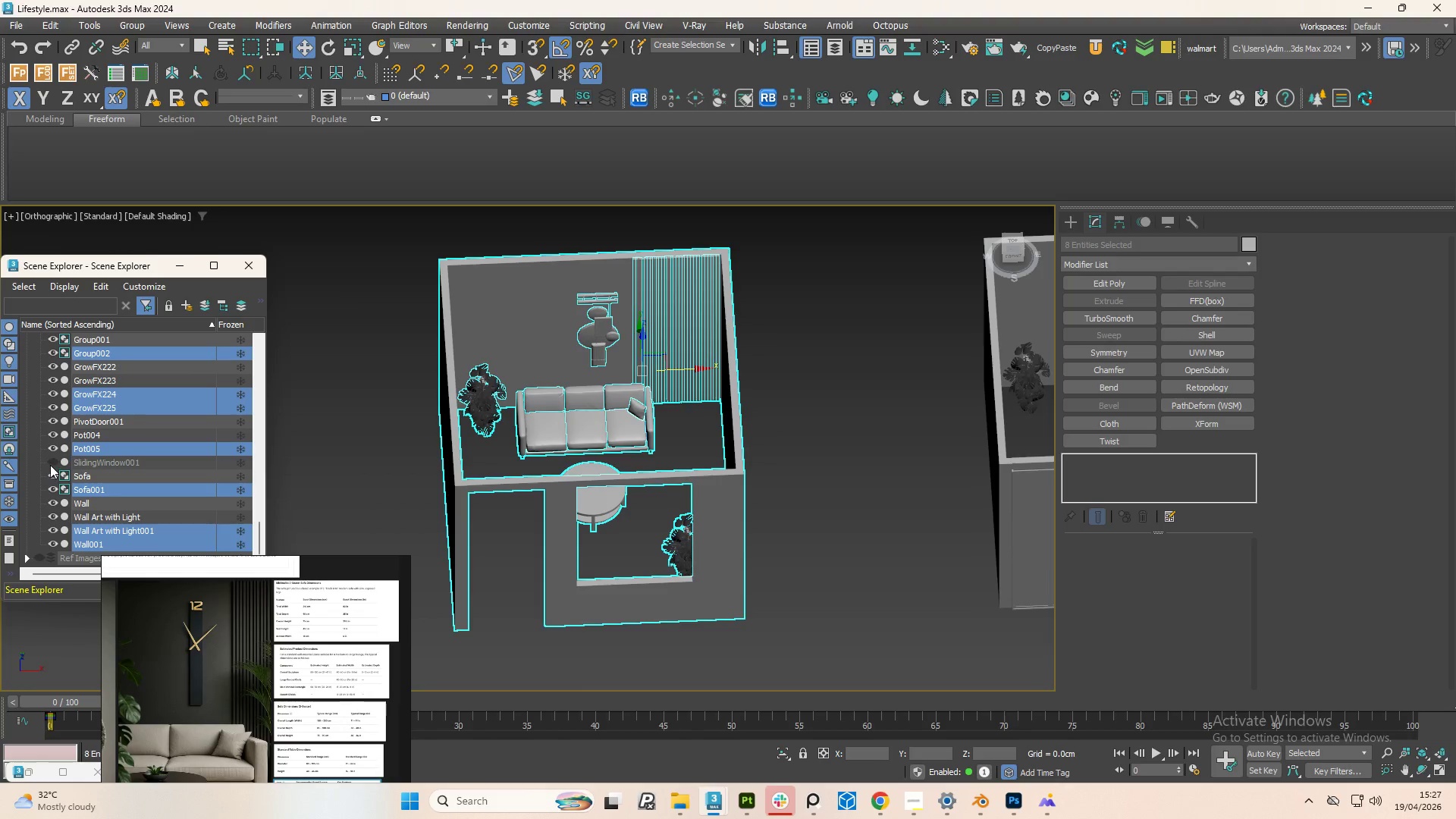 
left_click([52, 464])
 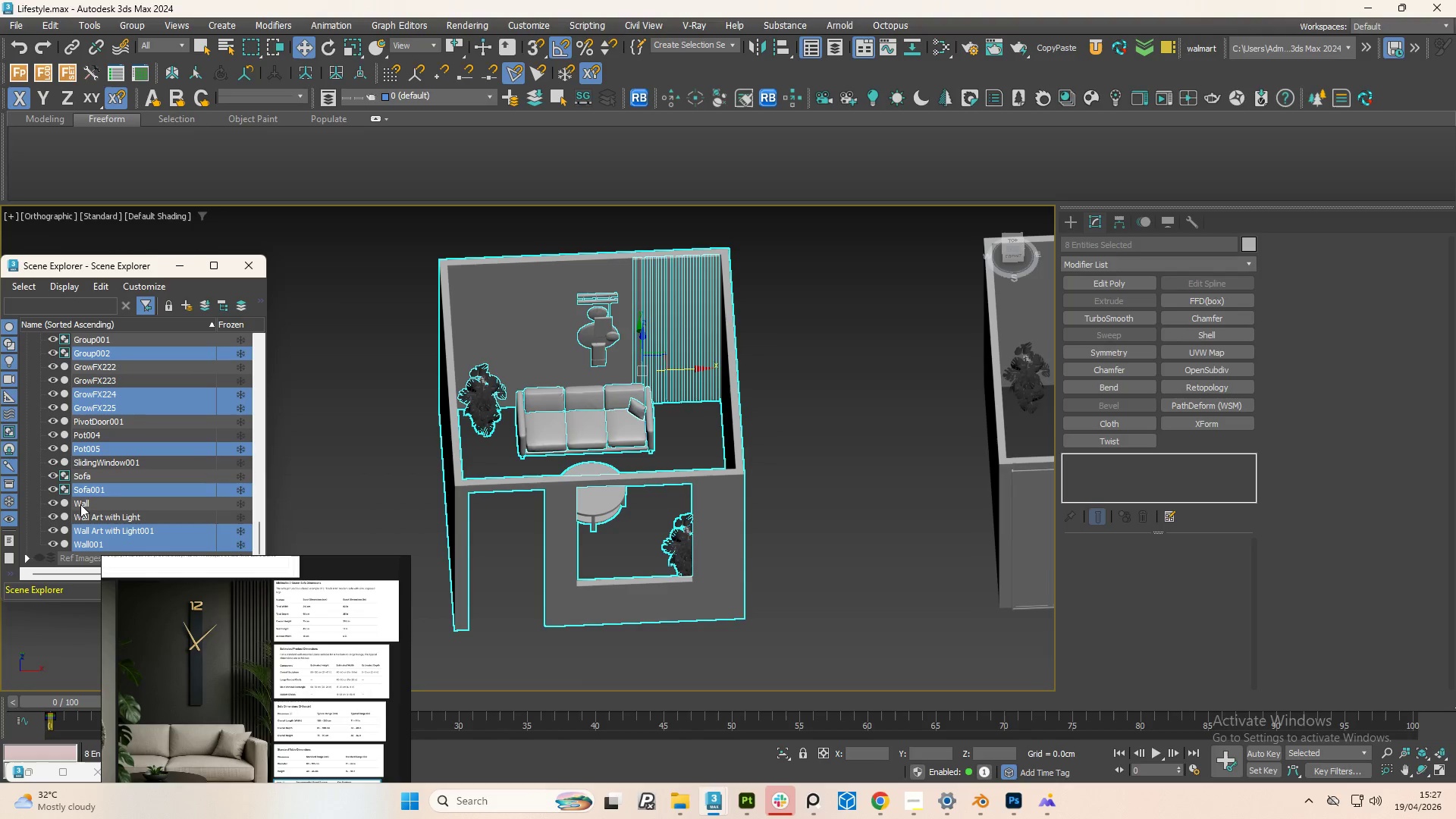 
left_click([80, 504])
 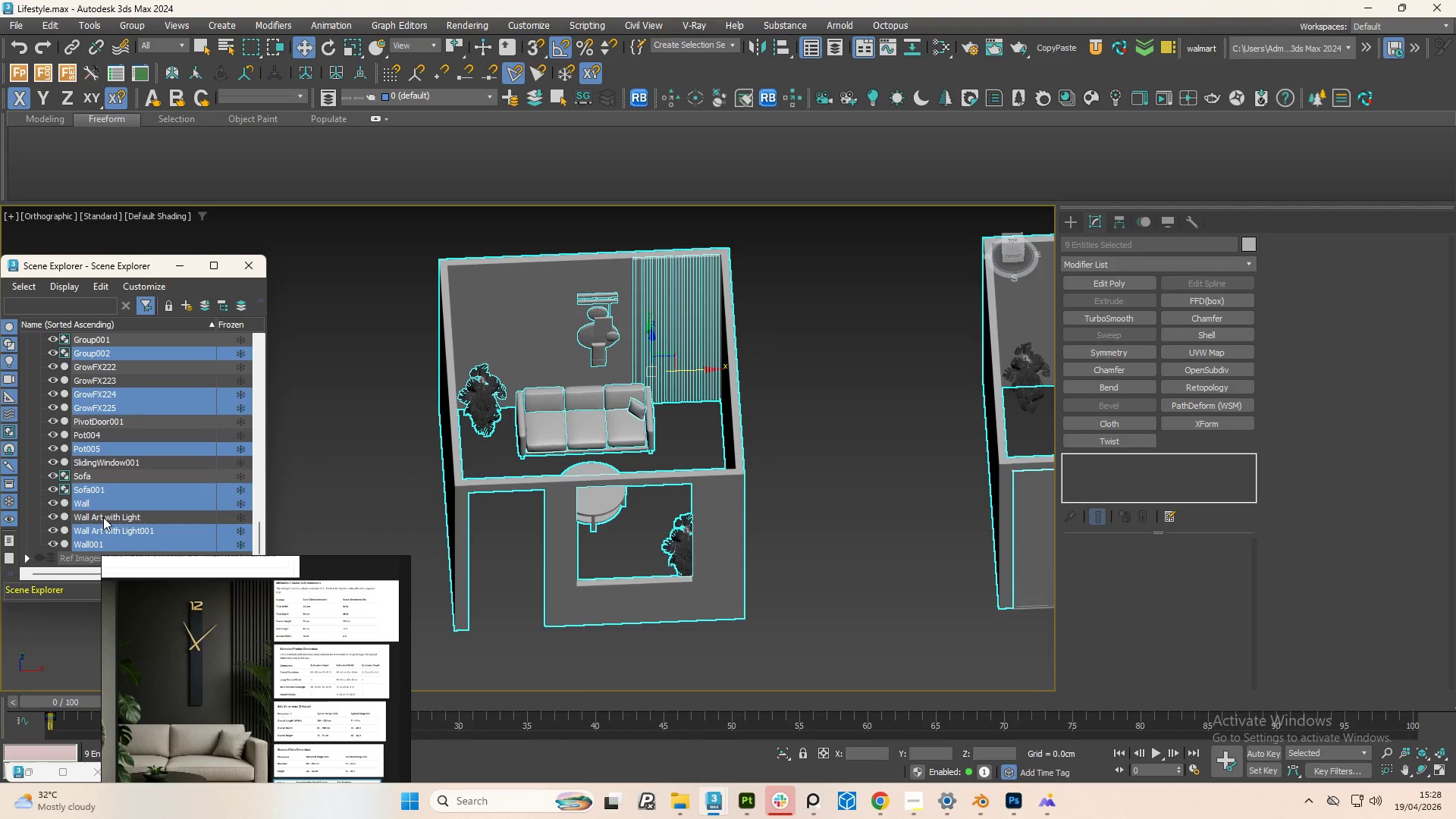 
left_click([103, 517])
 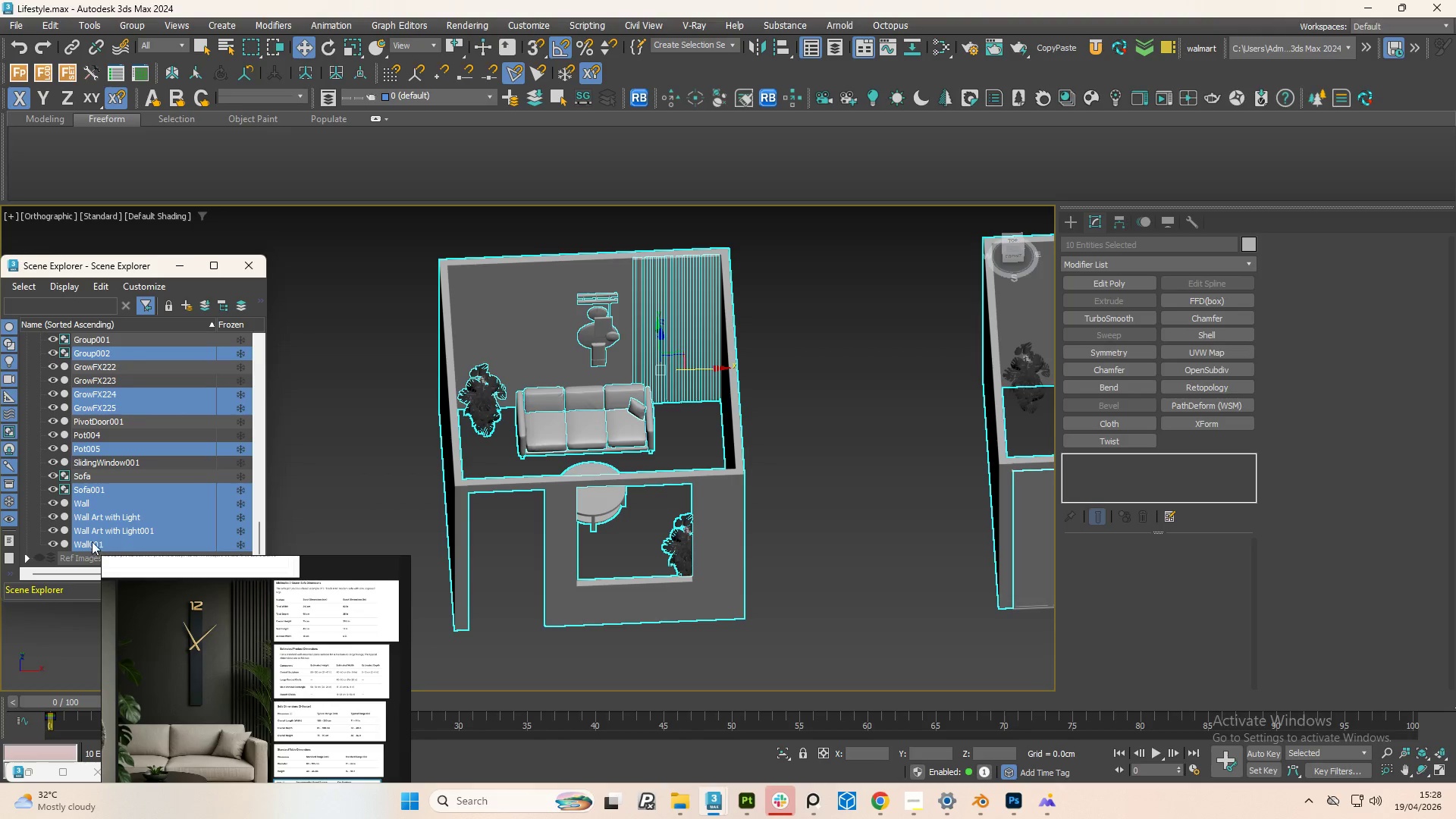 
scroll: coordinate [112, 402], scroll_direction: up, amount: 2.0
 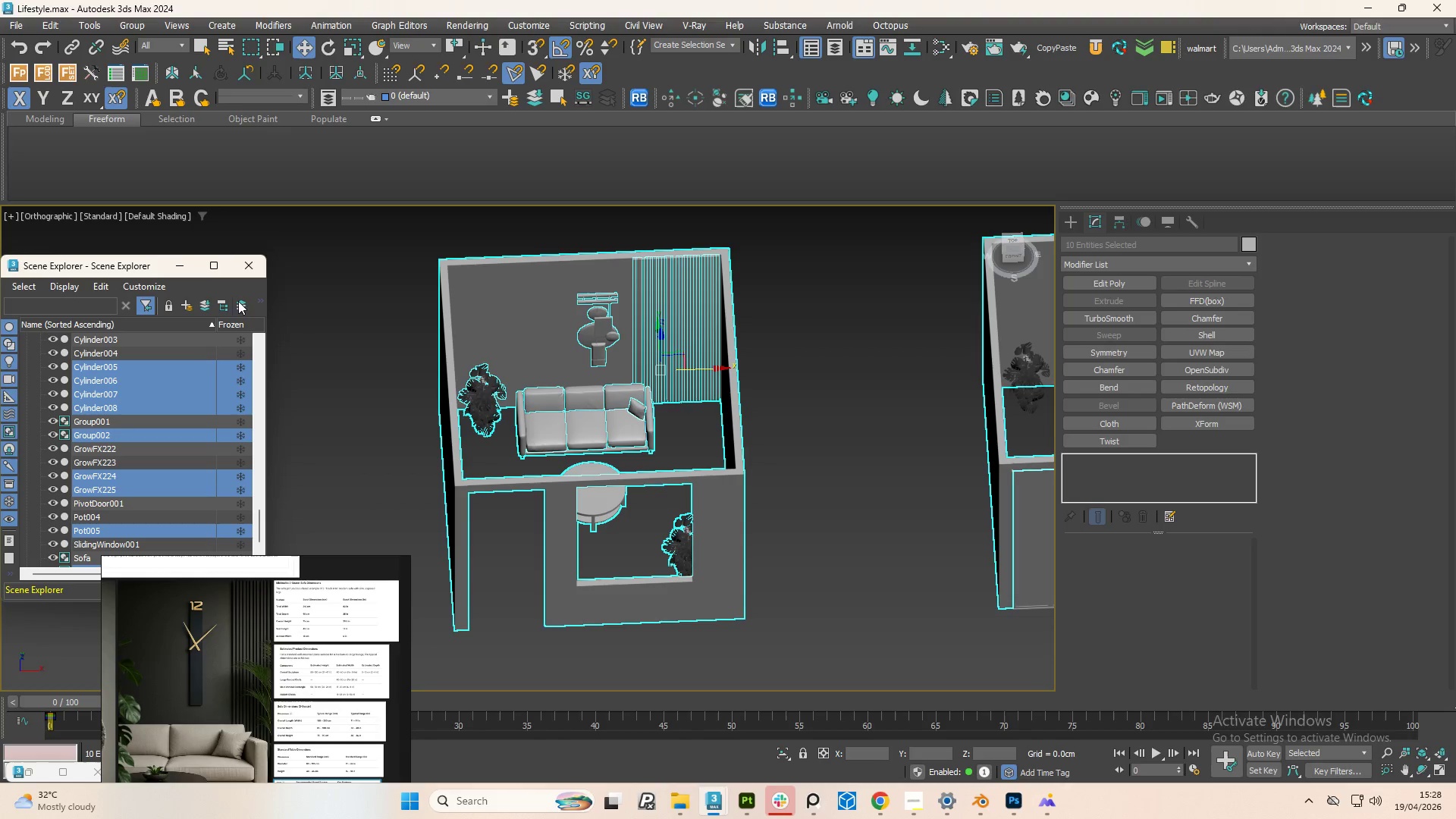 
wait(5.08)
 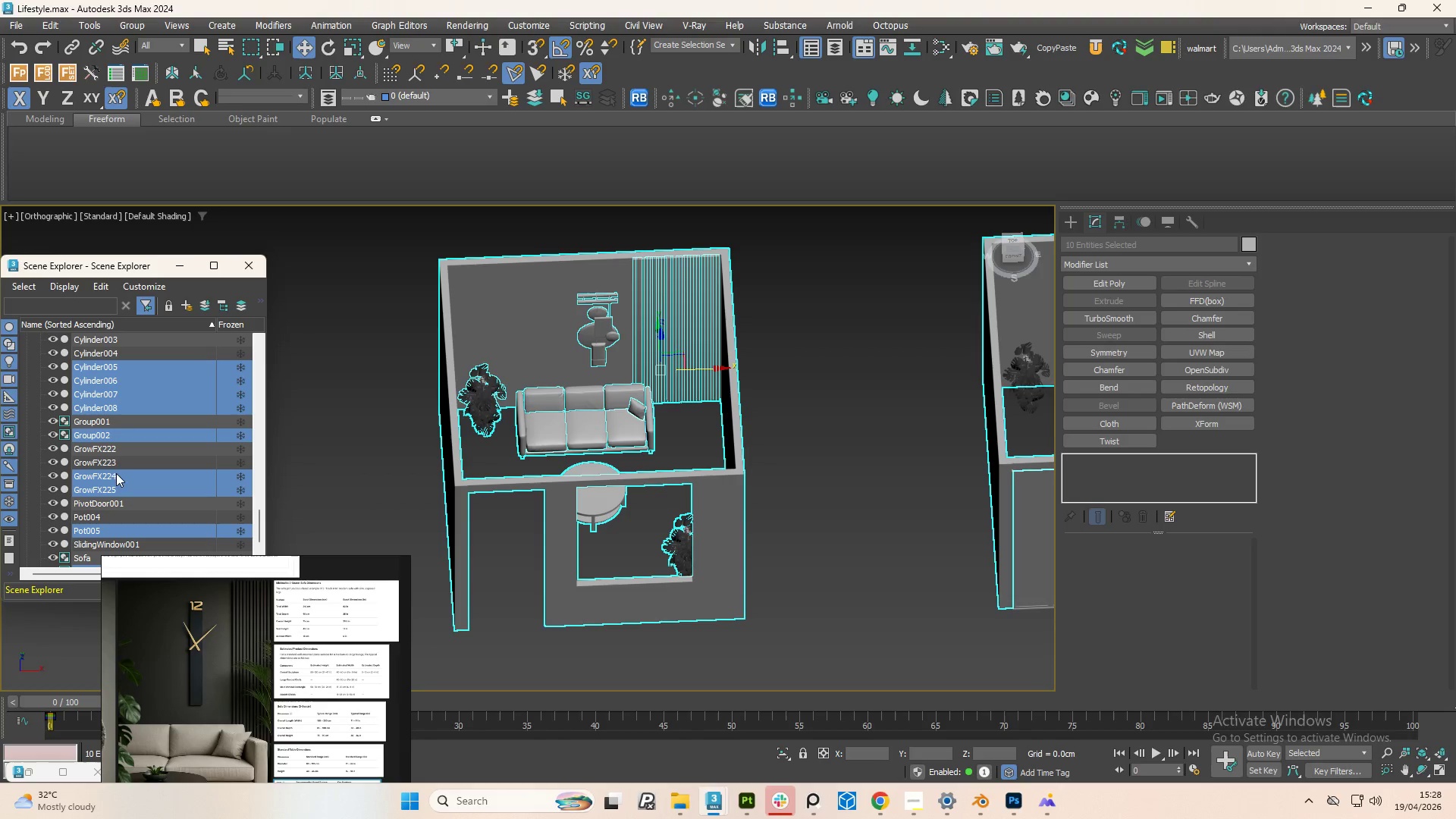 
key(Control+Z)
 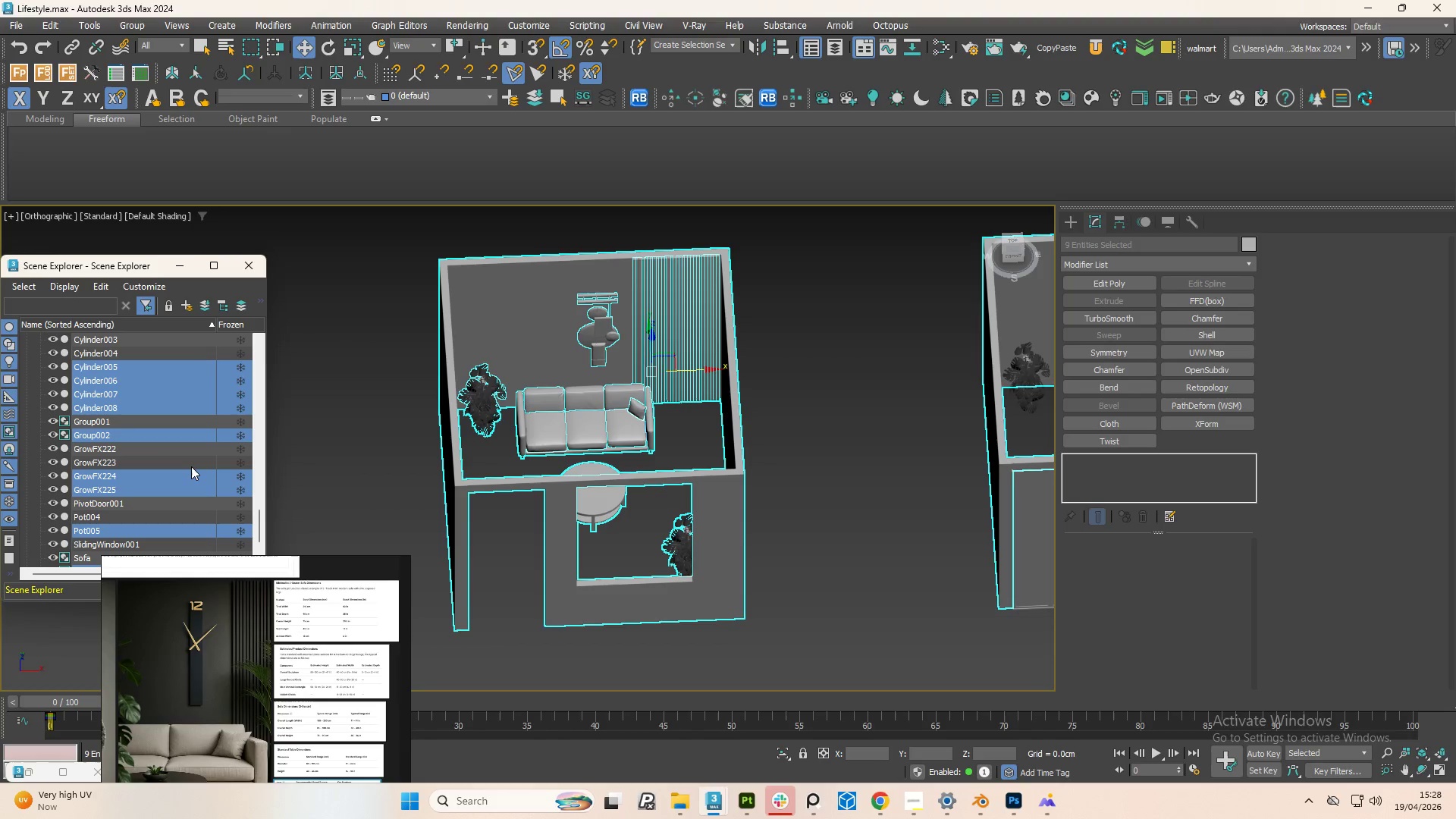 
key(Control+Z)
 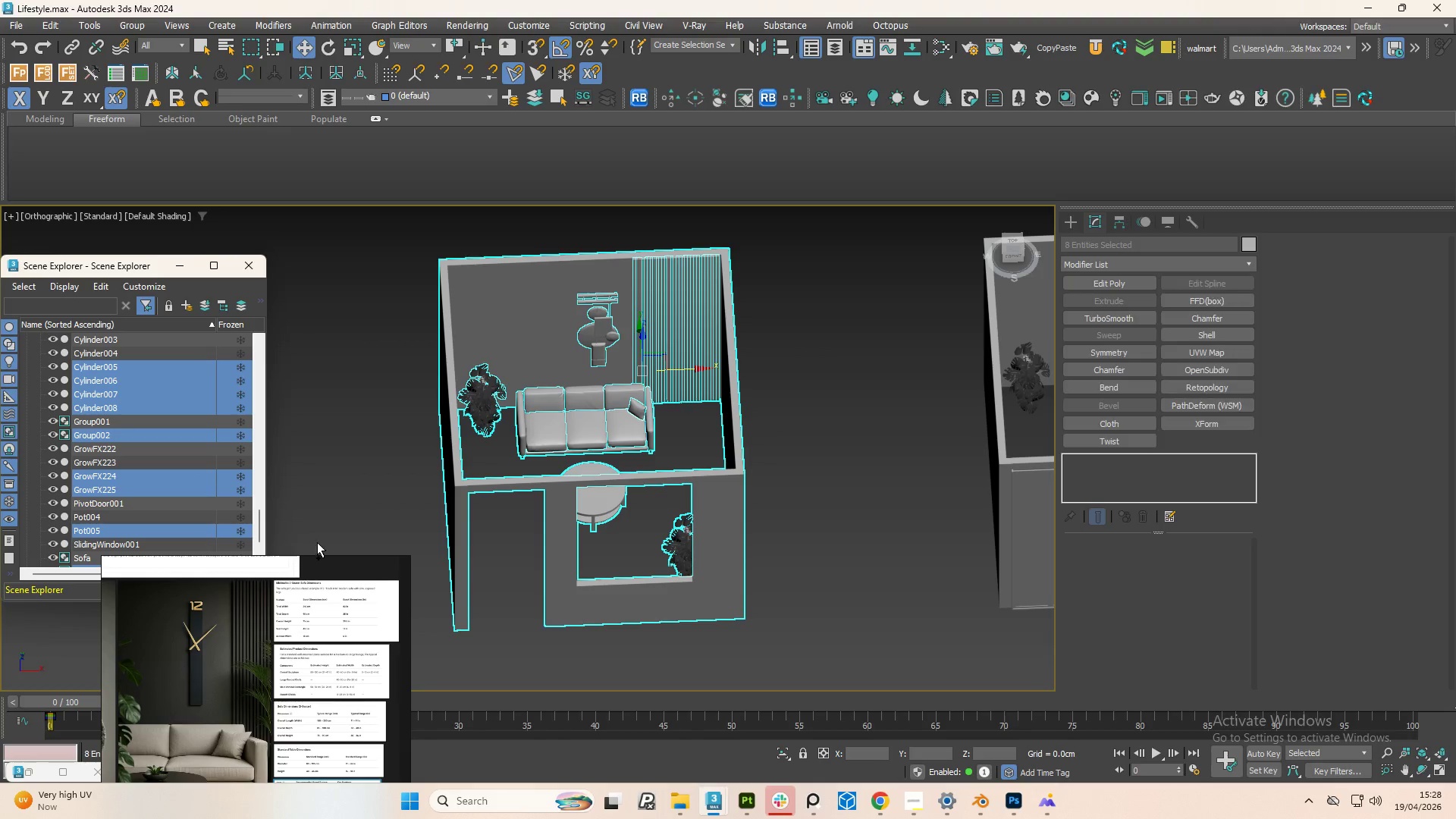 
key(Control+Z)
 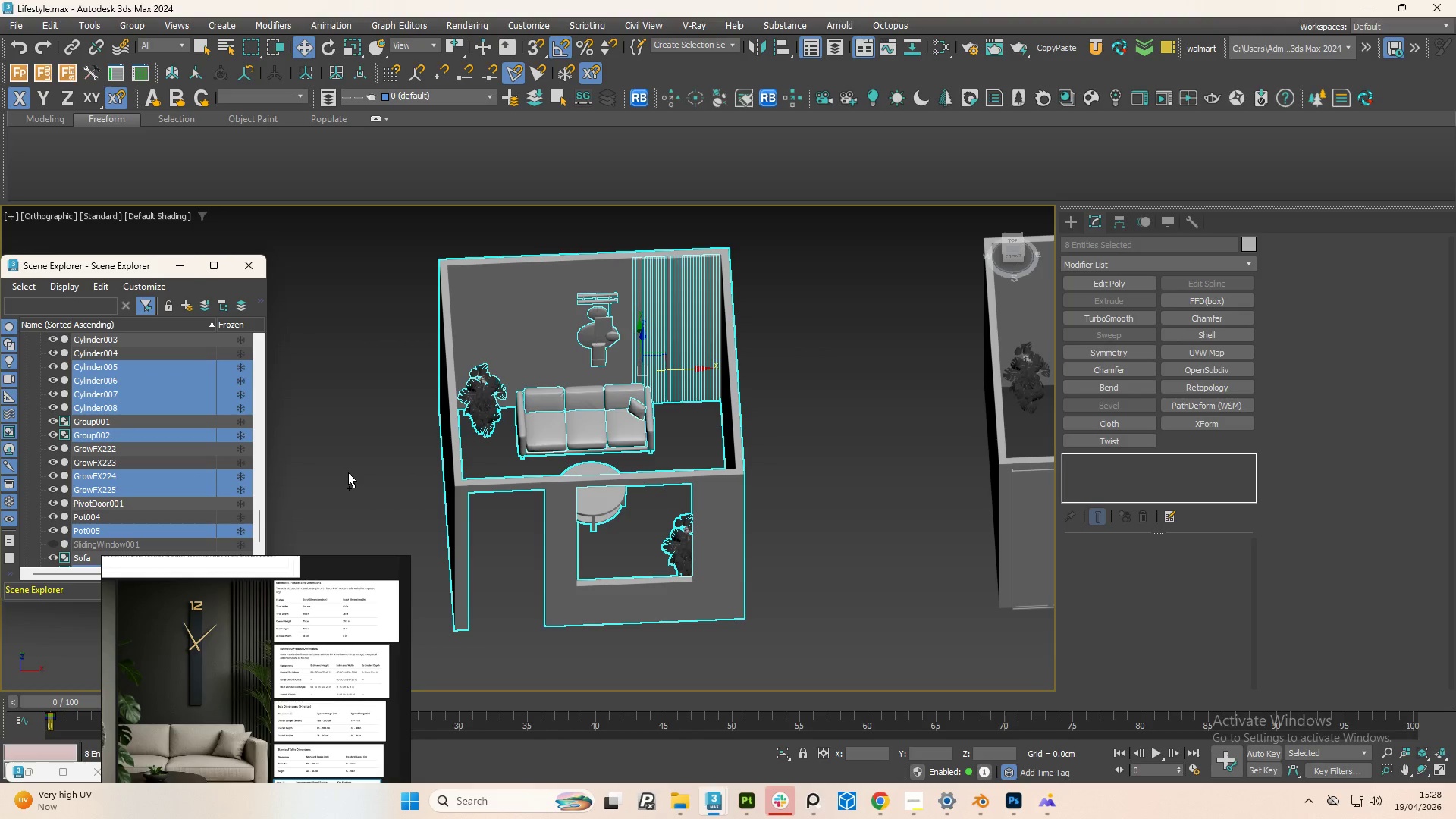 
key(Control+Z)
 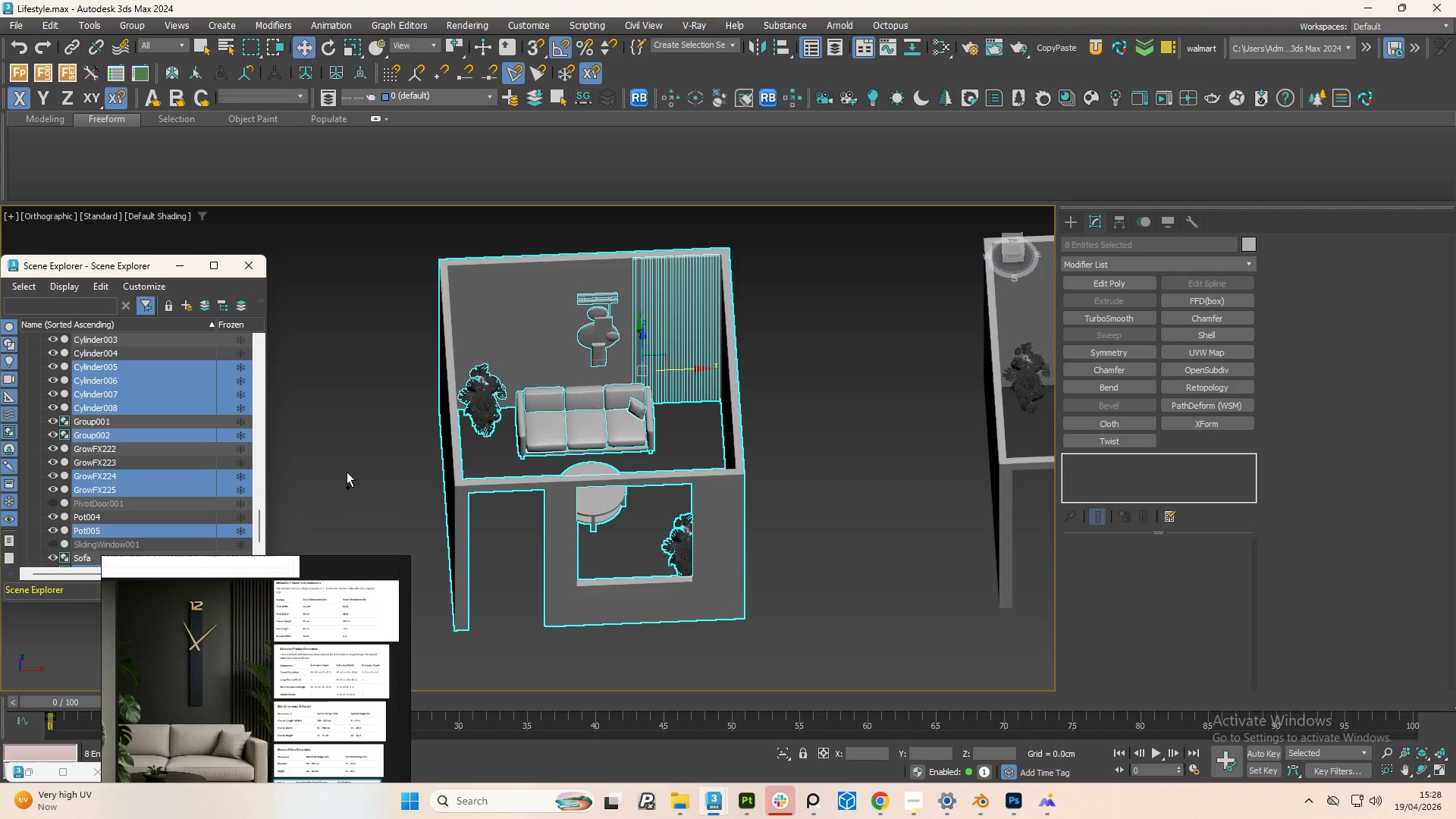 
key(Control+Z)
 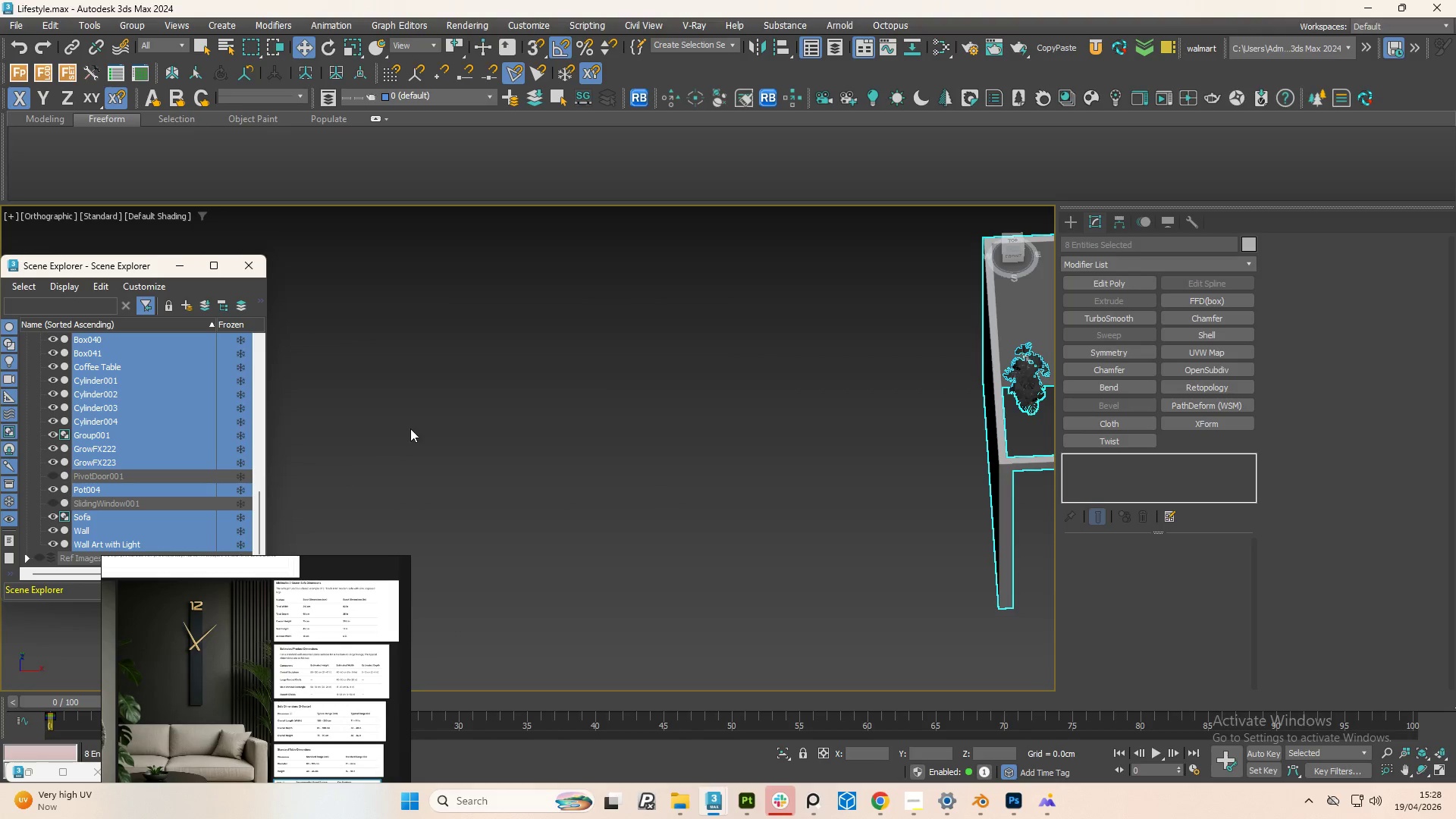 
scroll: coordinate [475, 418], scroll_direction: down, amount: 3.0
 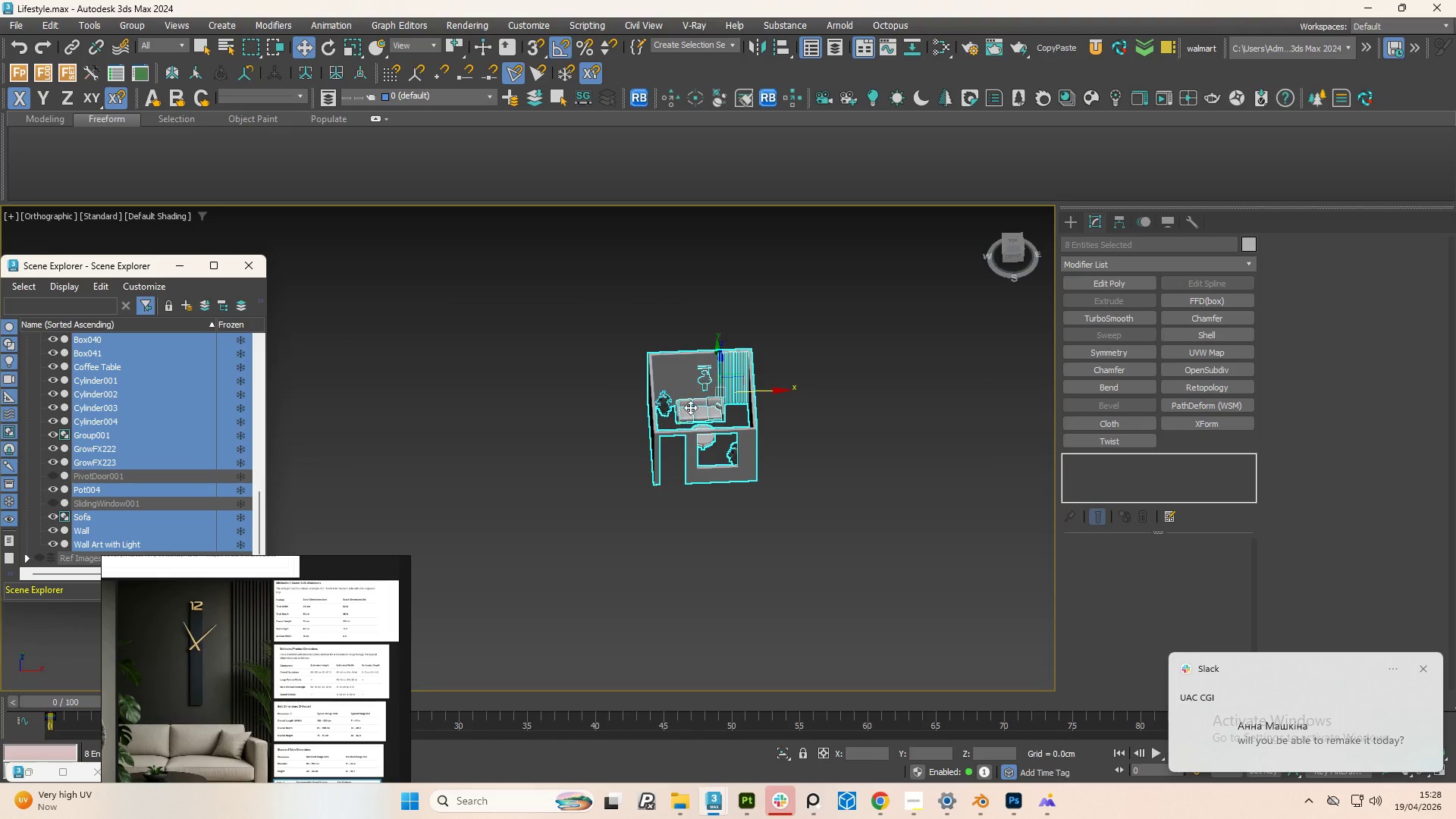 
scroll: coordinate [696, 404], scroll_direction: up, amount: 1.0
 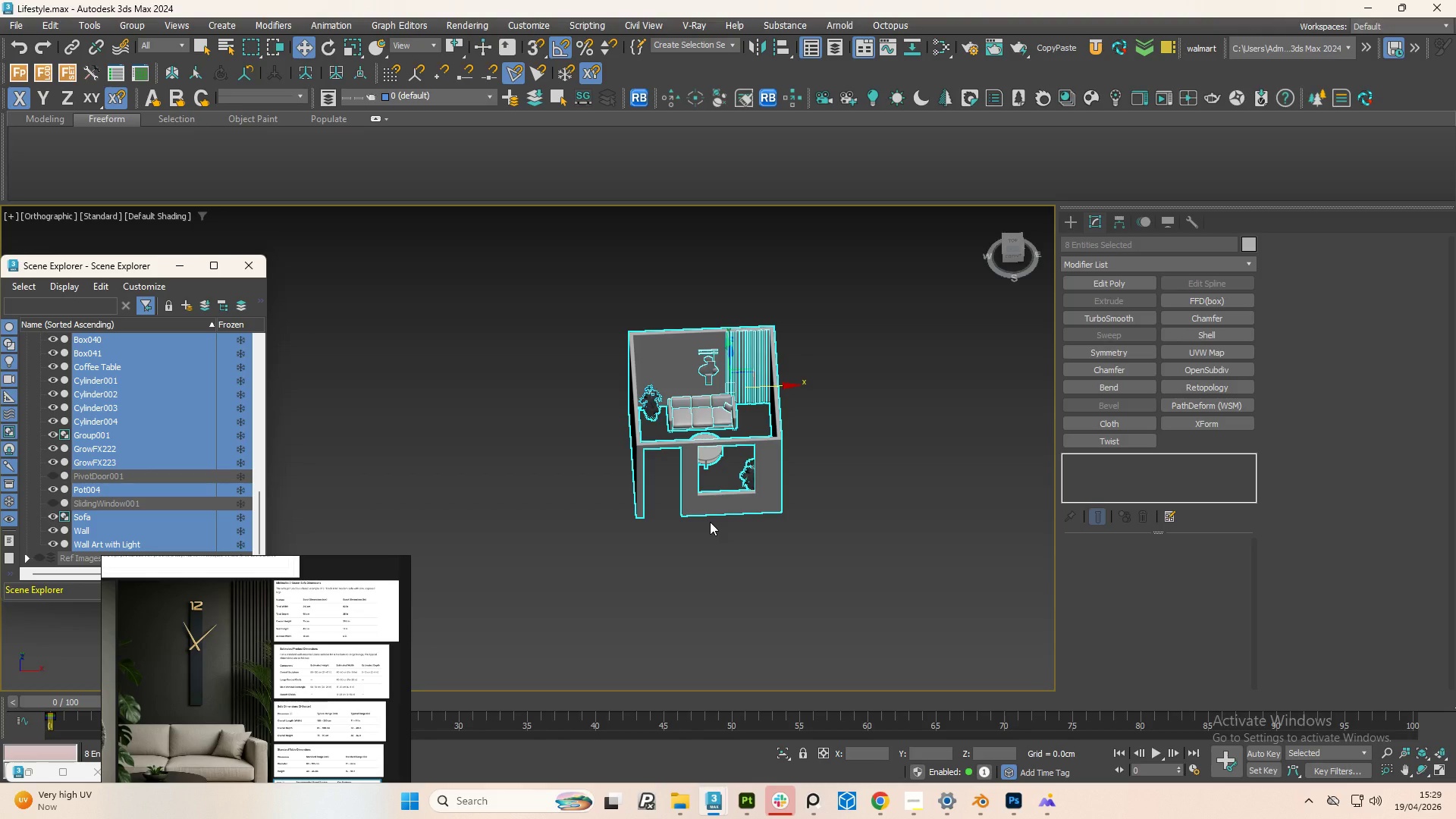 
wait(58.22)
 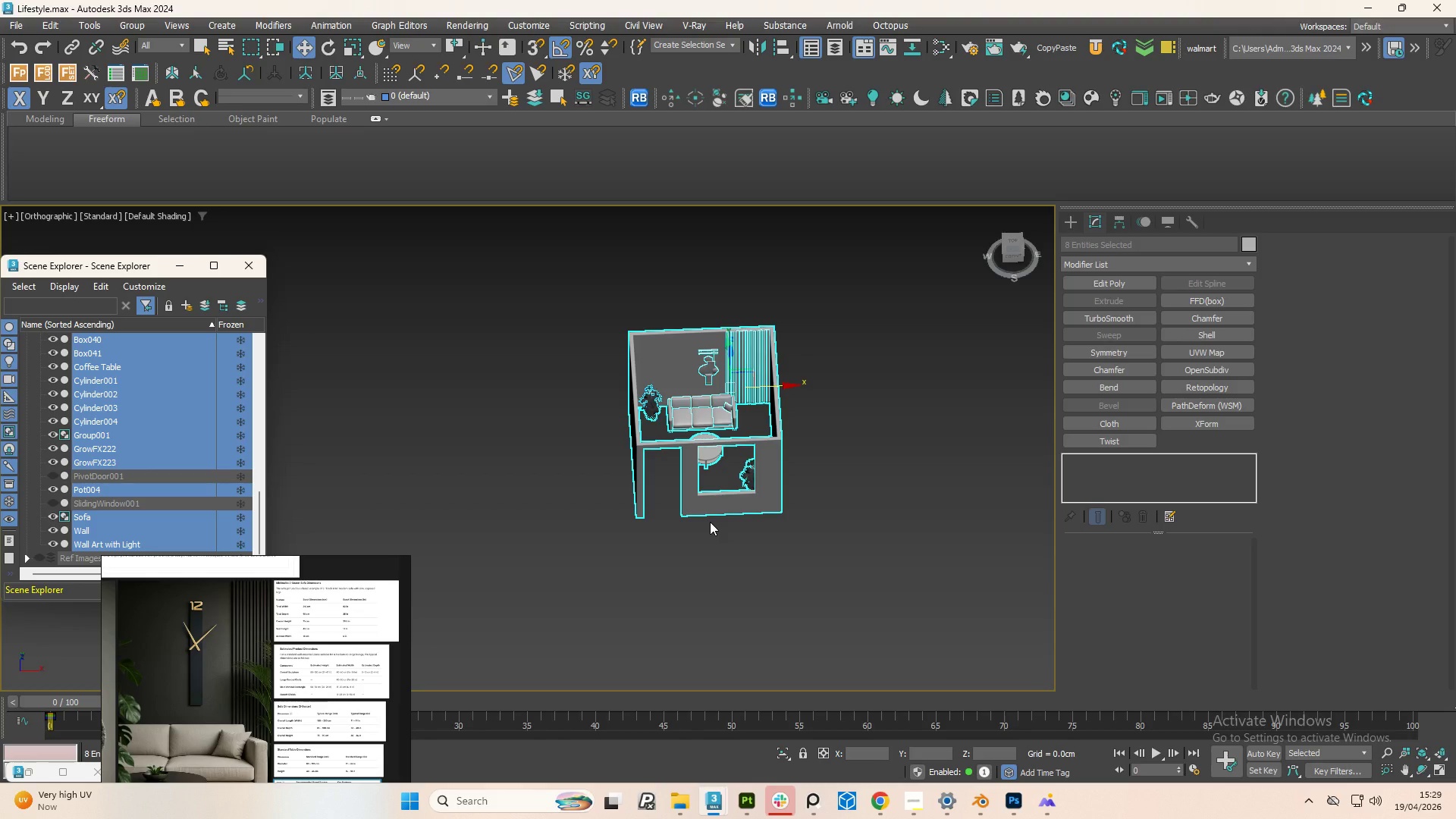 
scroll: coordinate [720, 466], scroll_direction: up, amount: 1.0
 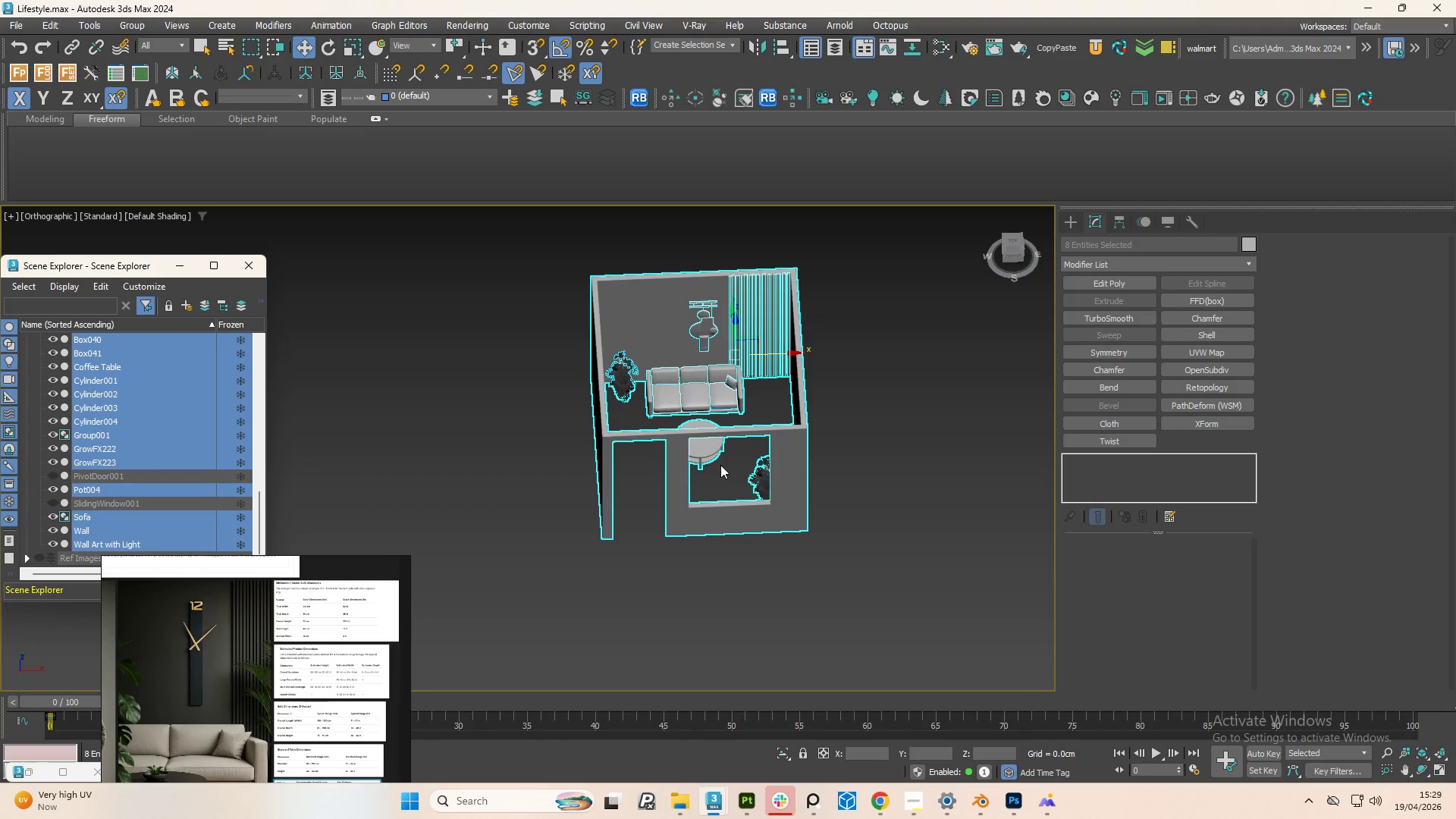 
hold_key(key=AltLeft, duration=1.86)
 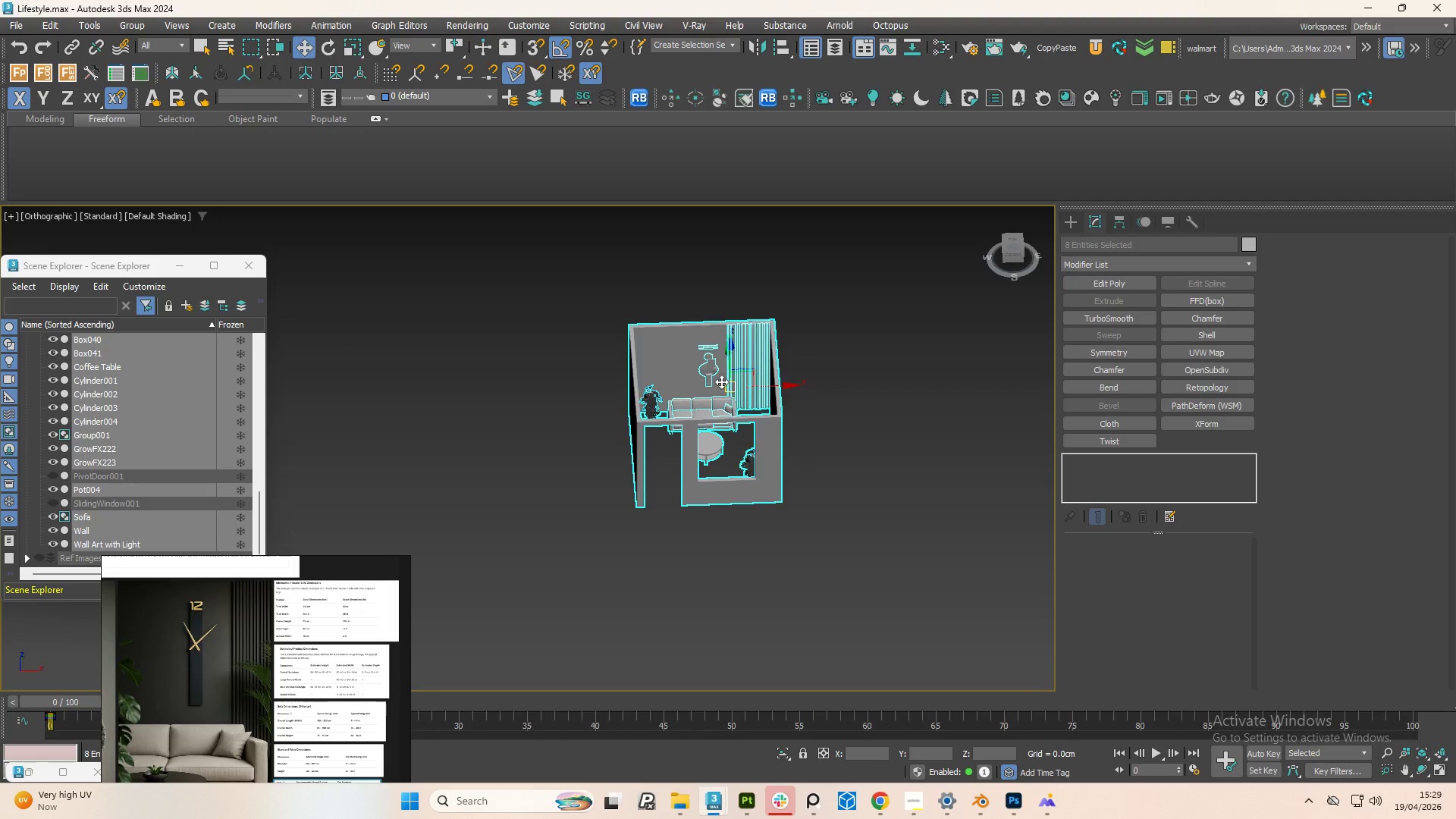 
scroll: coordinate [720, 465], scroll_direction: down, amount: 1.0
 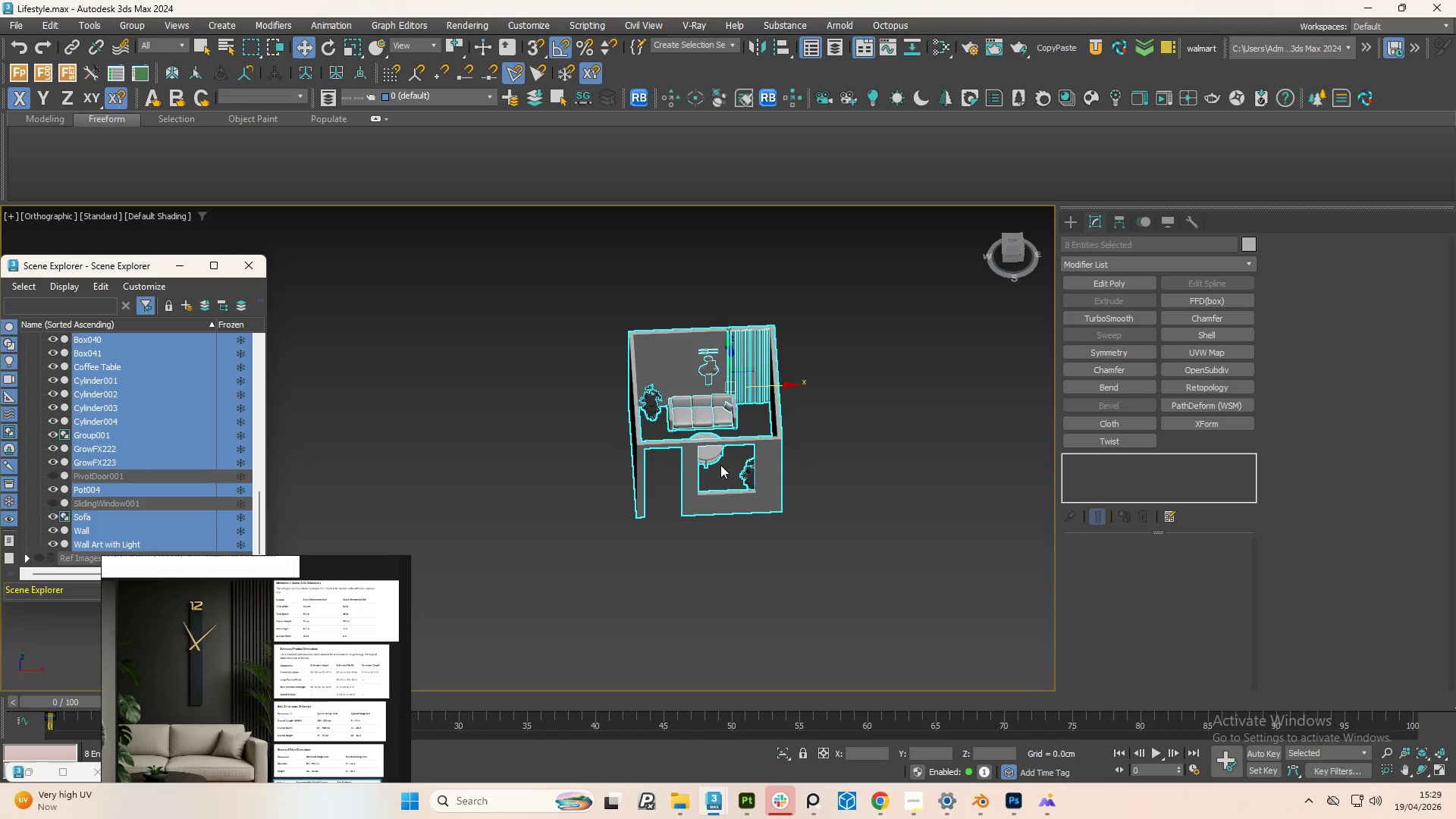 
scroll: coordinate [708, 406], scroll_direction: none, amount: 0.0
 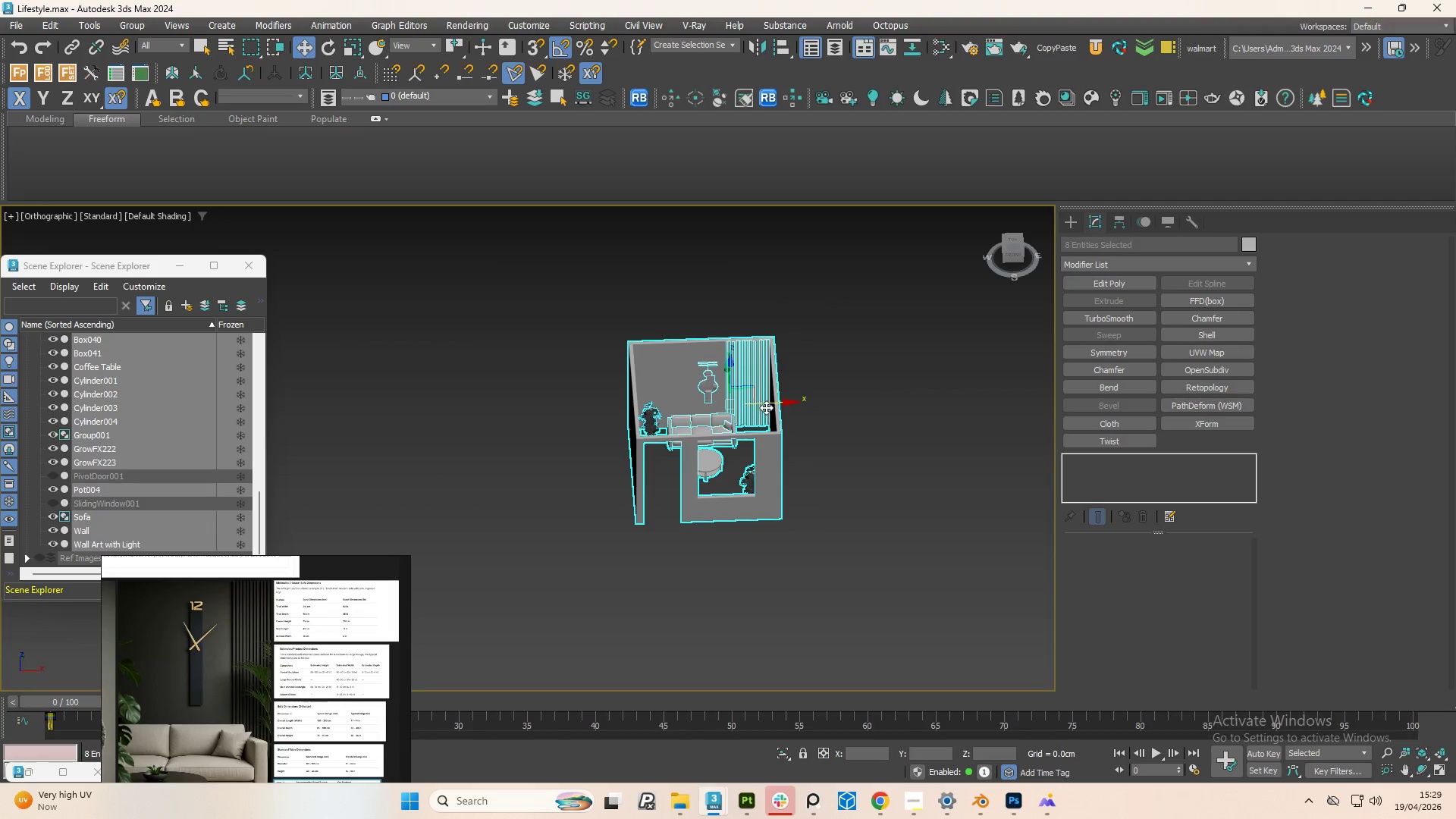 
hold_key(key=ShiftLeft, duration=1.22)
left_click_drag(start_coordinate=[778, 402], to_coordinate=[472, 357])
 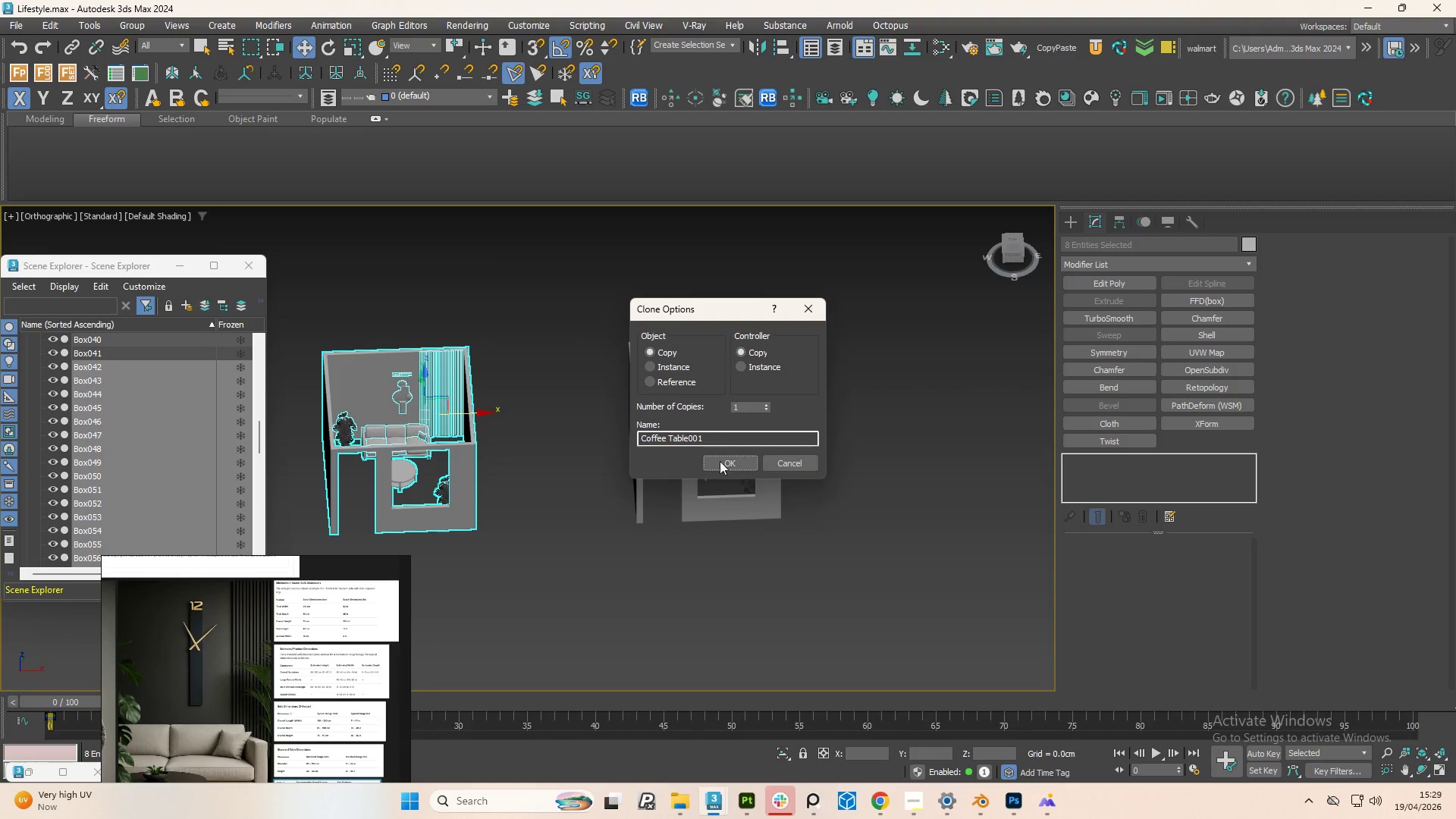 
left_click([720, 463])
 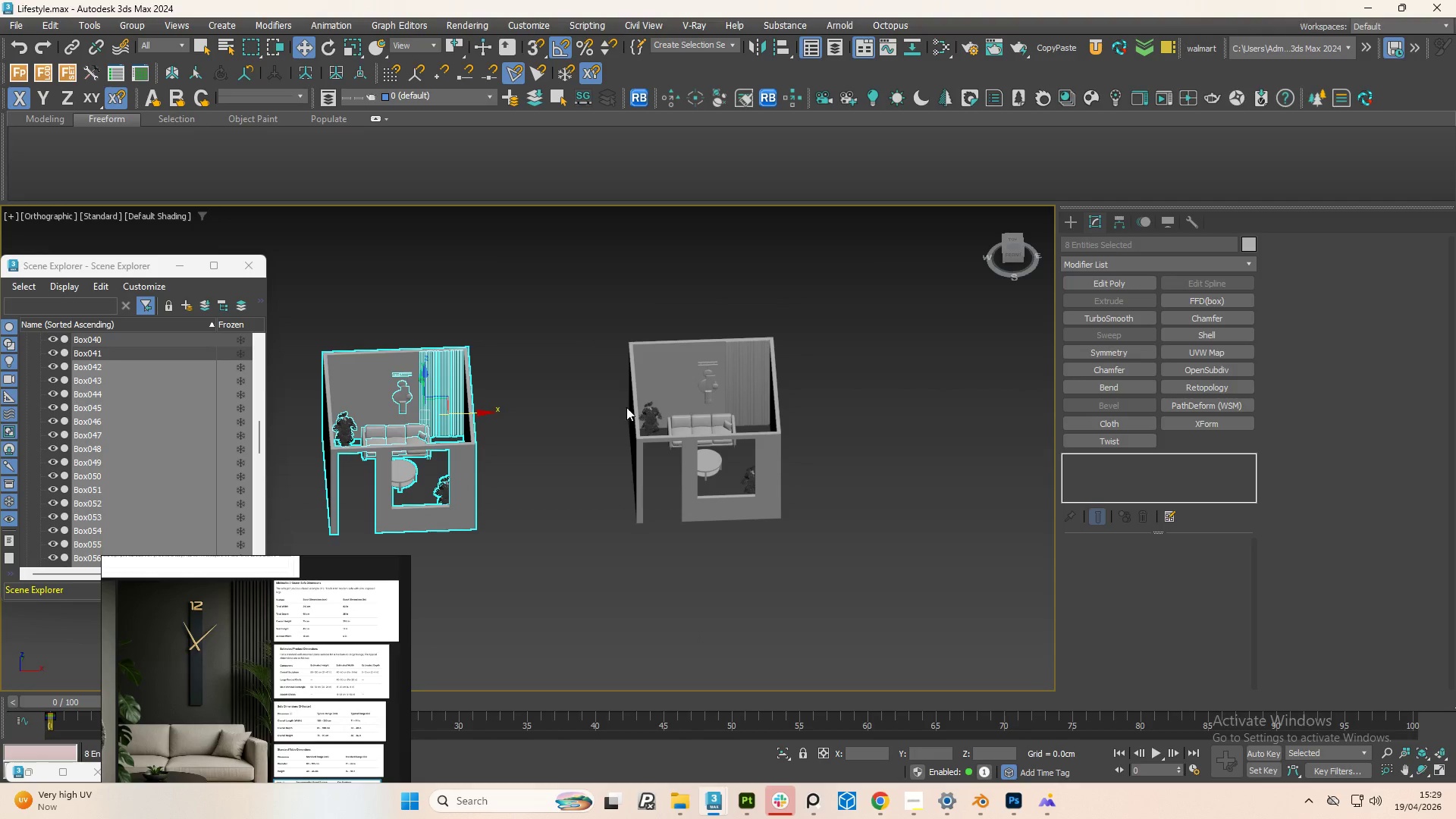 
scroll: coordinate [745, 406], scroll_direction: up, amount: 1.0
 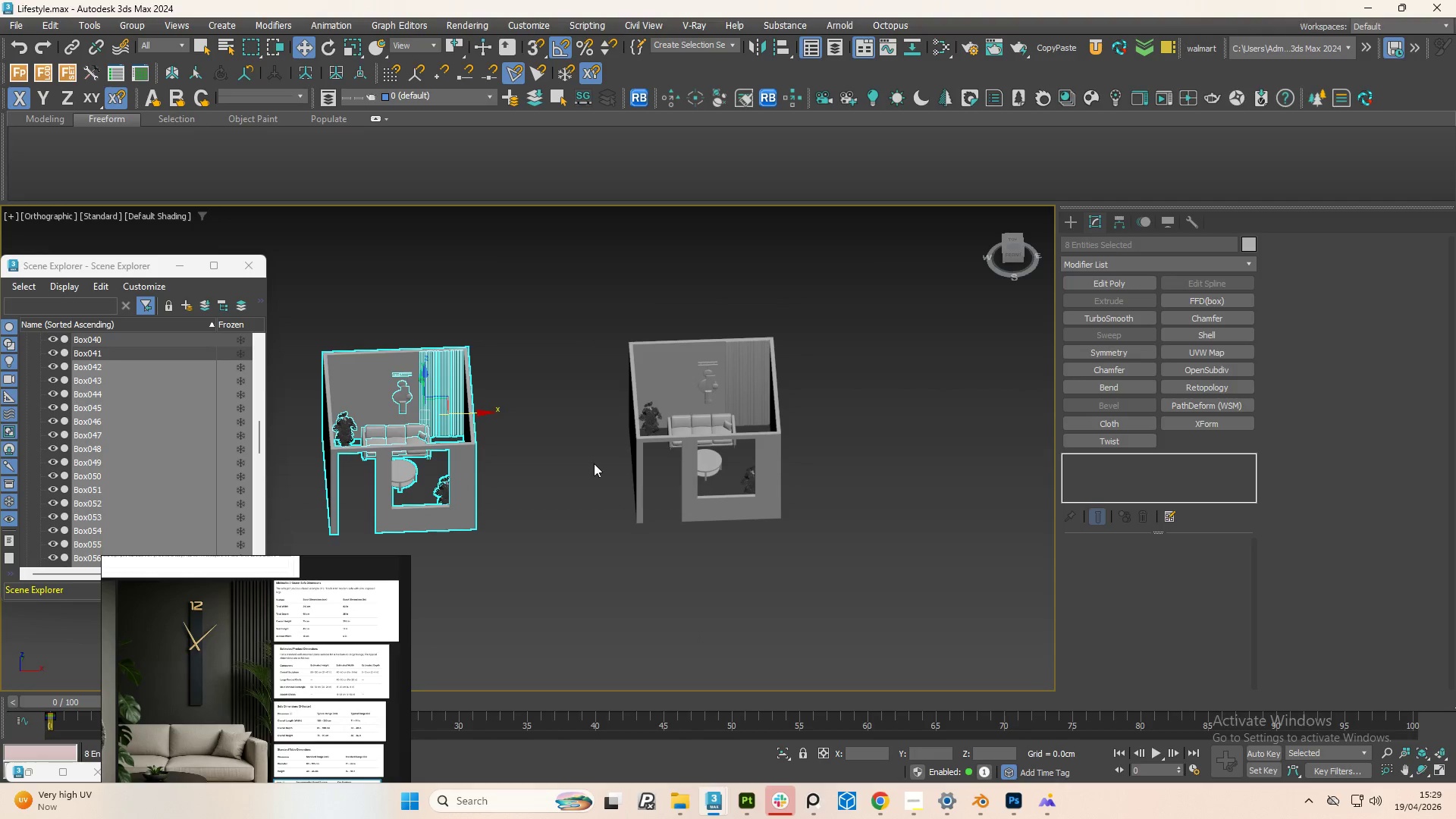 
scroll: coordinate [554, 465], scroll_direction: down, amount: 3.0
 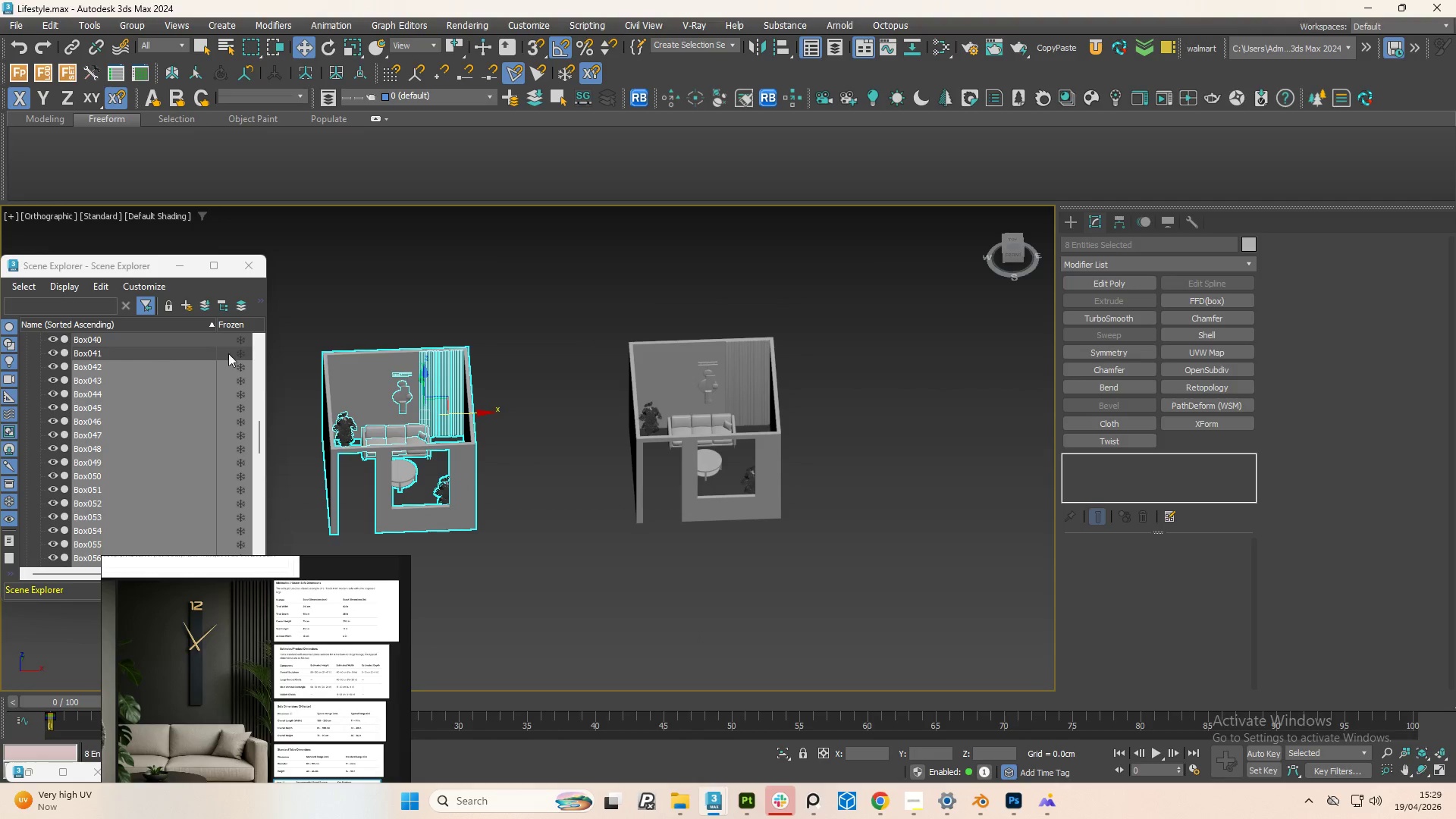 
right_click([447, 266])
 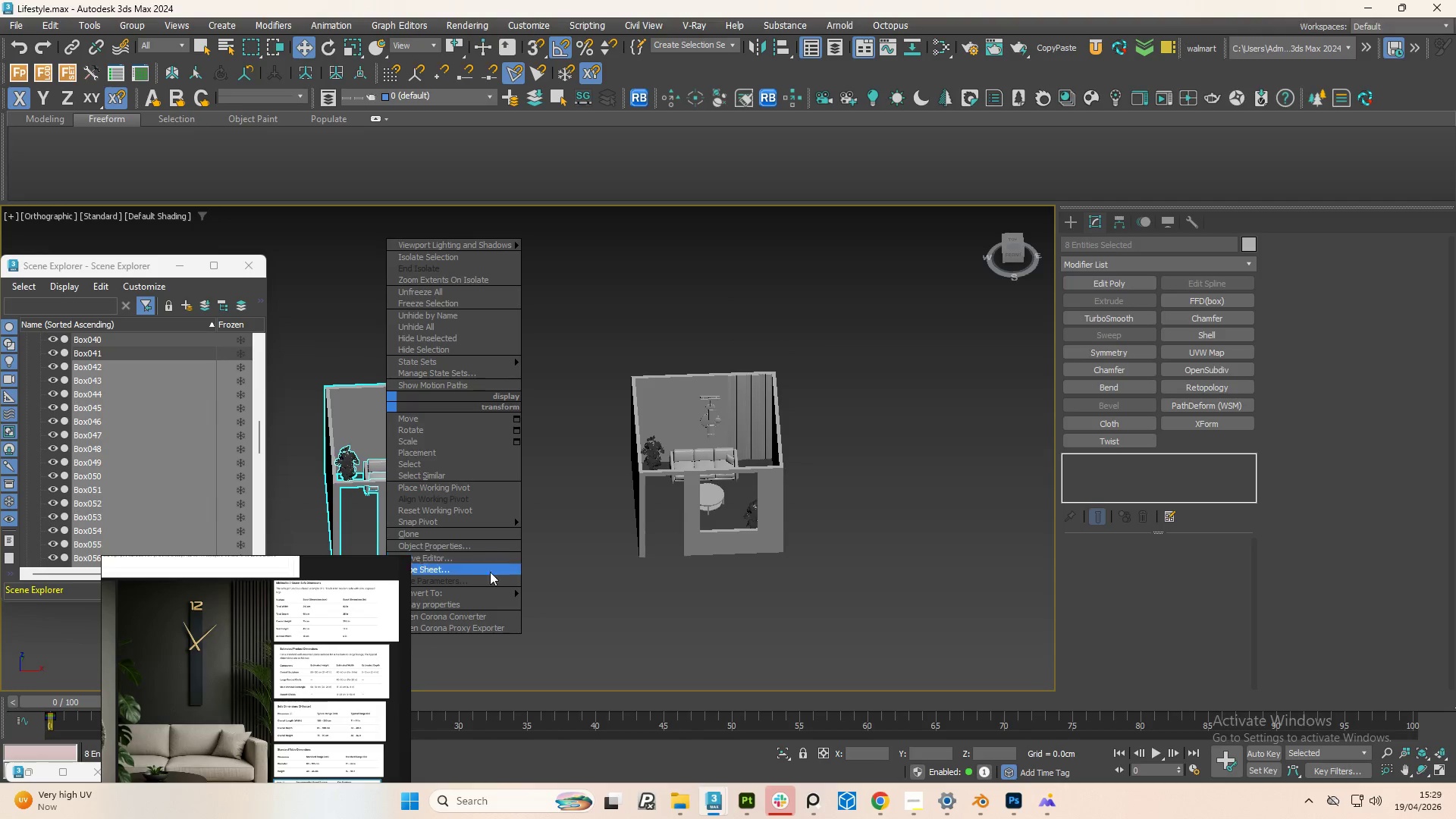 
left_click([560, 605])
 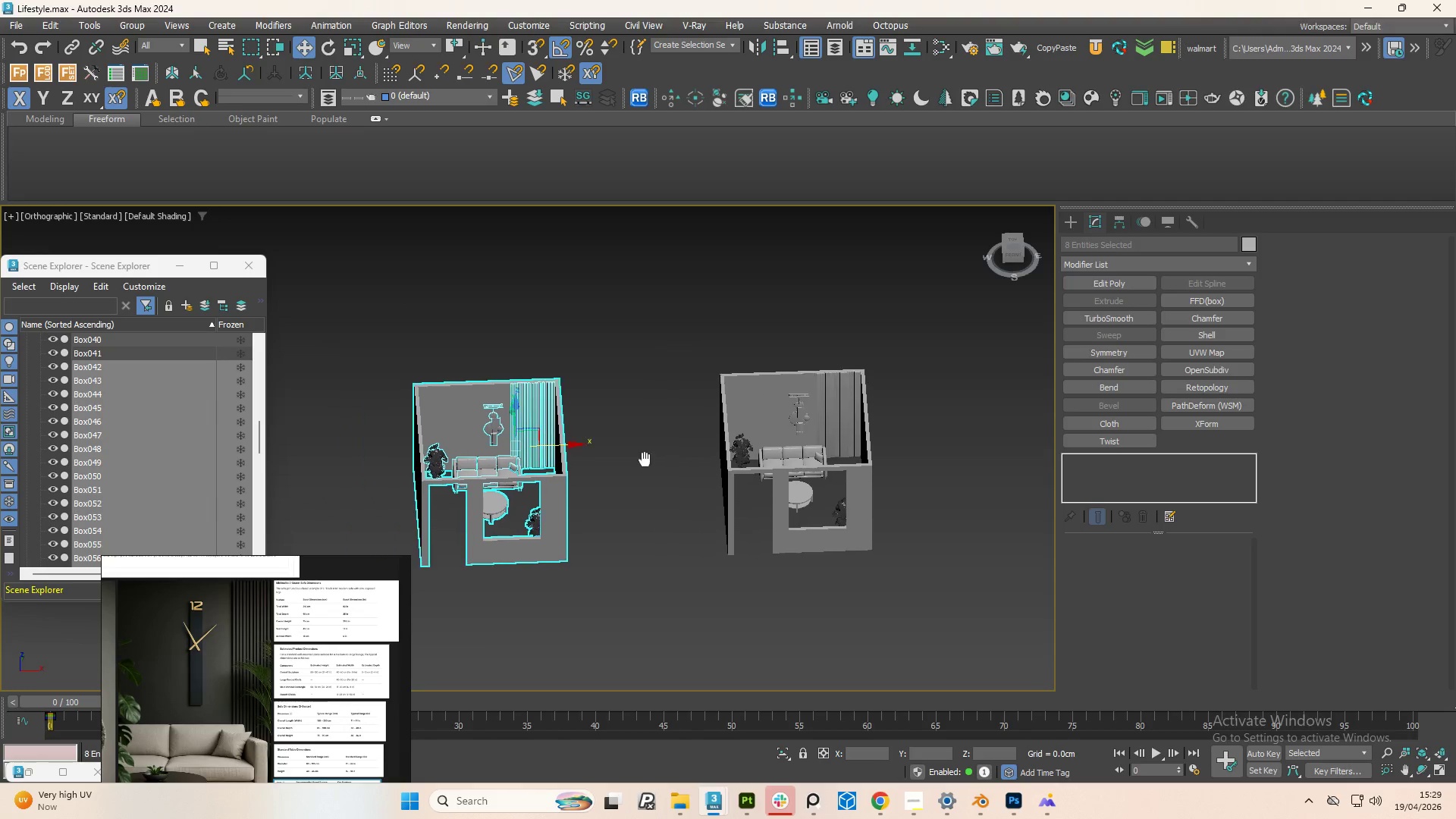 
scroll: coordinate [92, 397], scroll_direction: up, amount: 7.0
 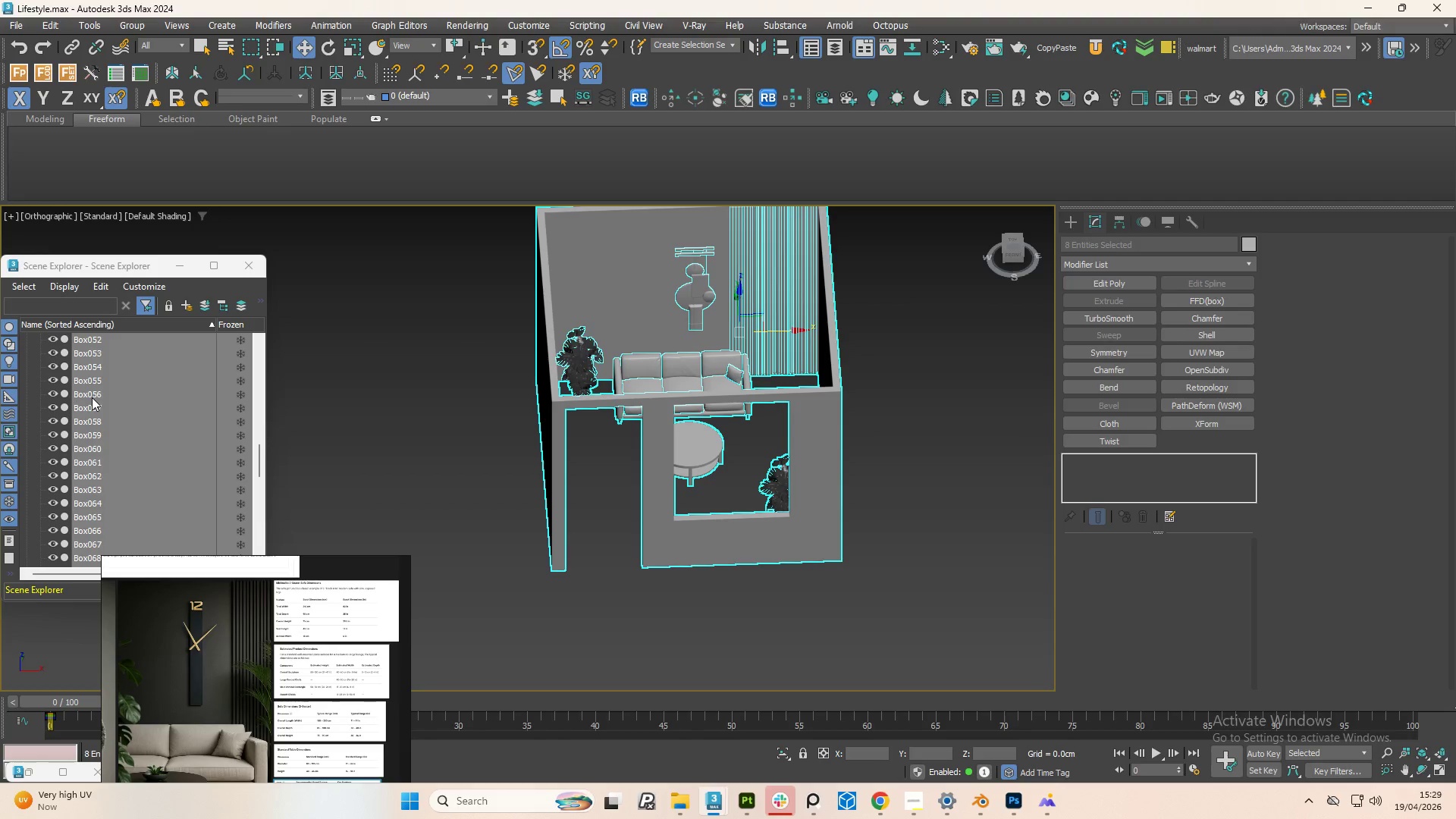 
scroll: coordinate [92, 397], scroll_direction: down, amount: 1.0
 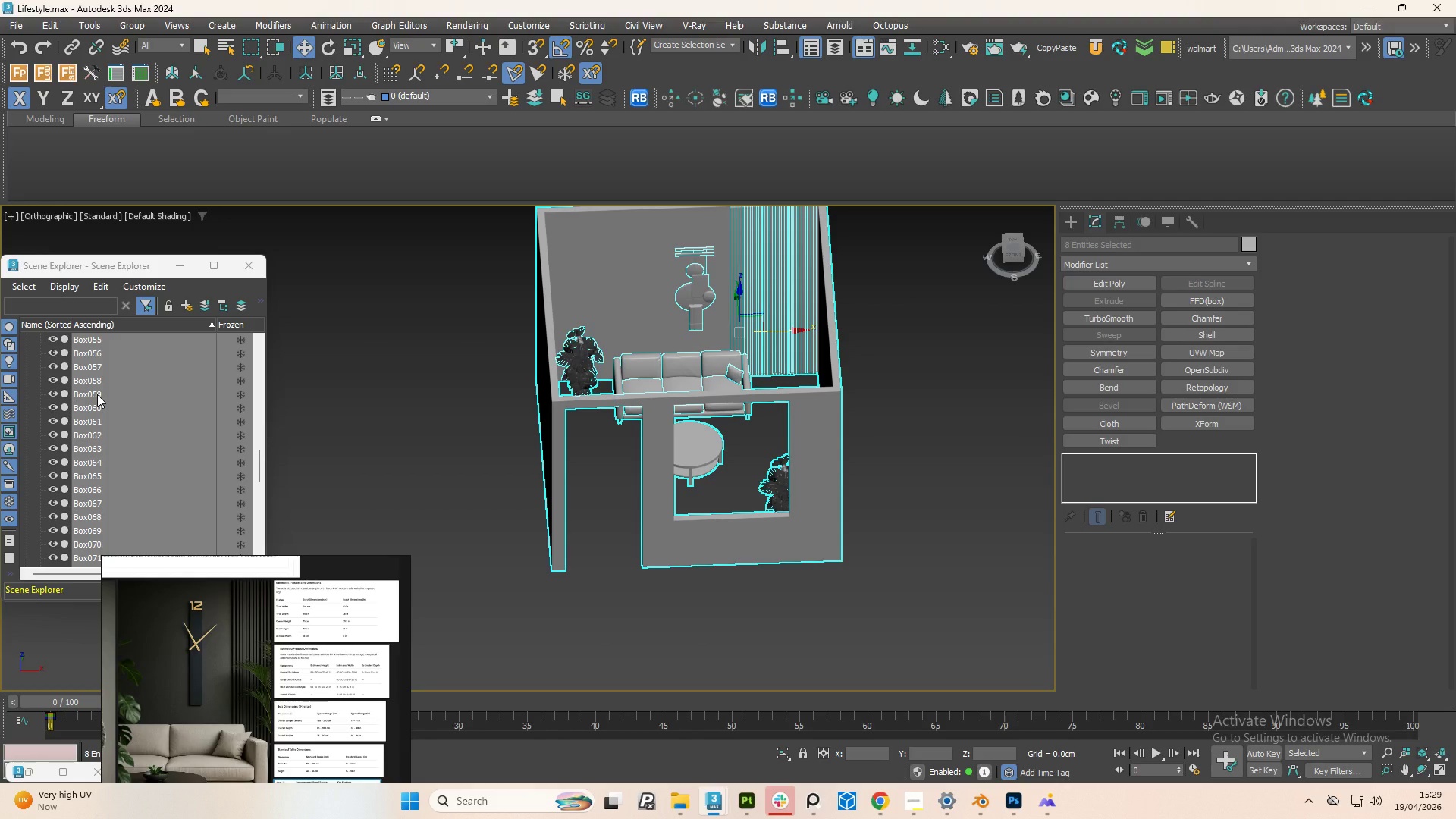 
wait(16.38)
 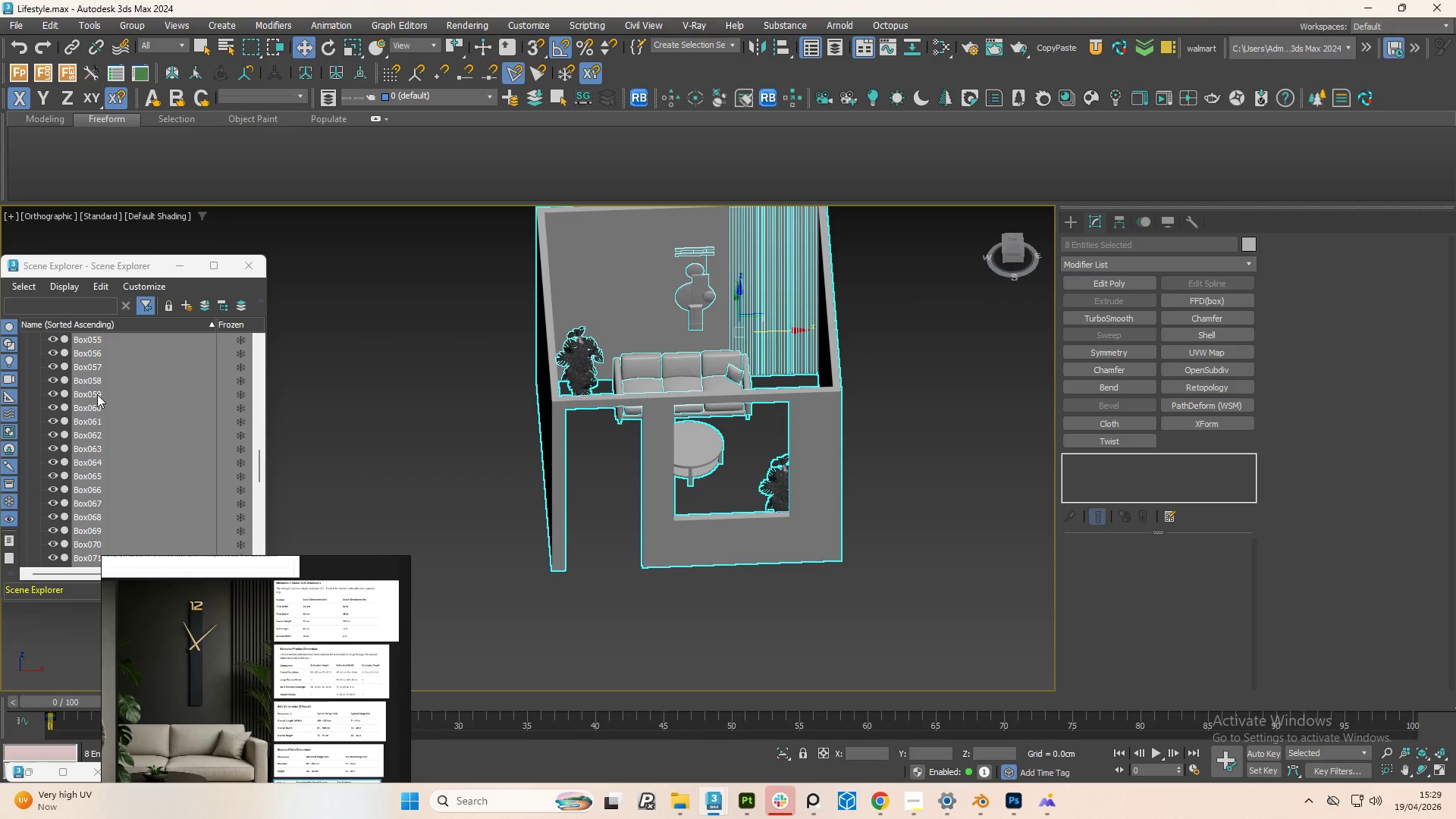 
scroll: coordinate [692, 427], scroll_direction: up, amount: 1.0
 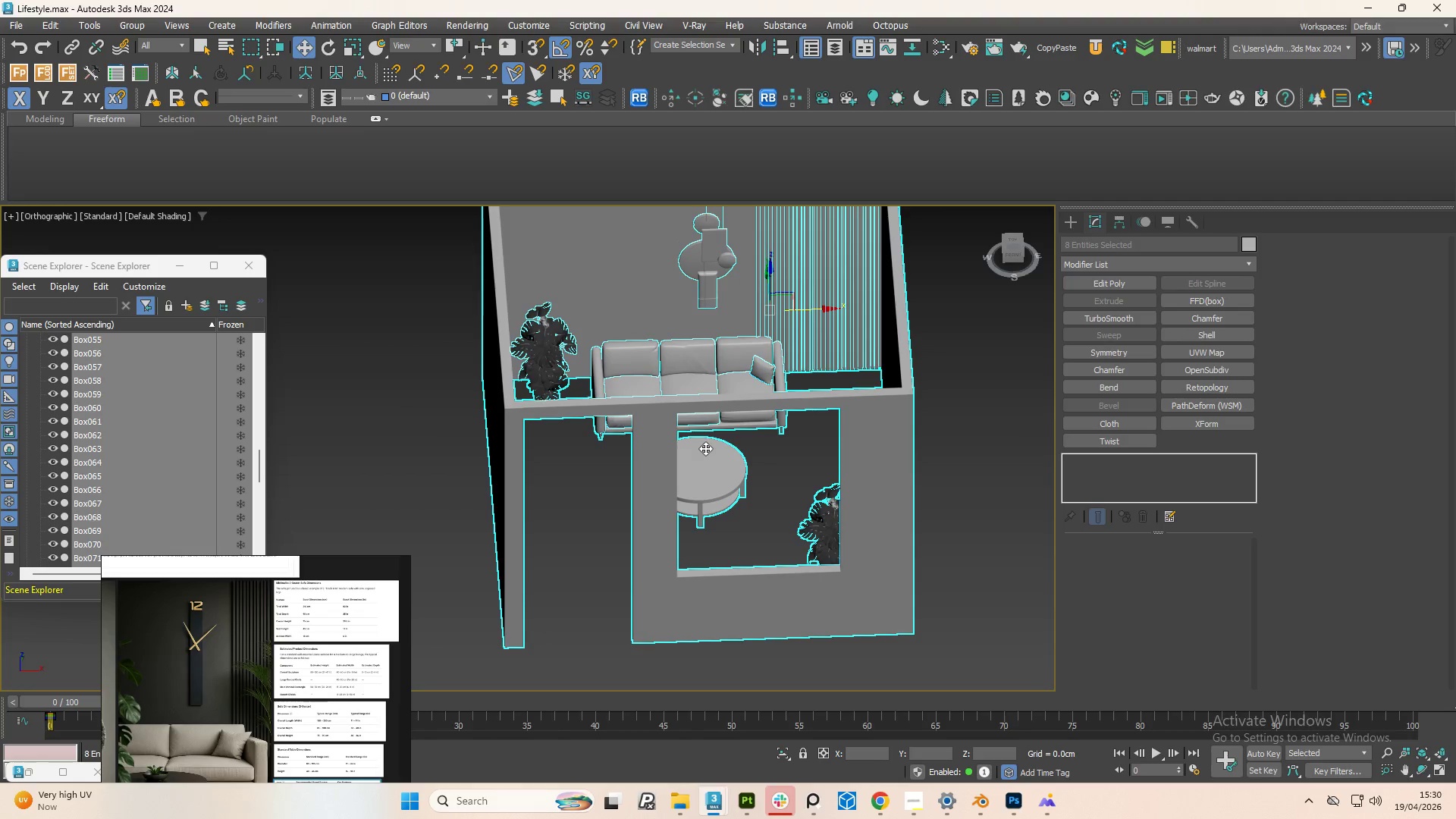 
wait(10.74)
 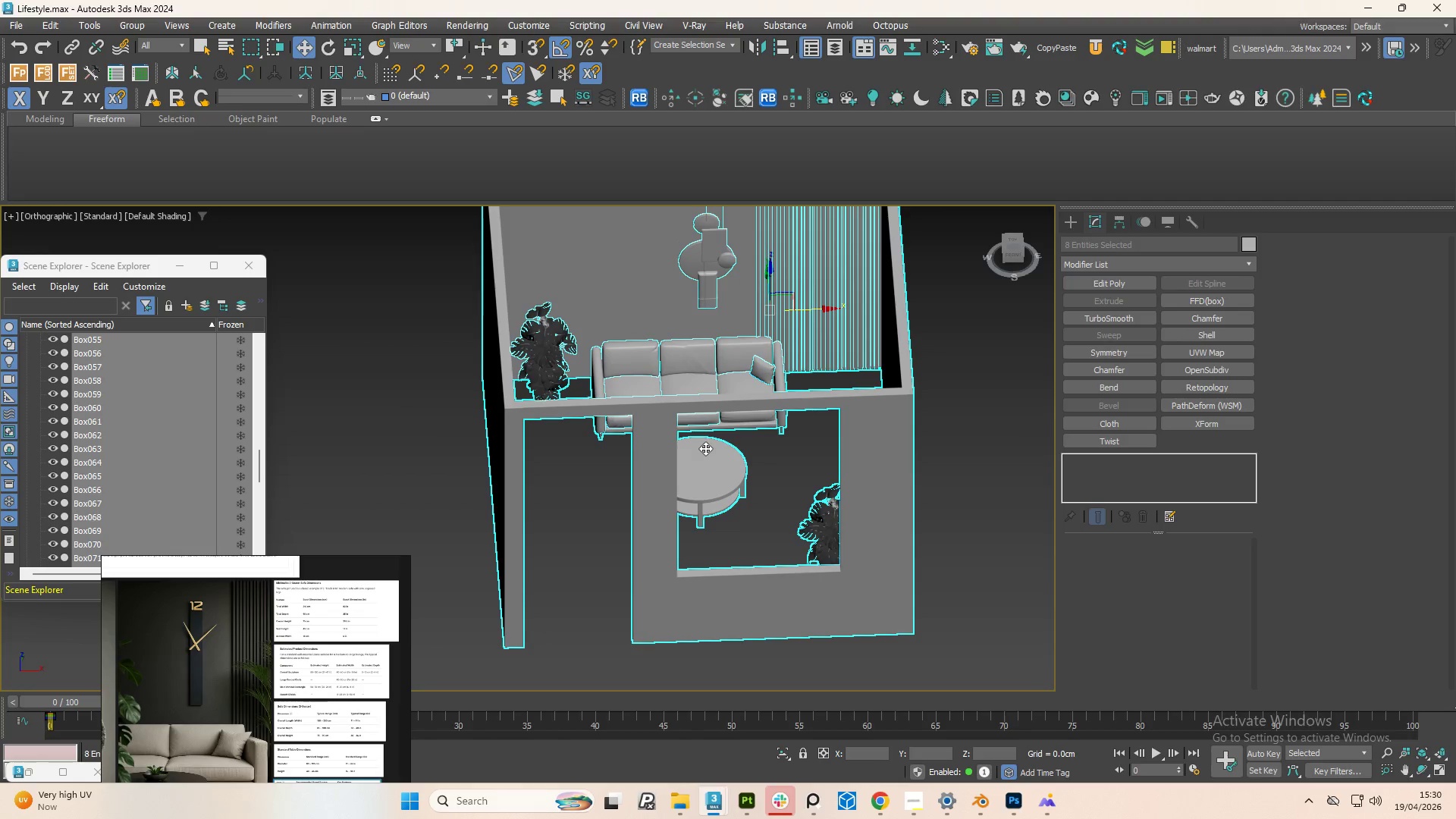 
scroll: coordinate [618, 401], scroll_direction: down, amount: 2.0
 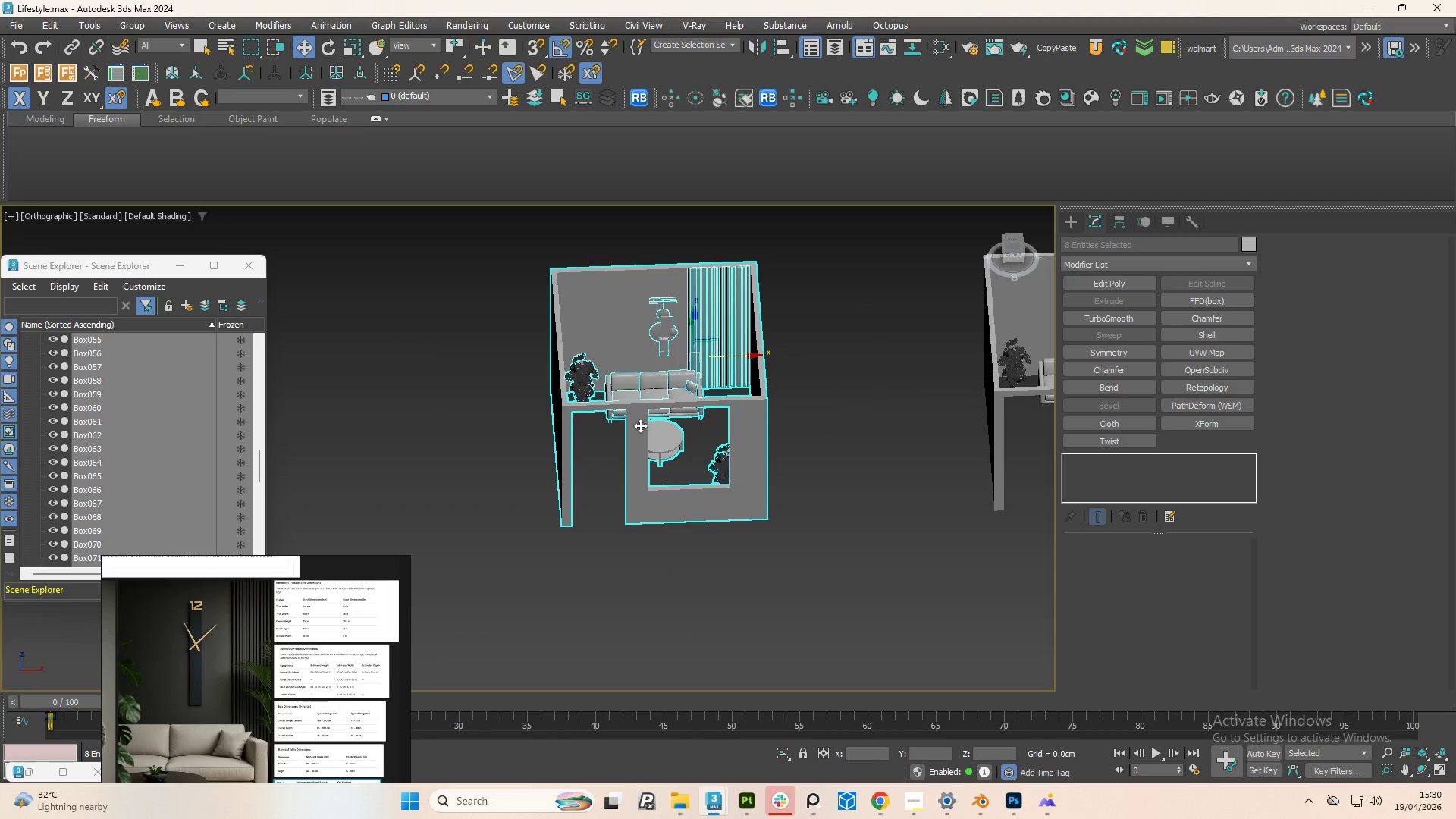 
right_click([639, 406])
 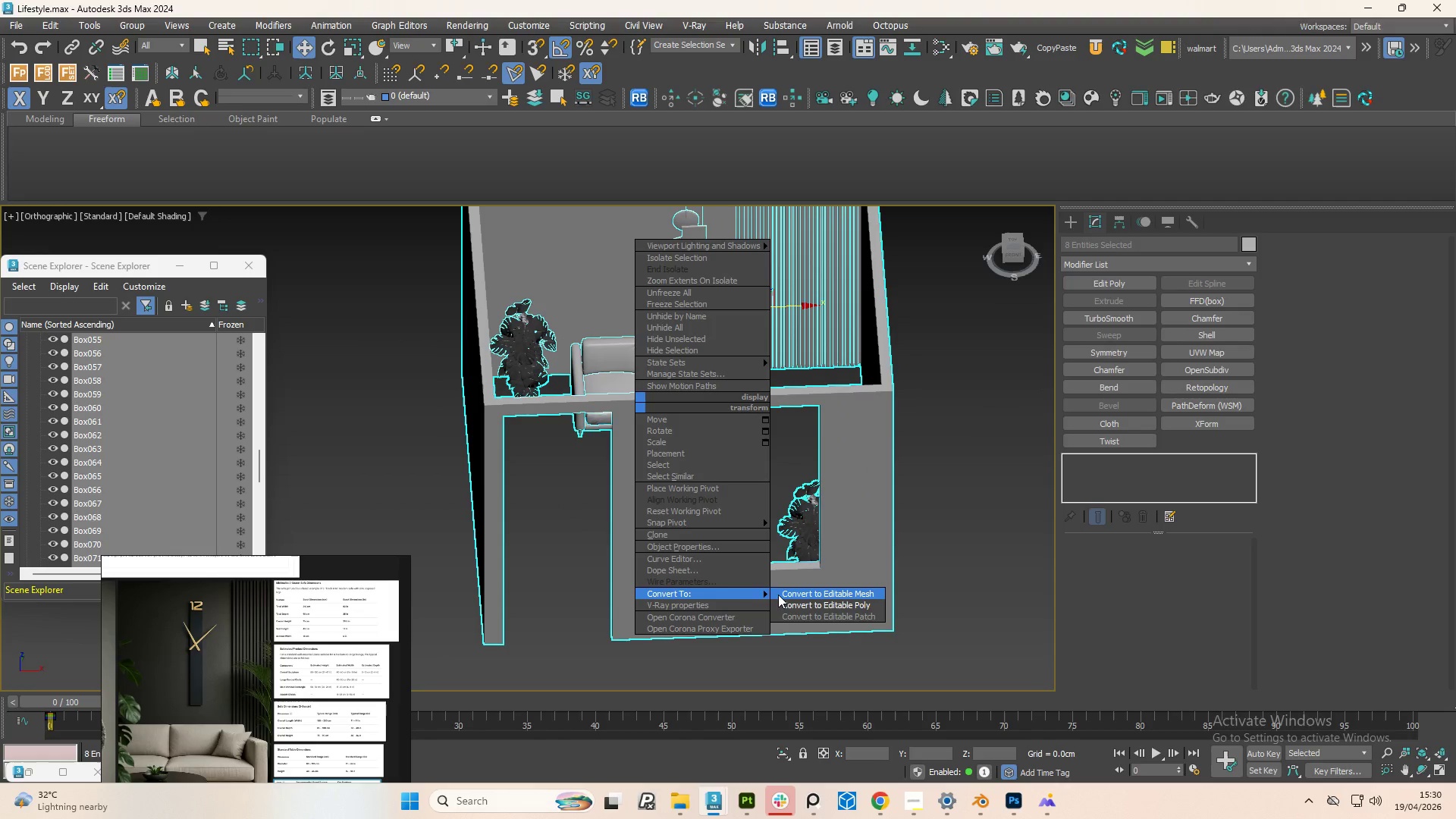 
scroll: coordinate [640, 407], scroll_direction: up, amount: 2.0
 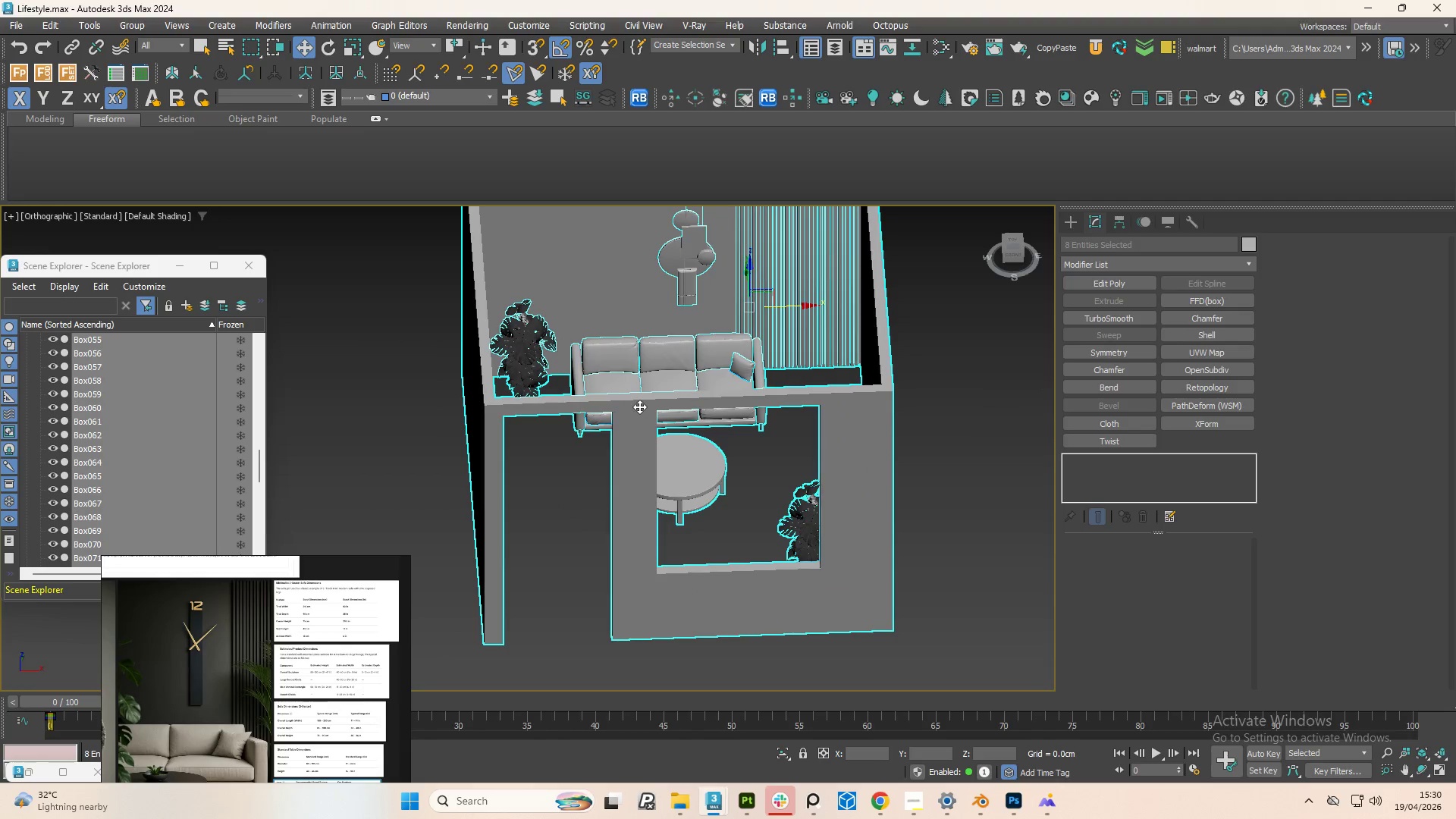 
left_click([791, 603])
 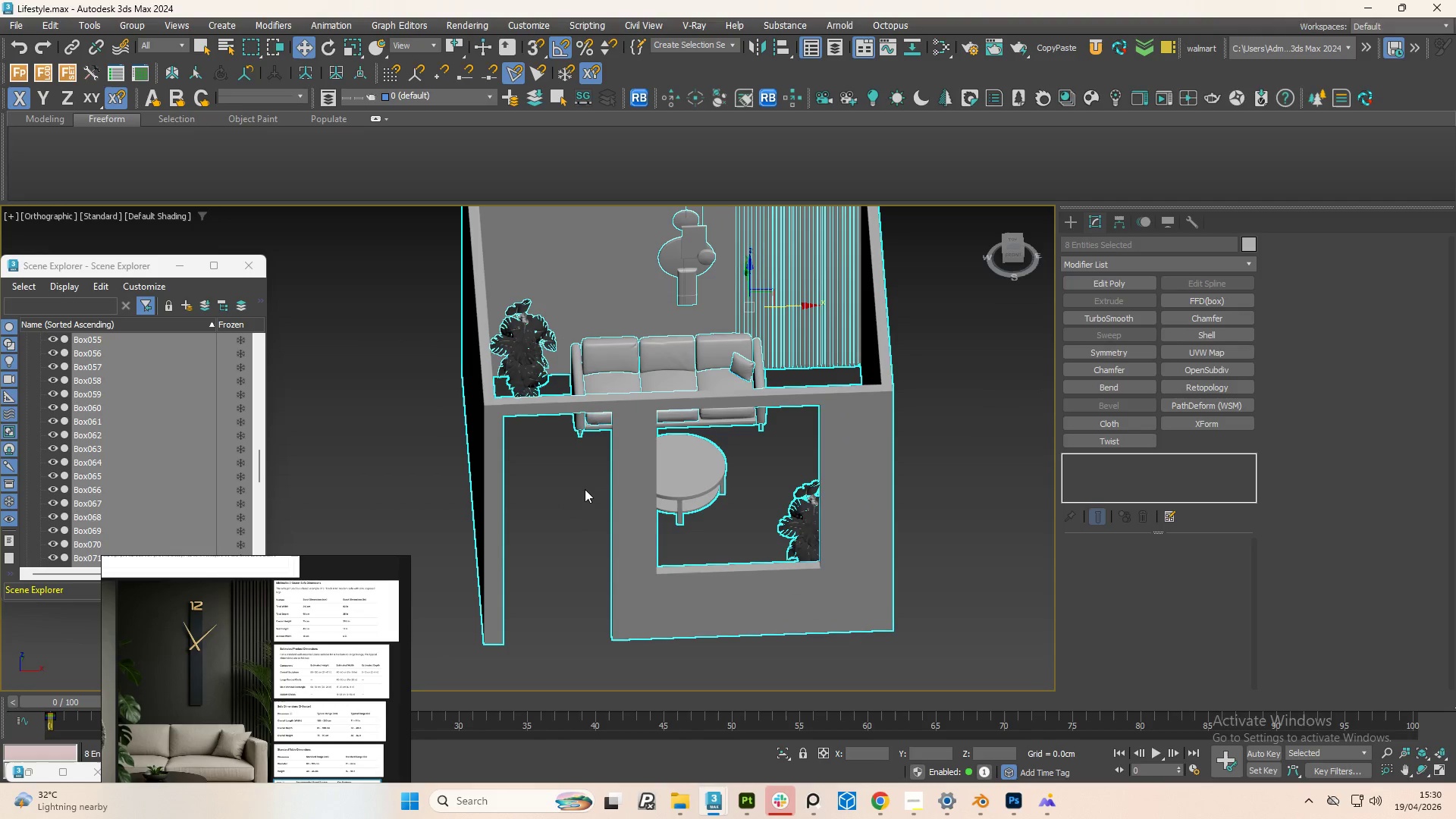 
left_click([585, 489])
 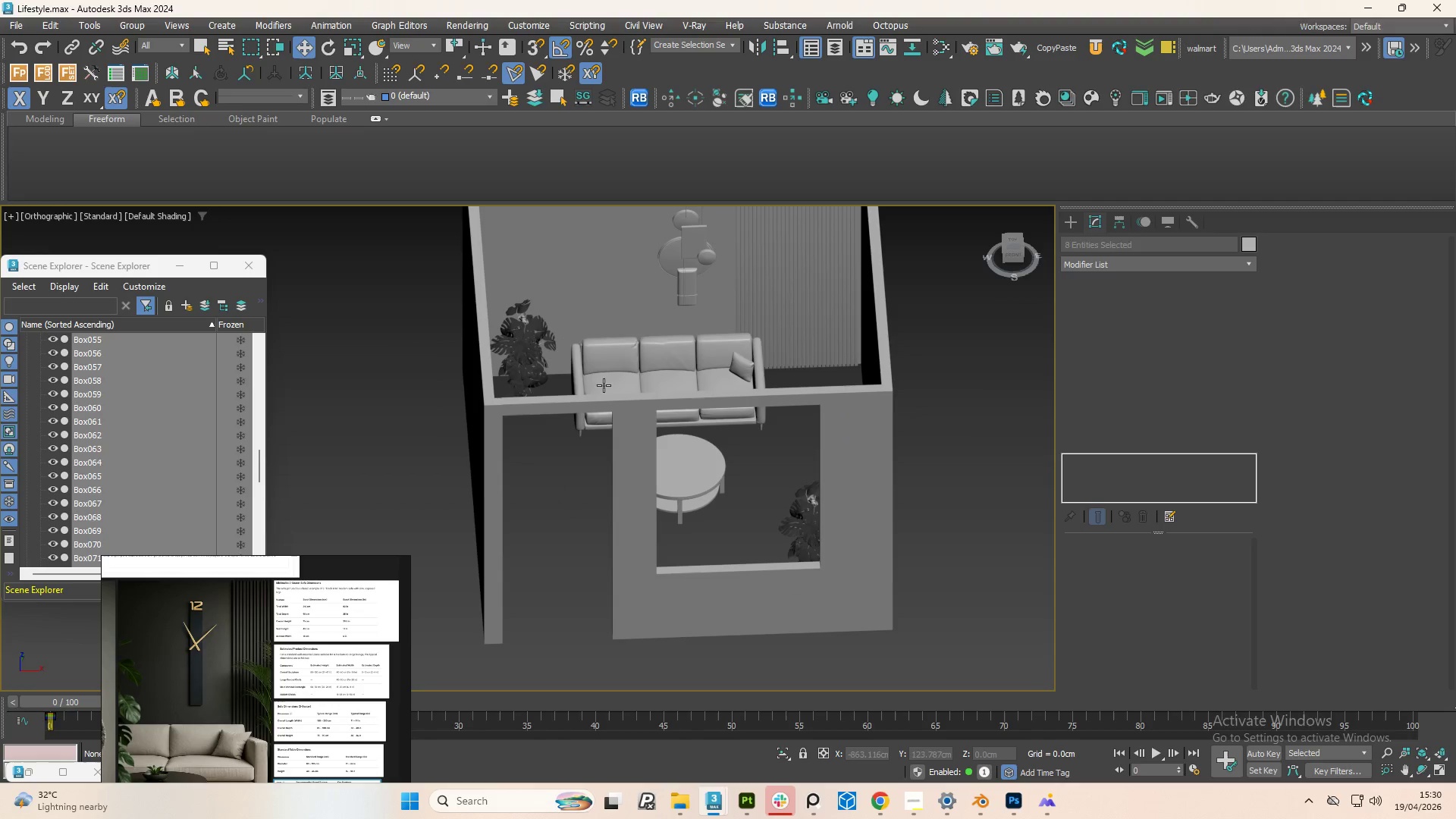 
left_click([606, 384])
 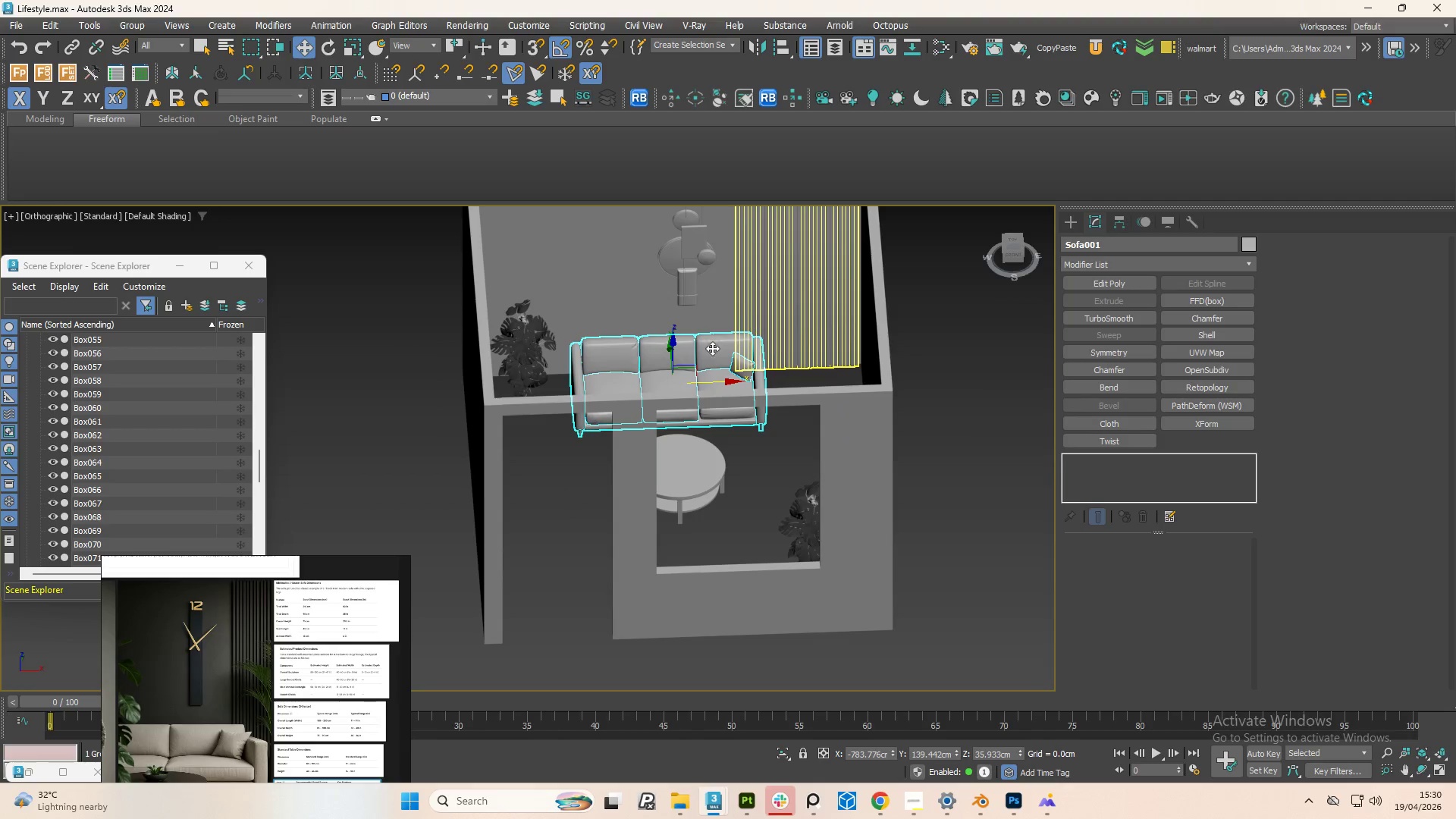 
key(Control+Z)
 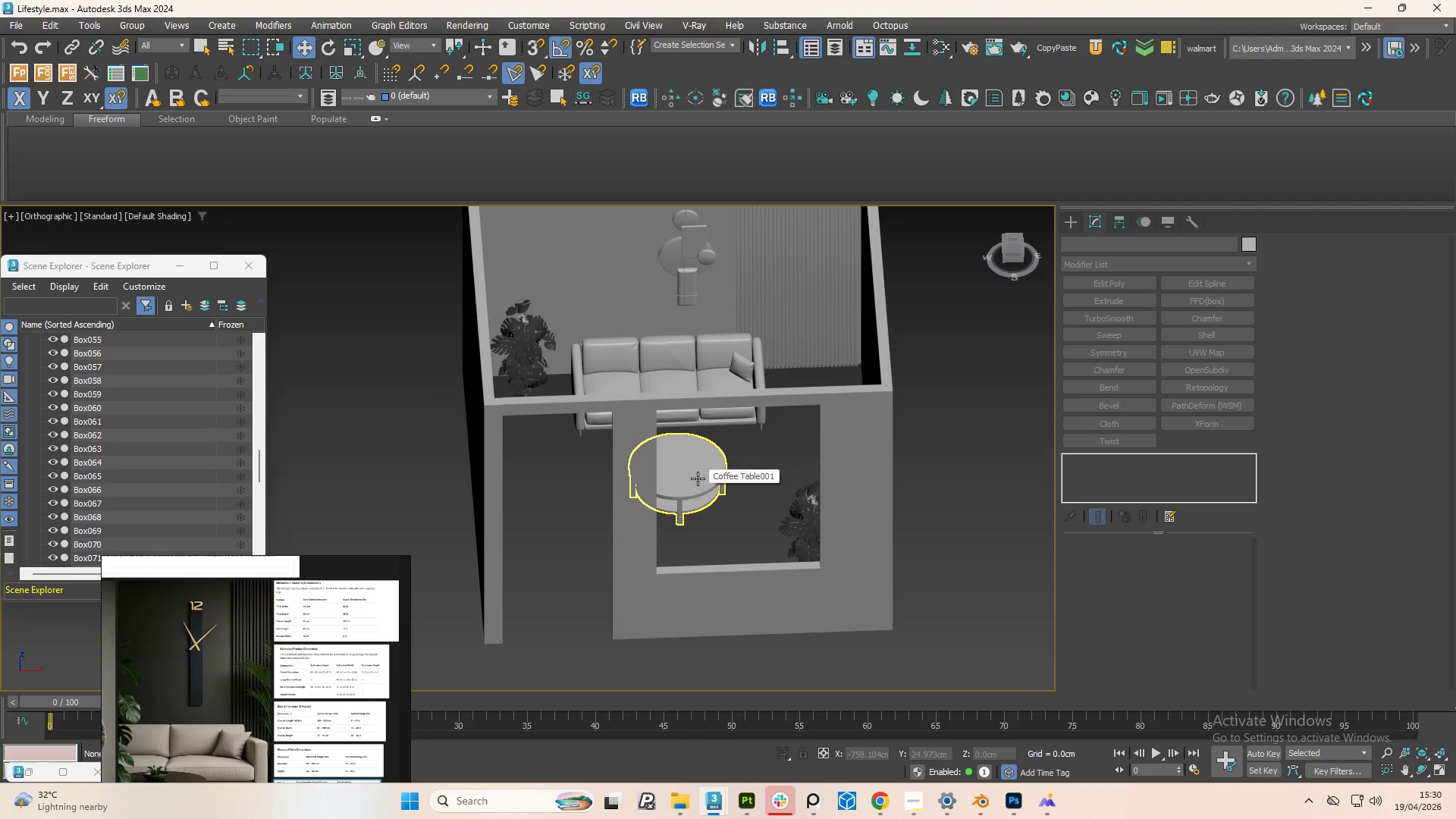 
wait(13.16)
 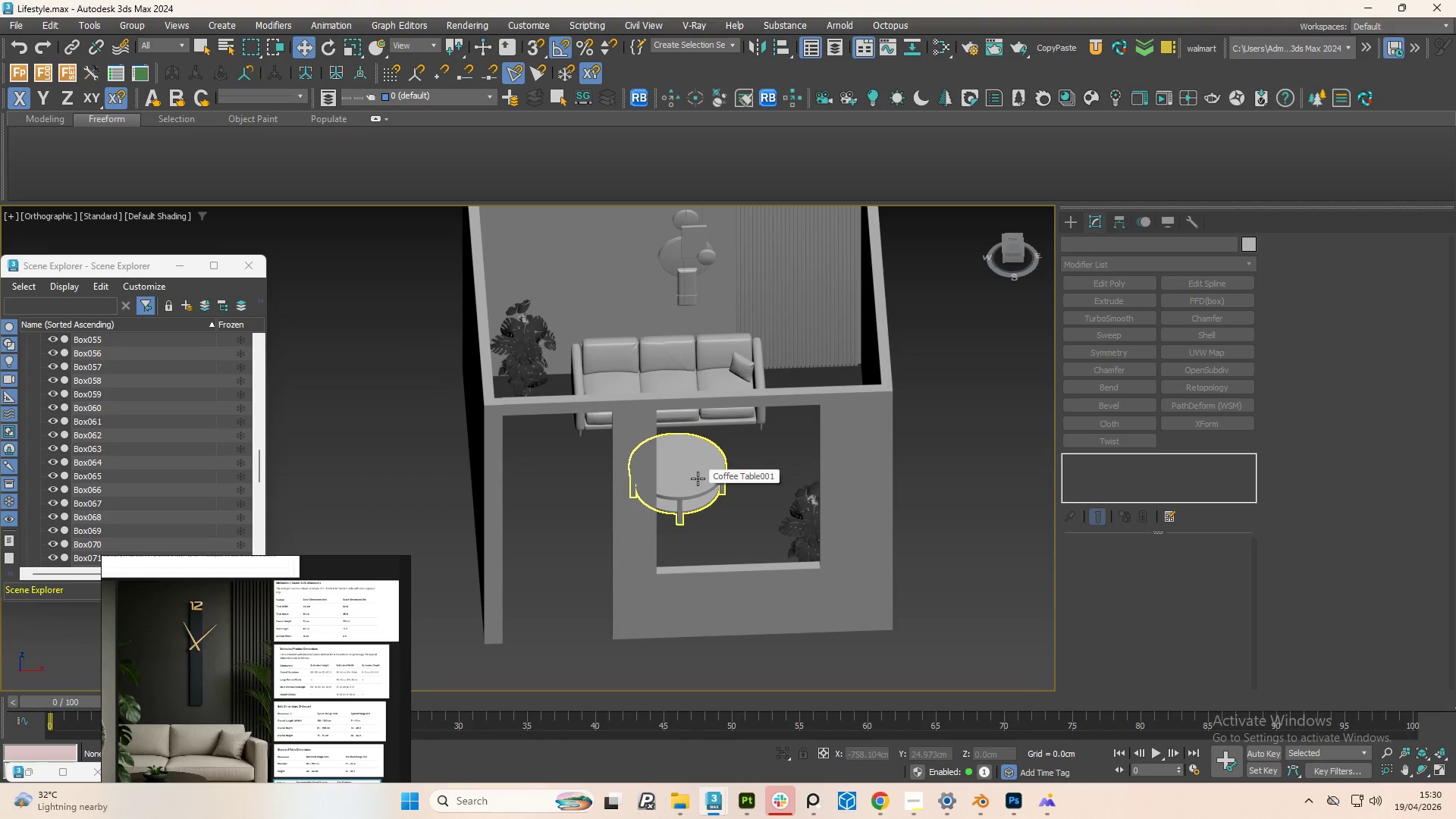 
left_click([655, 361])
 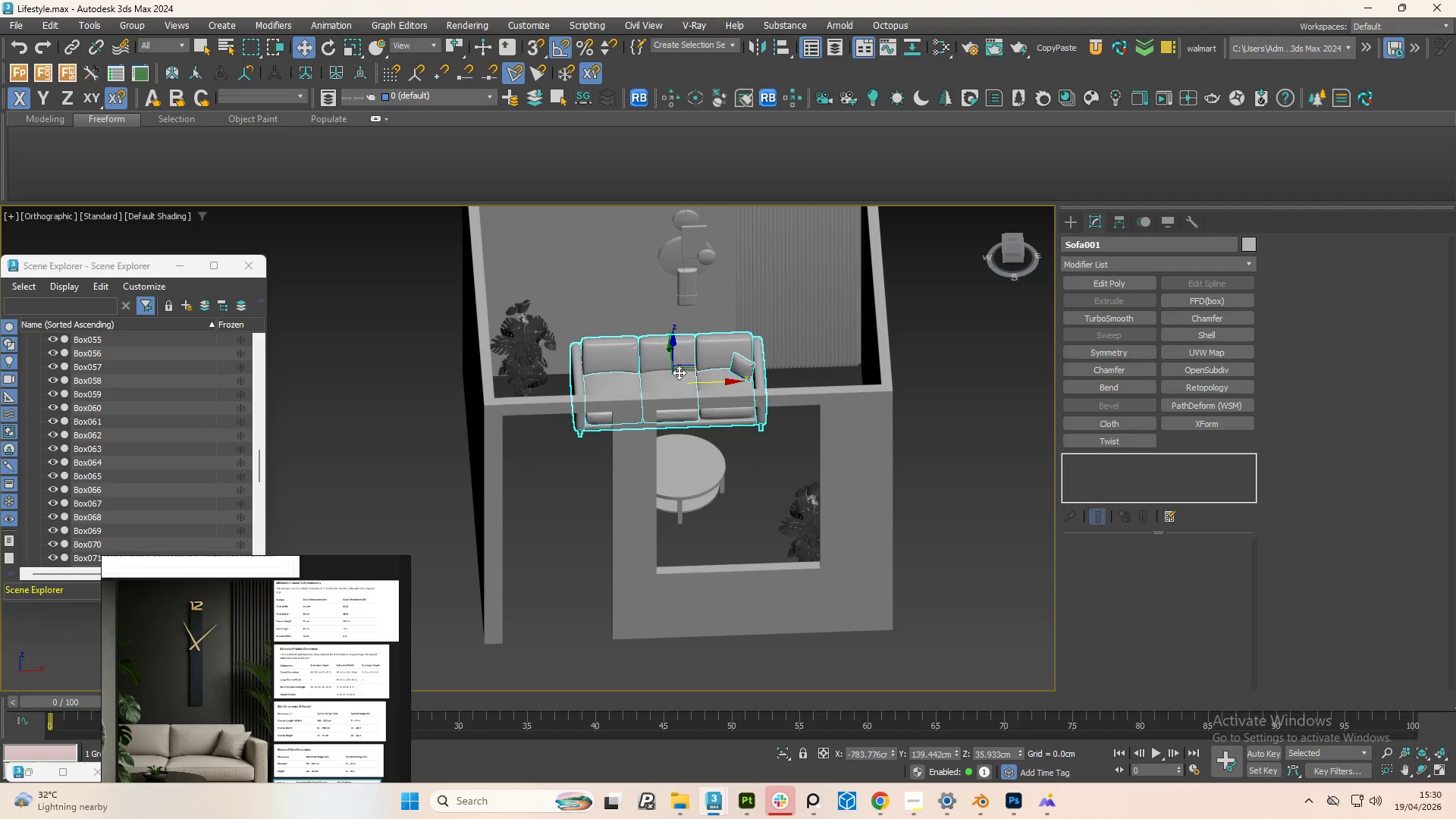 
key(Control+Z)
 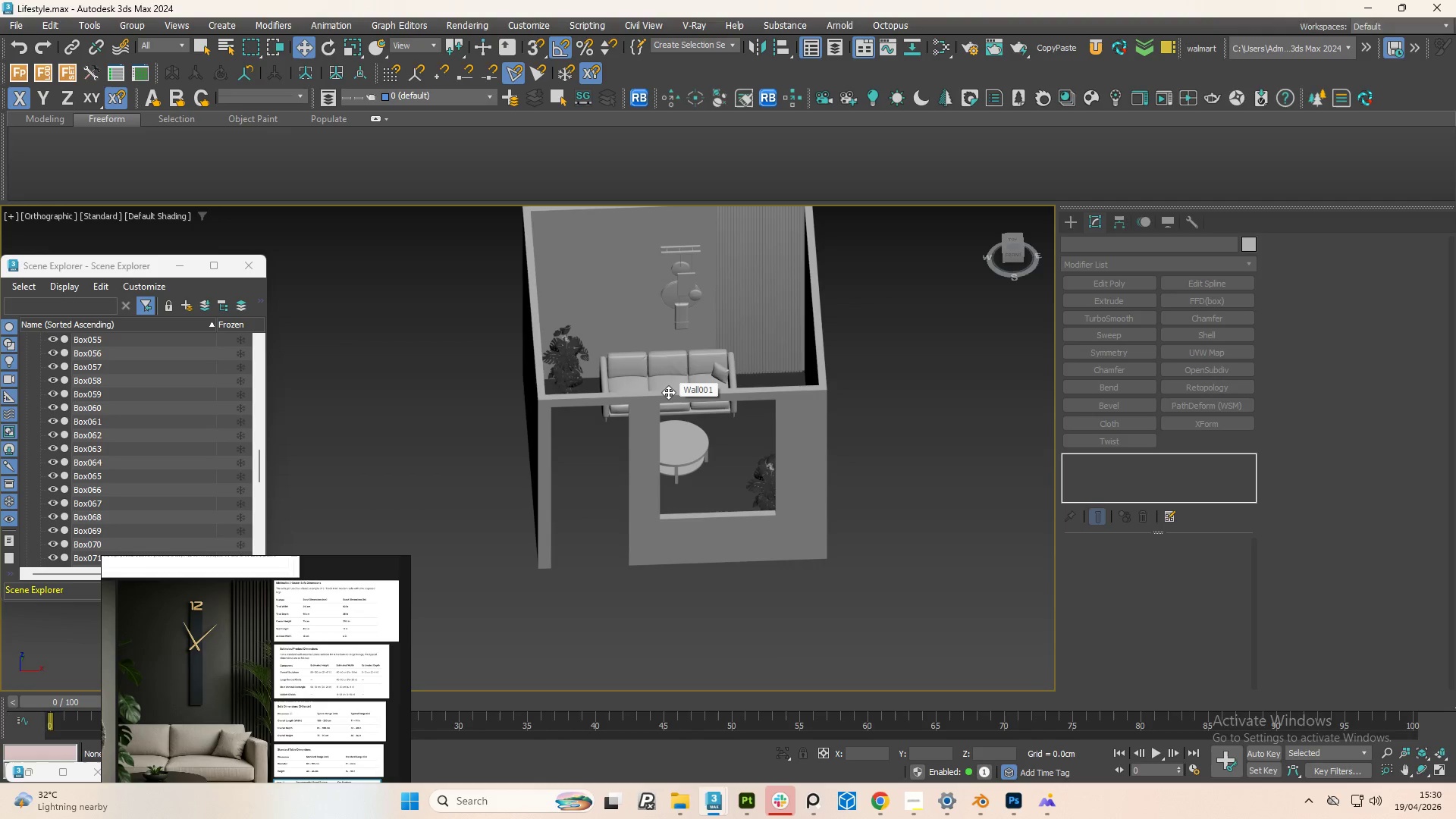 
scroll: coordinate [668, 386], scroll_direction: down, amount: 1.0
 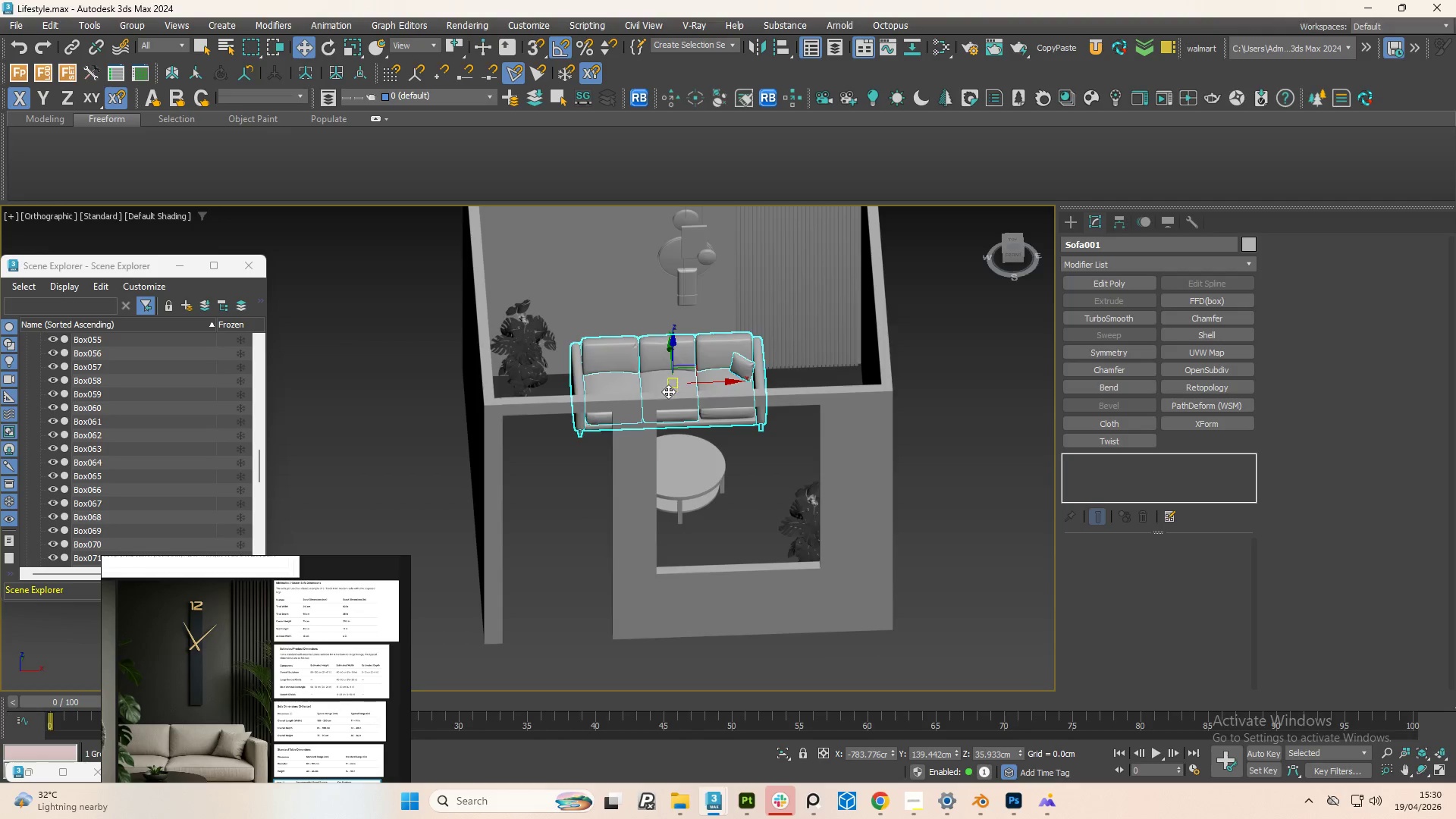 
key(Control+Z)
 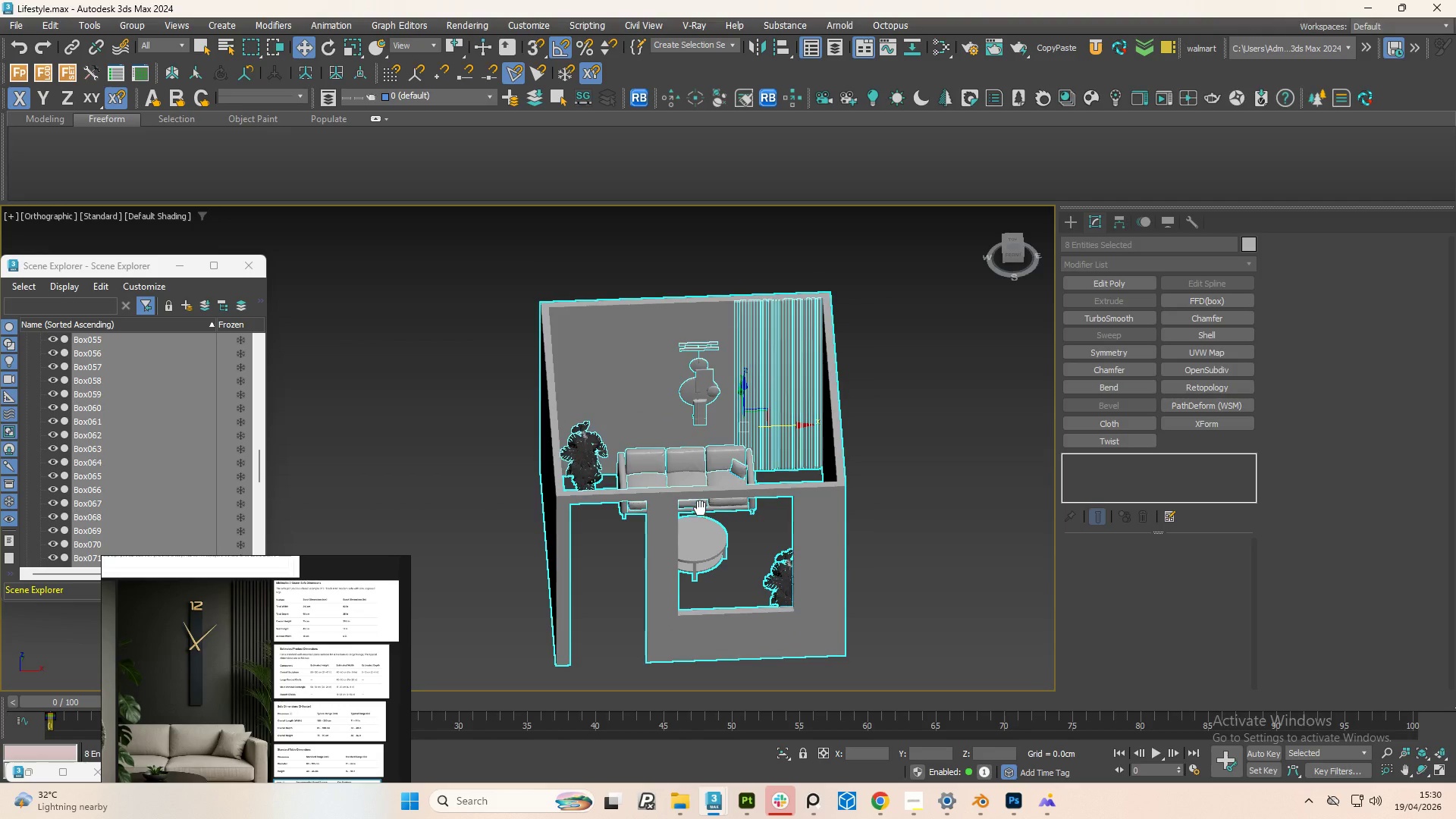 
right_click([698, 507])
 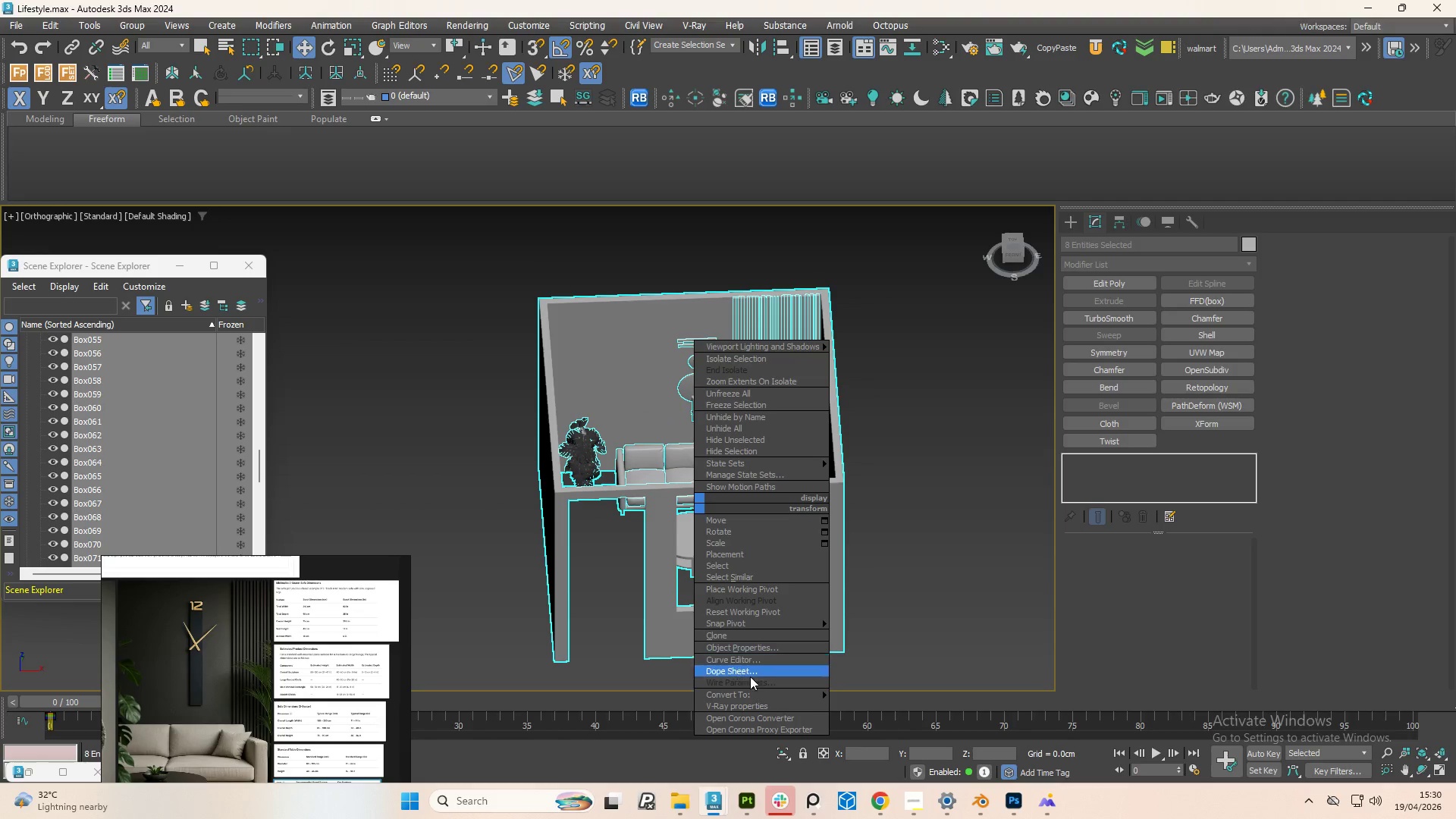 
mouse_move([786, 694])
 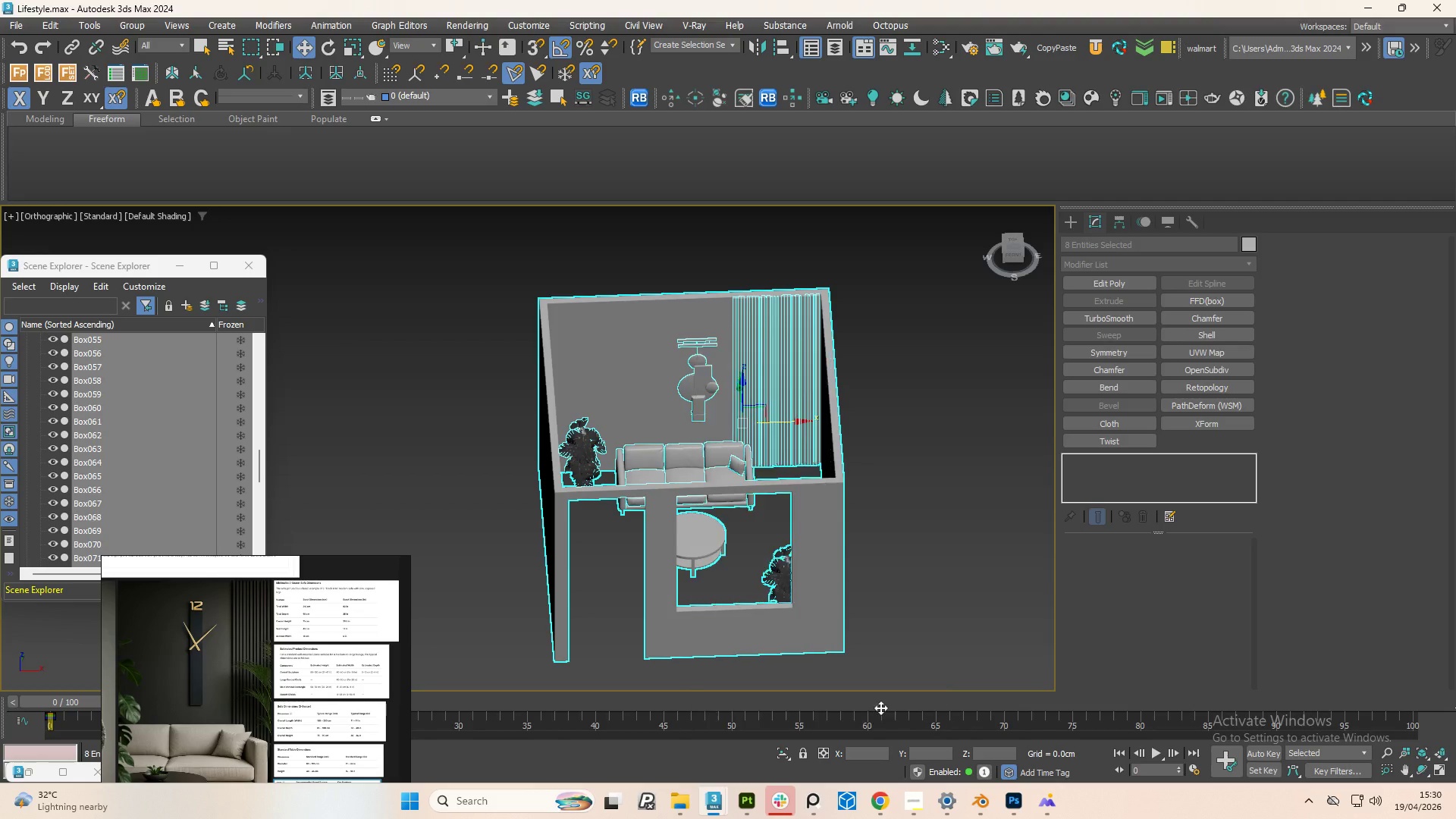 
left_click([880, 708])